 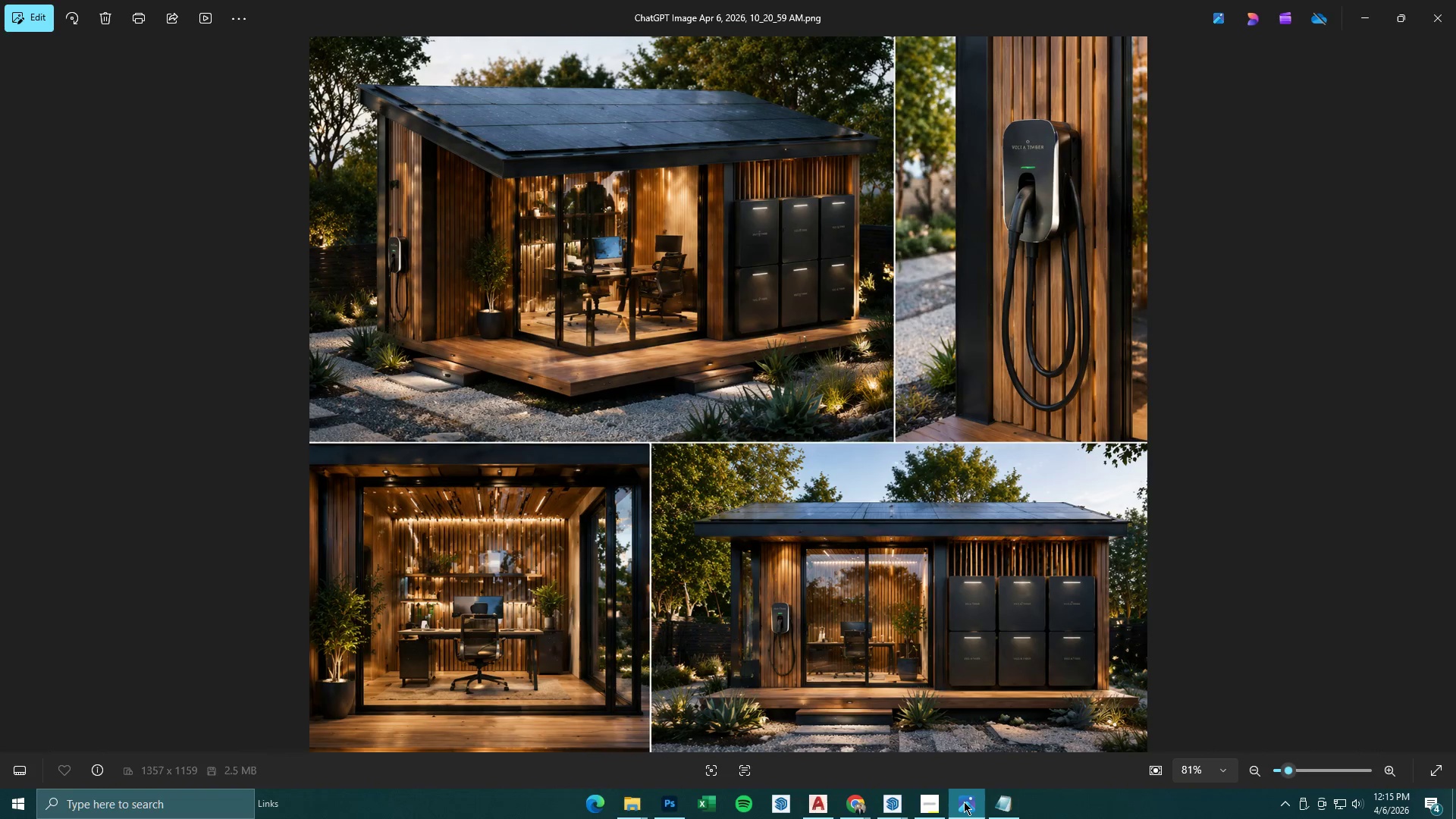 
left_click([964, 802])
 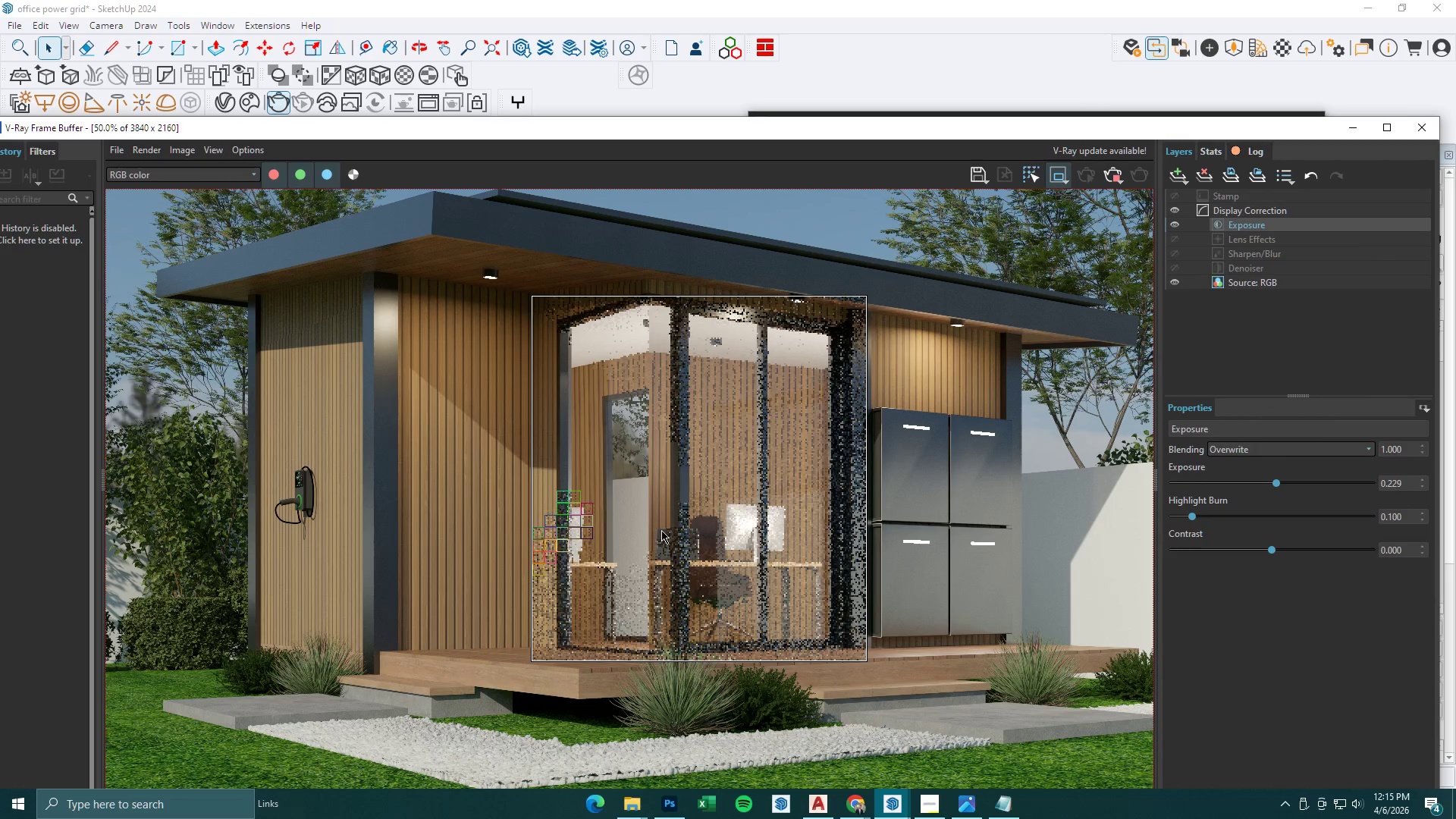 
scroll: coordinate [657, 530], scroll_direction: up, amount: 1.0
 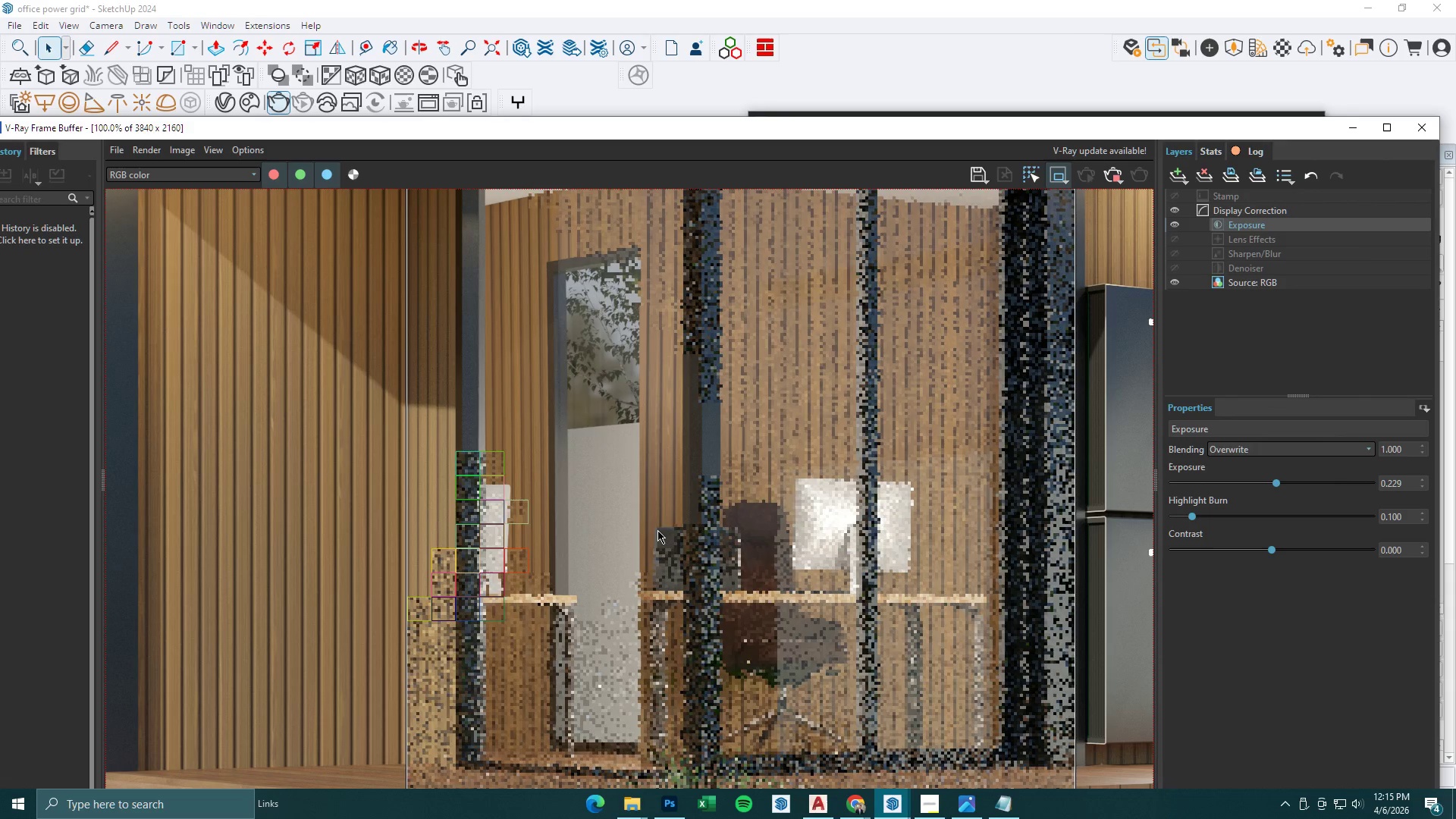 
scroll: coordinate [657, 528], scroll_direction: down, amount: 2.0
 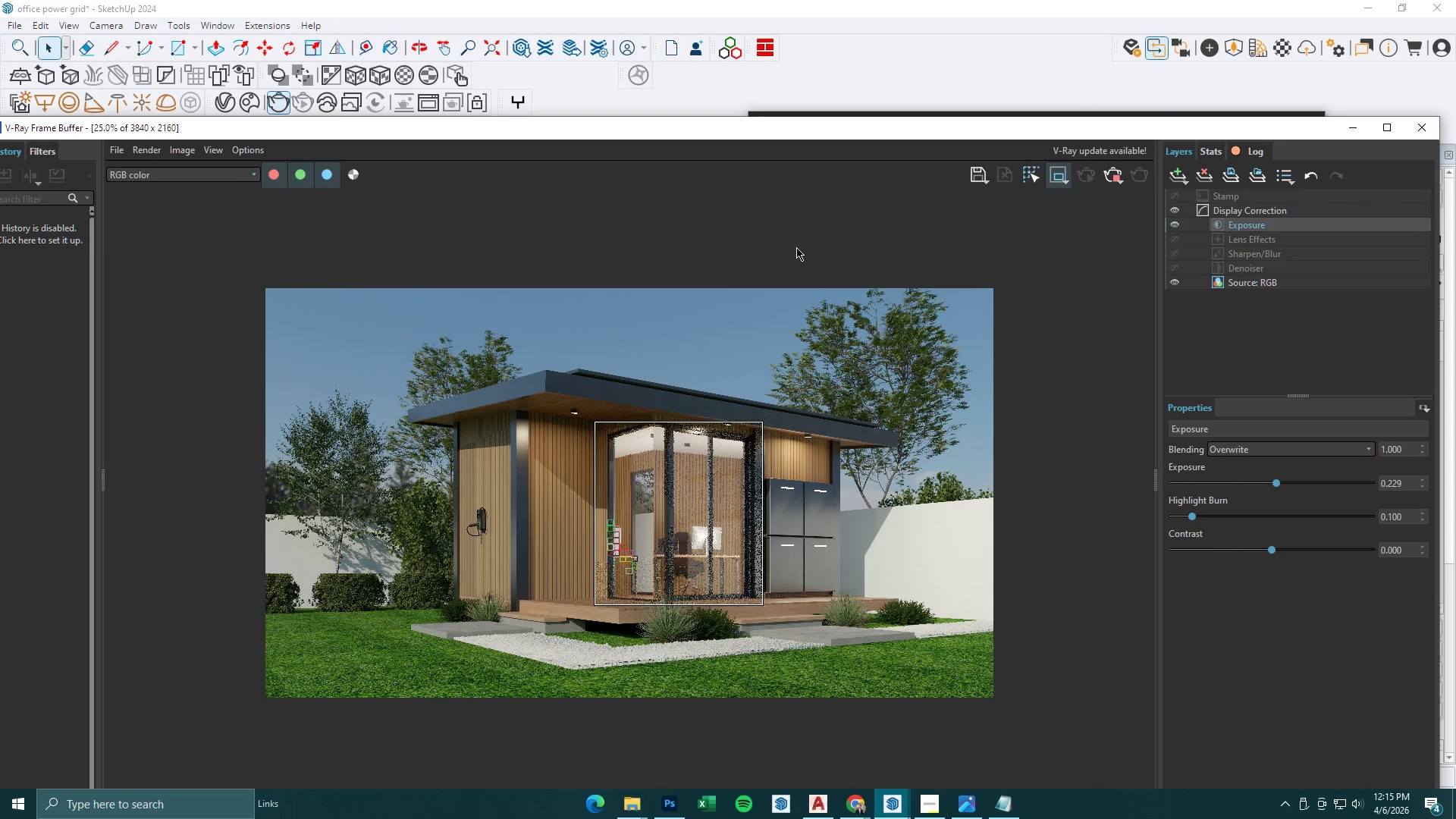 
scroll: coordinate [607, 595], scroll_direction: up, amount: 1.0
 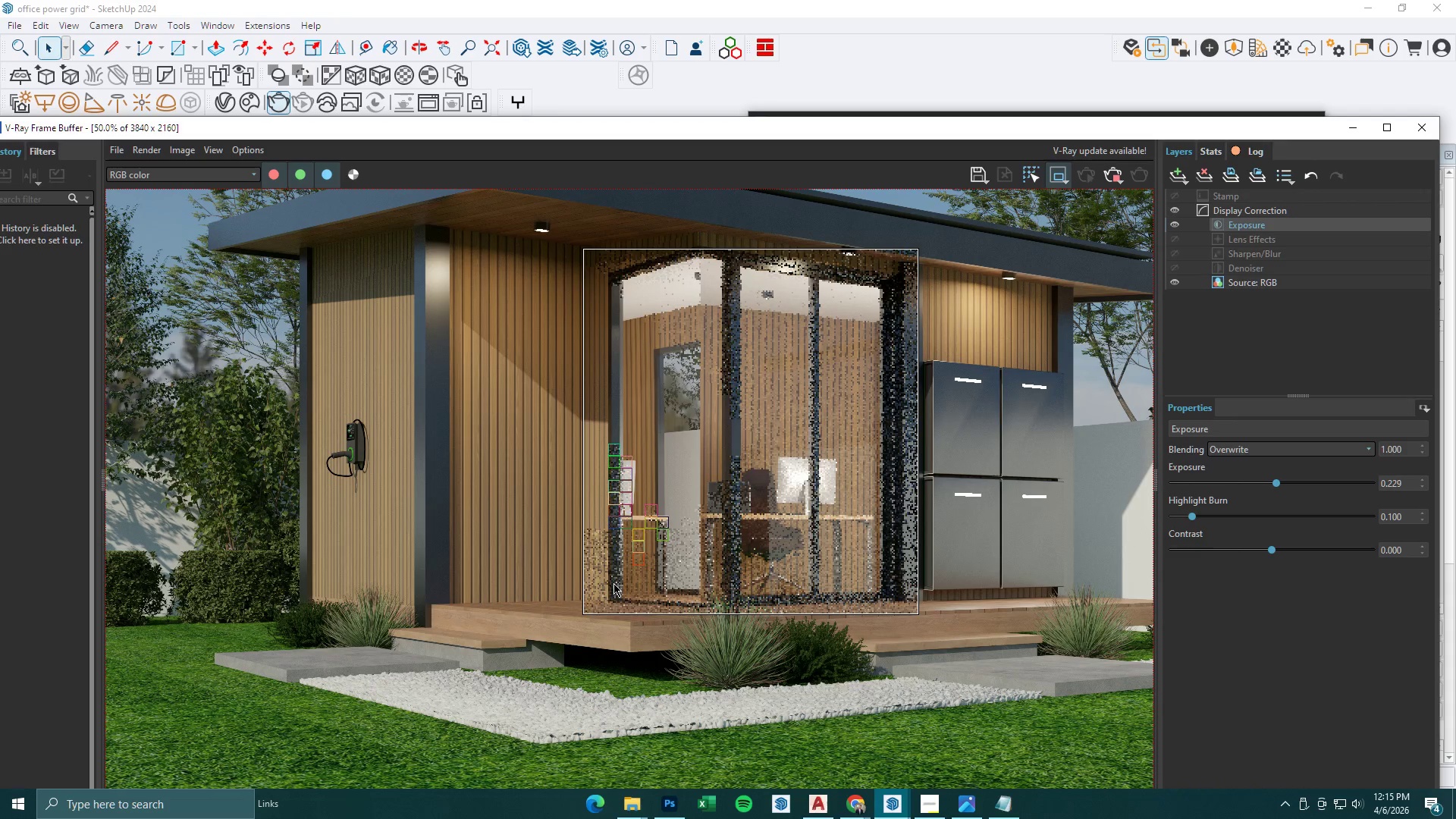 
scroll: coordinate [613, 583], scroll_direction: down, amount: 1.0
 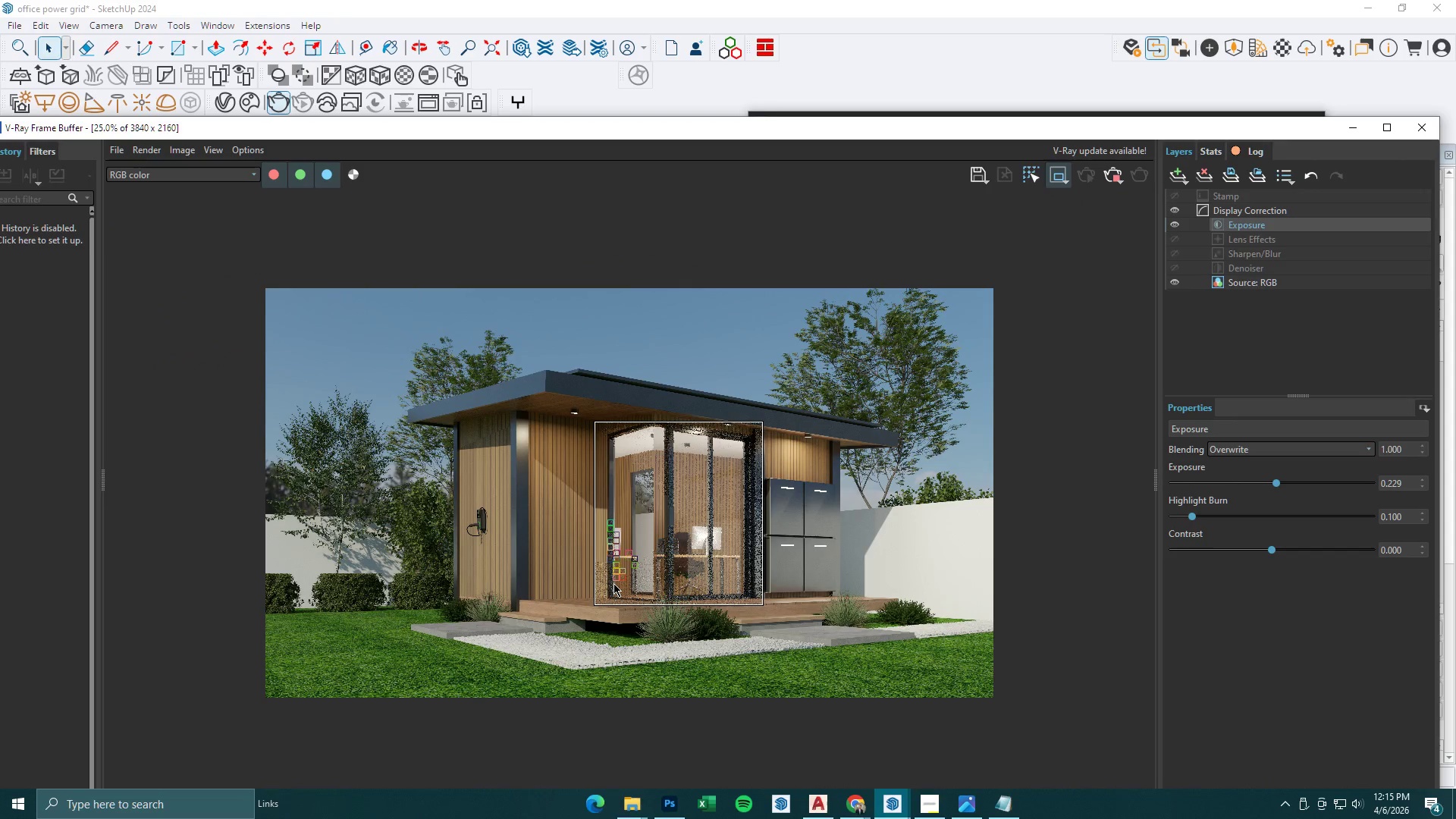 
scroll: coordinate [613, 583], scroll_direction: up, amount: 1.0
 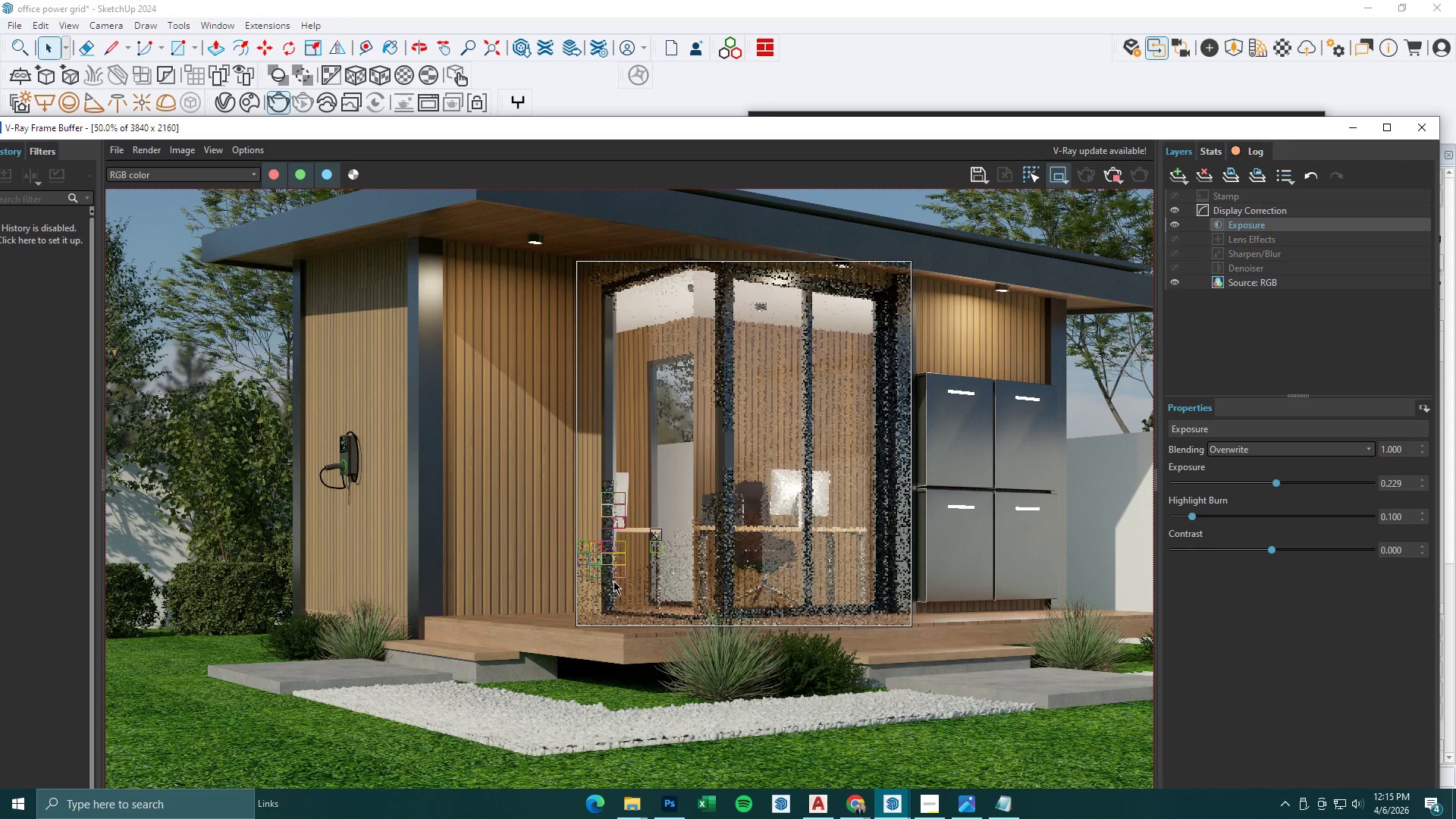 
scroll: coordinate [613, 581], scroll_direction: down, amount: 1.0
 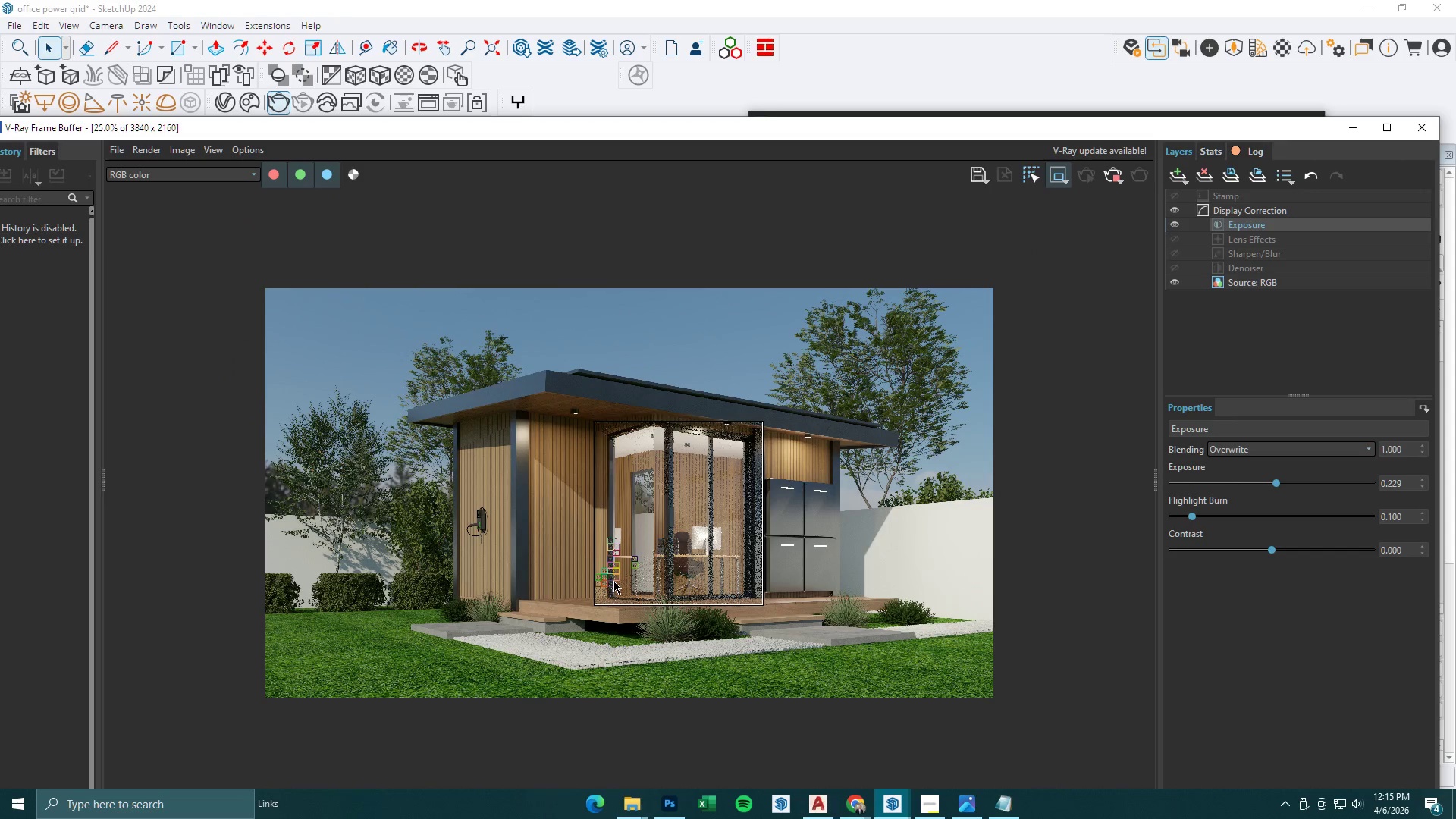 
scroll: coordinate [613, 581], scroll_direction: up, amount: 1.0
 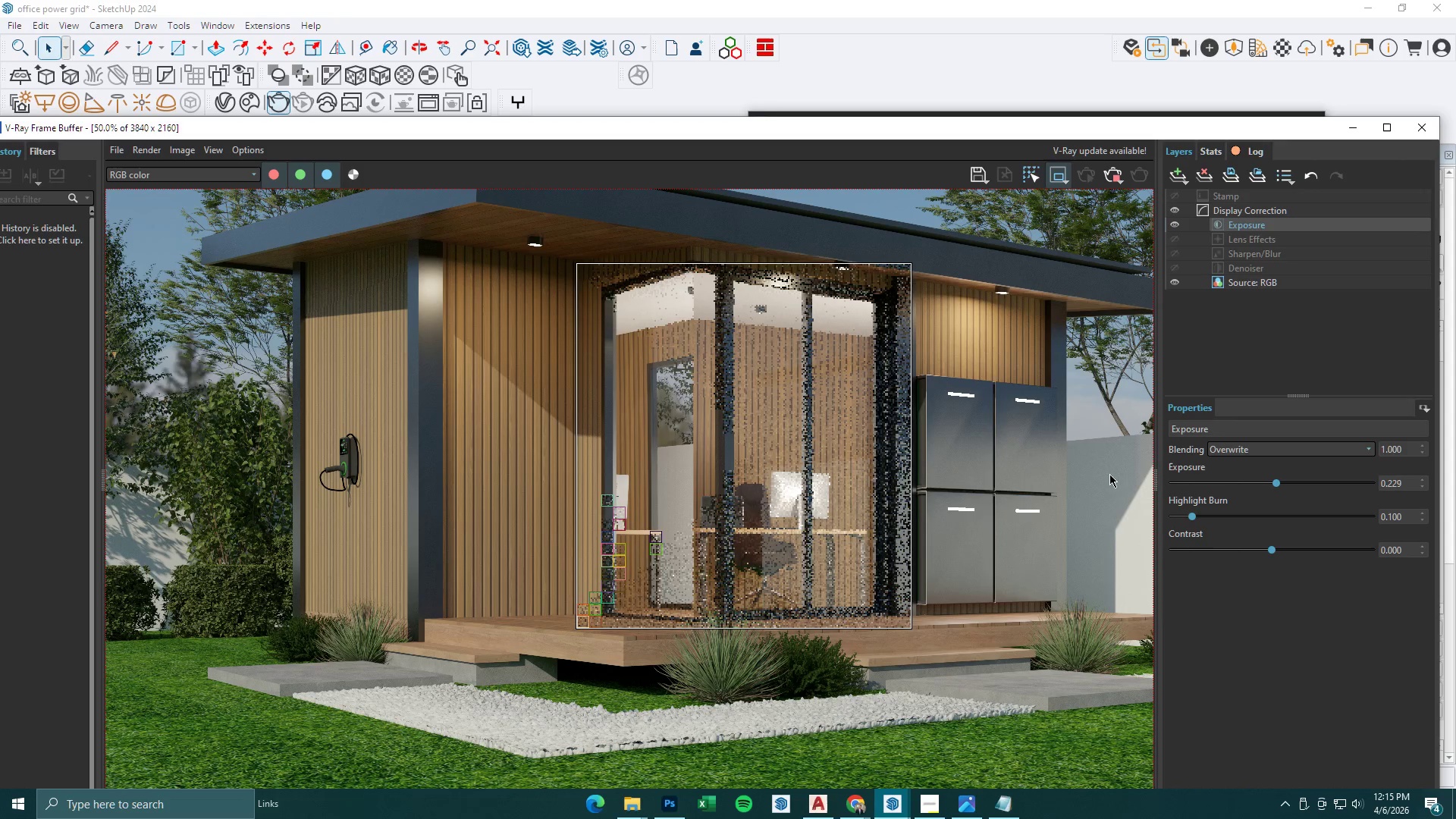 
scroll: coordinate [797, 472], scroll_direction: down, amount: 1.0
 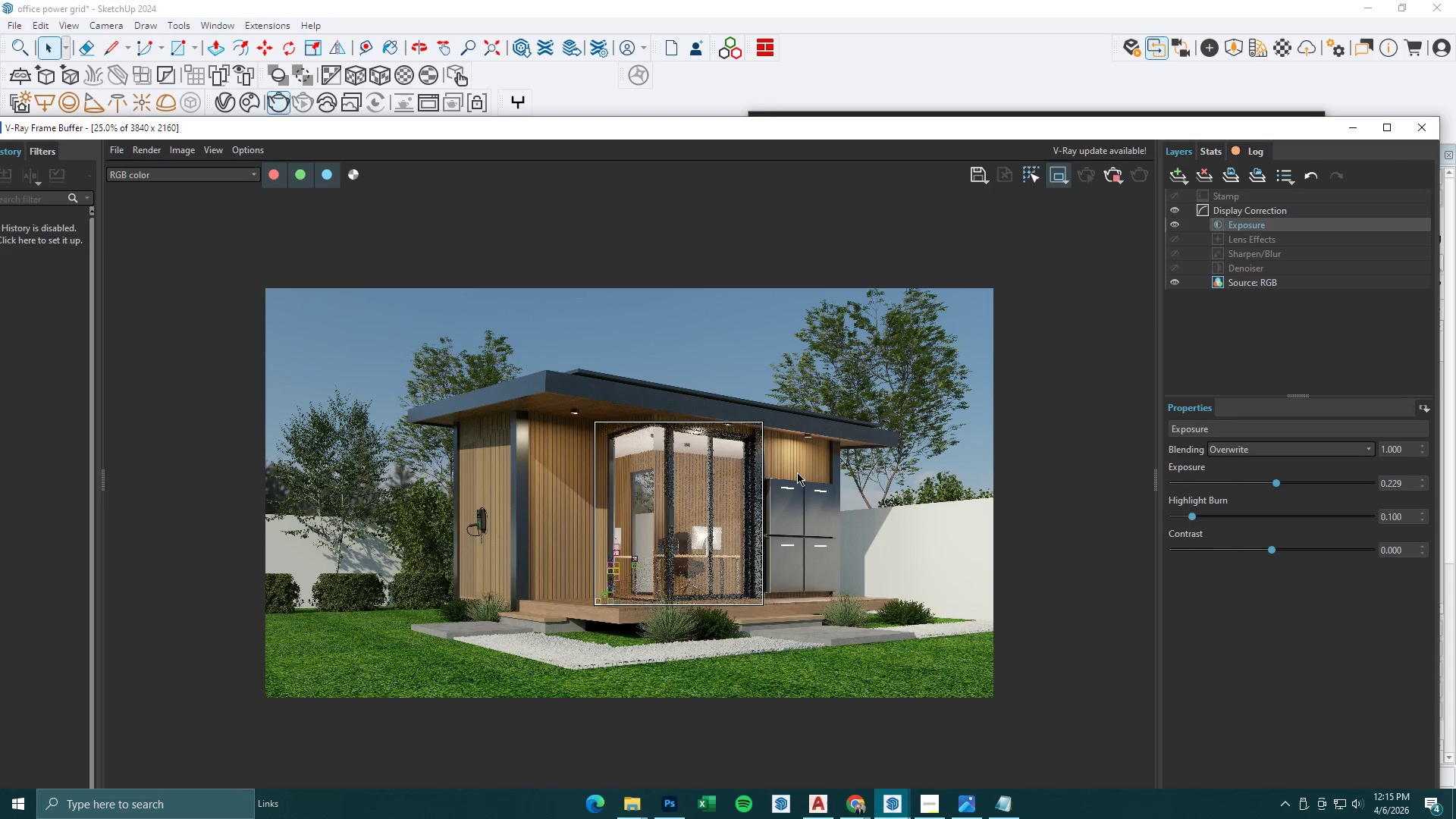 
scroll: coordinate [797, 472], scroll_direction: up, amount: 1.0
 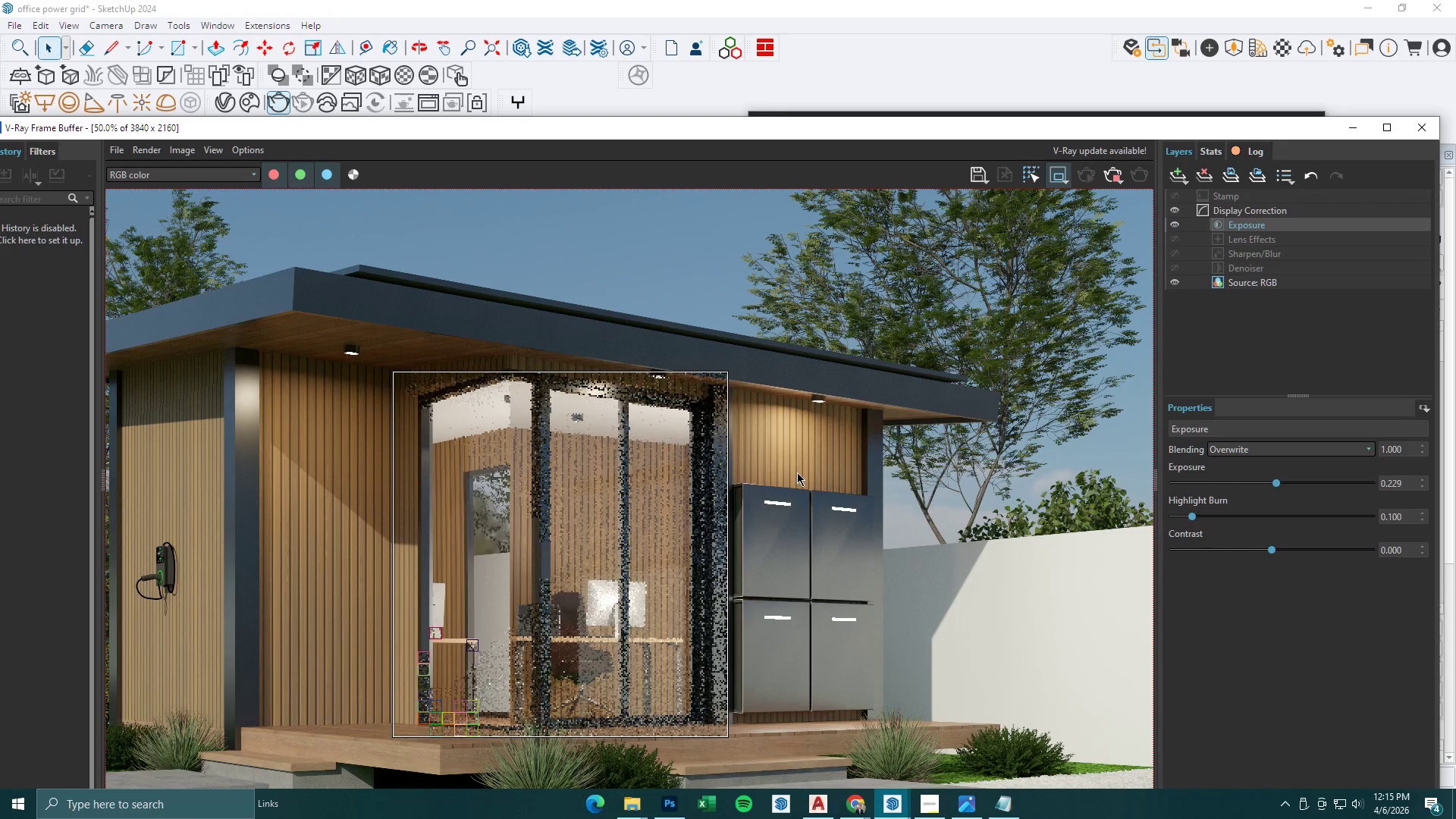 
scroll: coordinate [797, 472], scroll_direction: down, amount: 1.0
 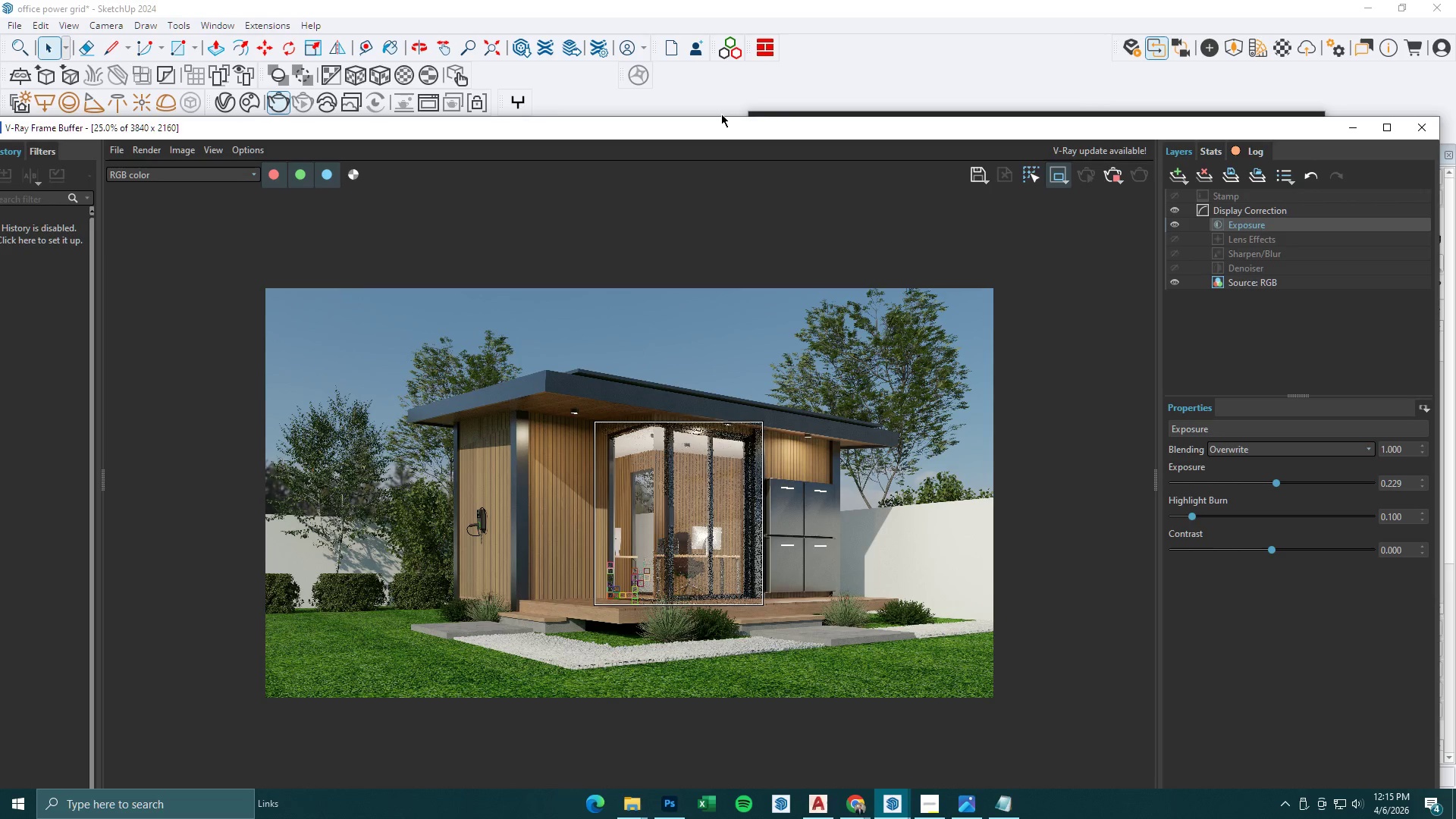 
scroll: coordinate [622, 519], scroll_direction: up, amount: 1.0
 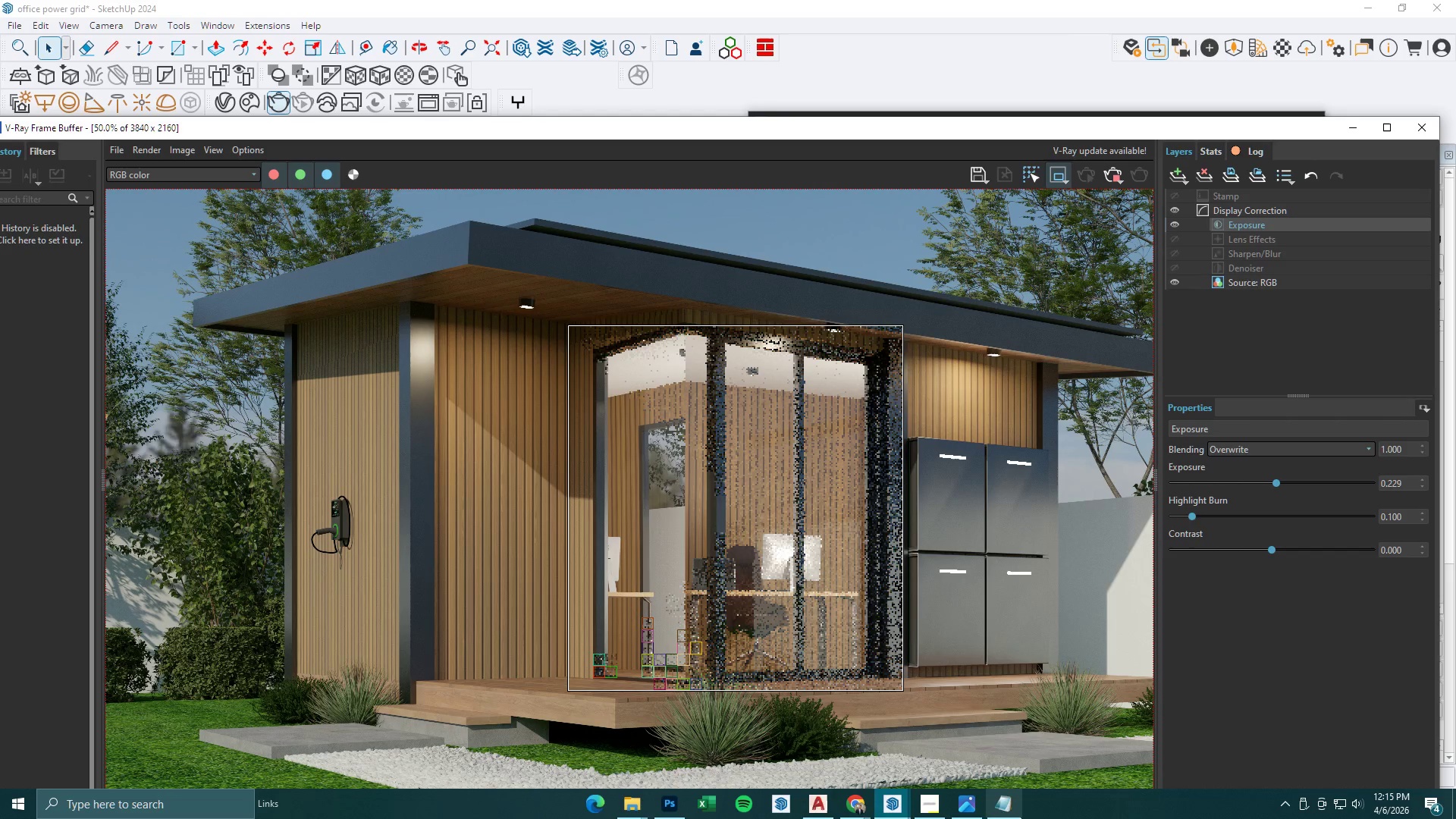 
left_click([965, 806])
 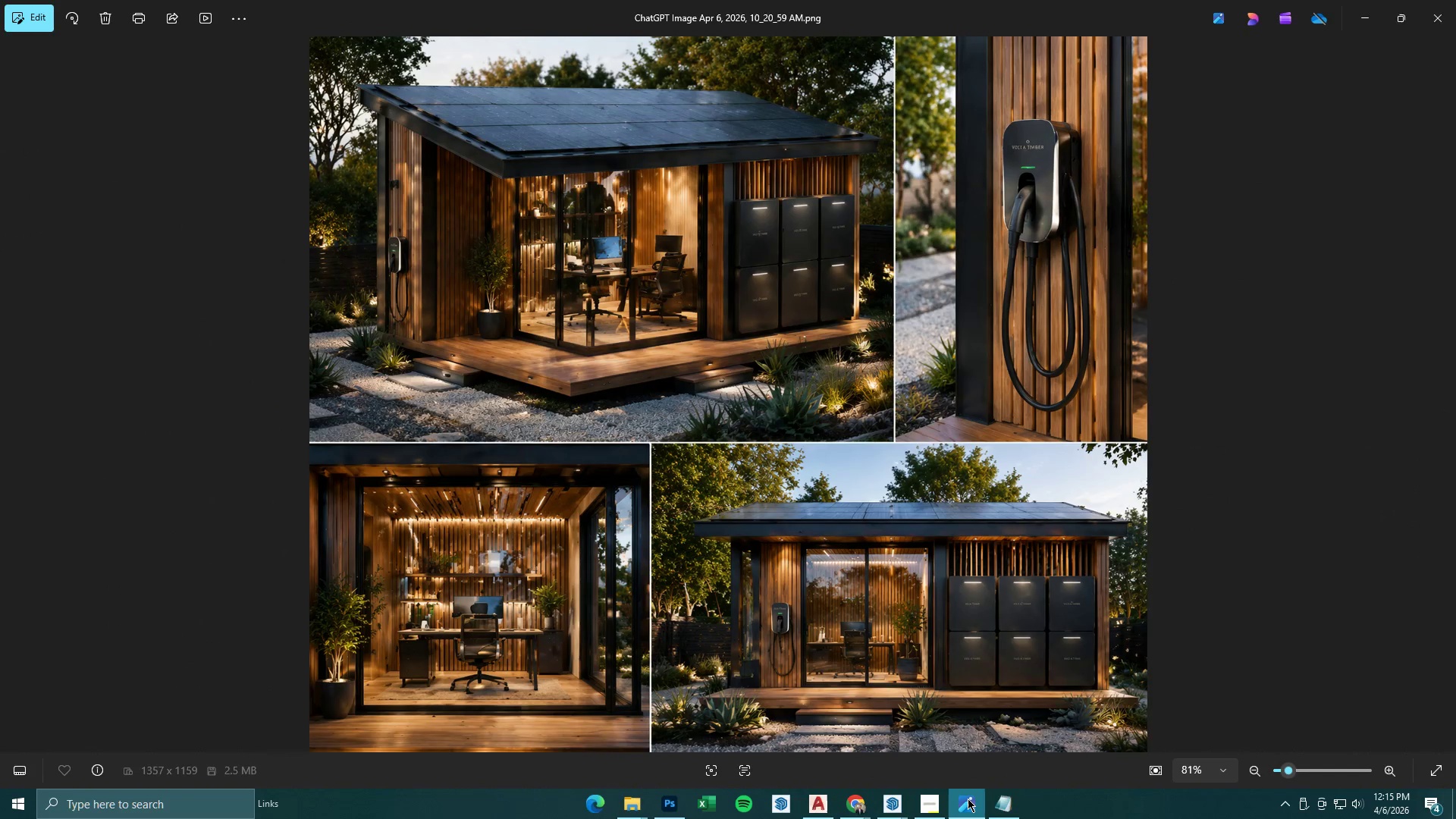 
left_click([968, 799])
 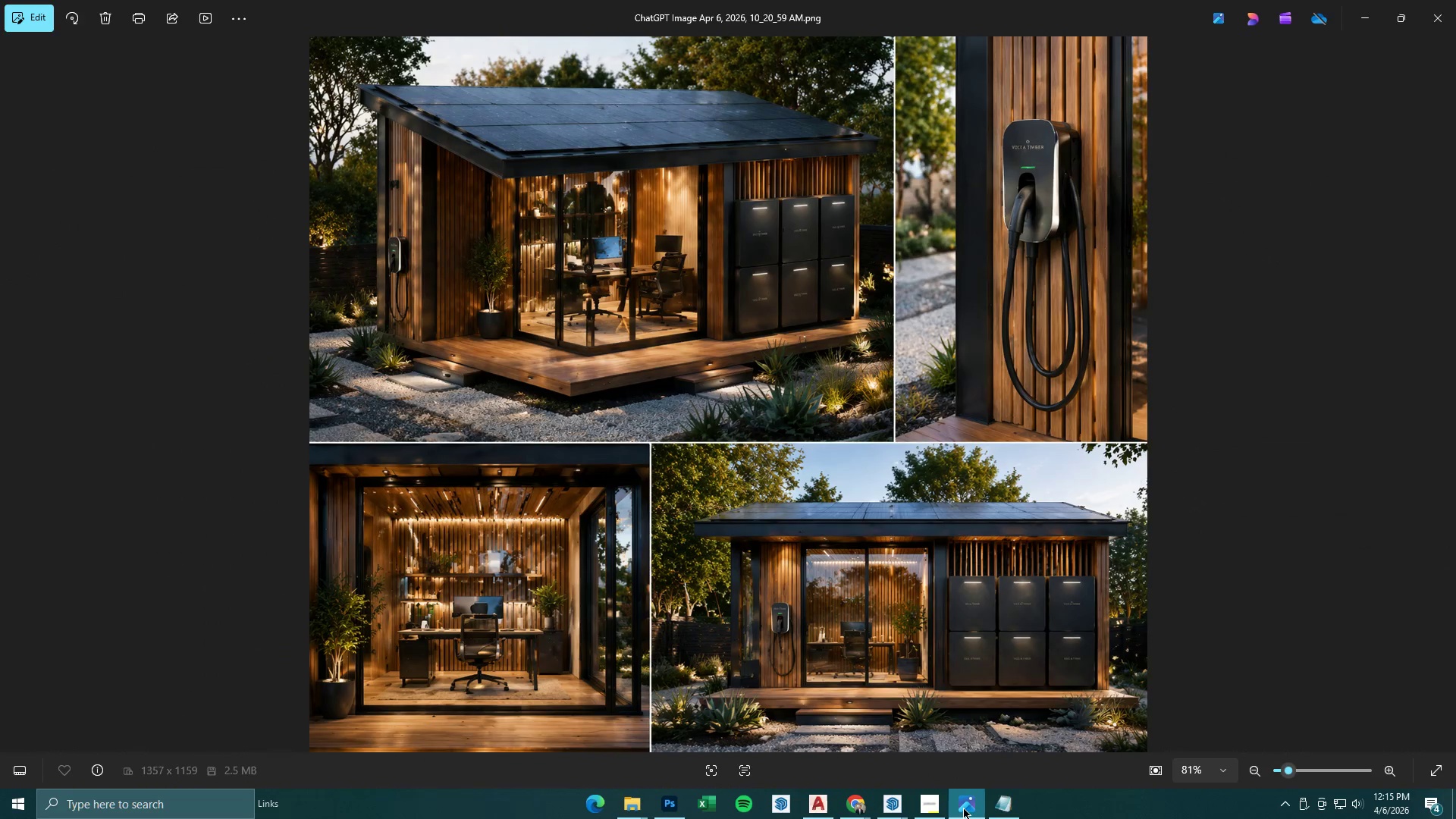 
wait(8.7)
 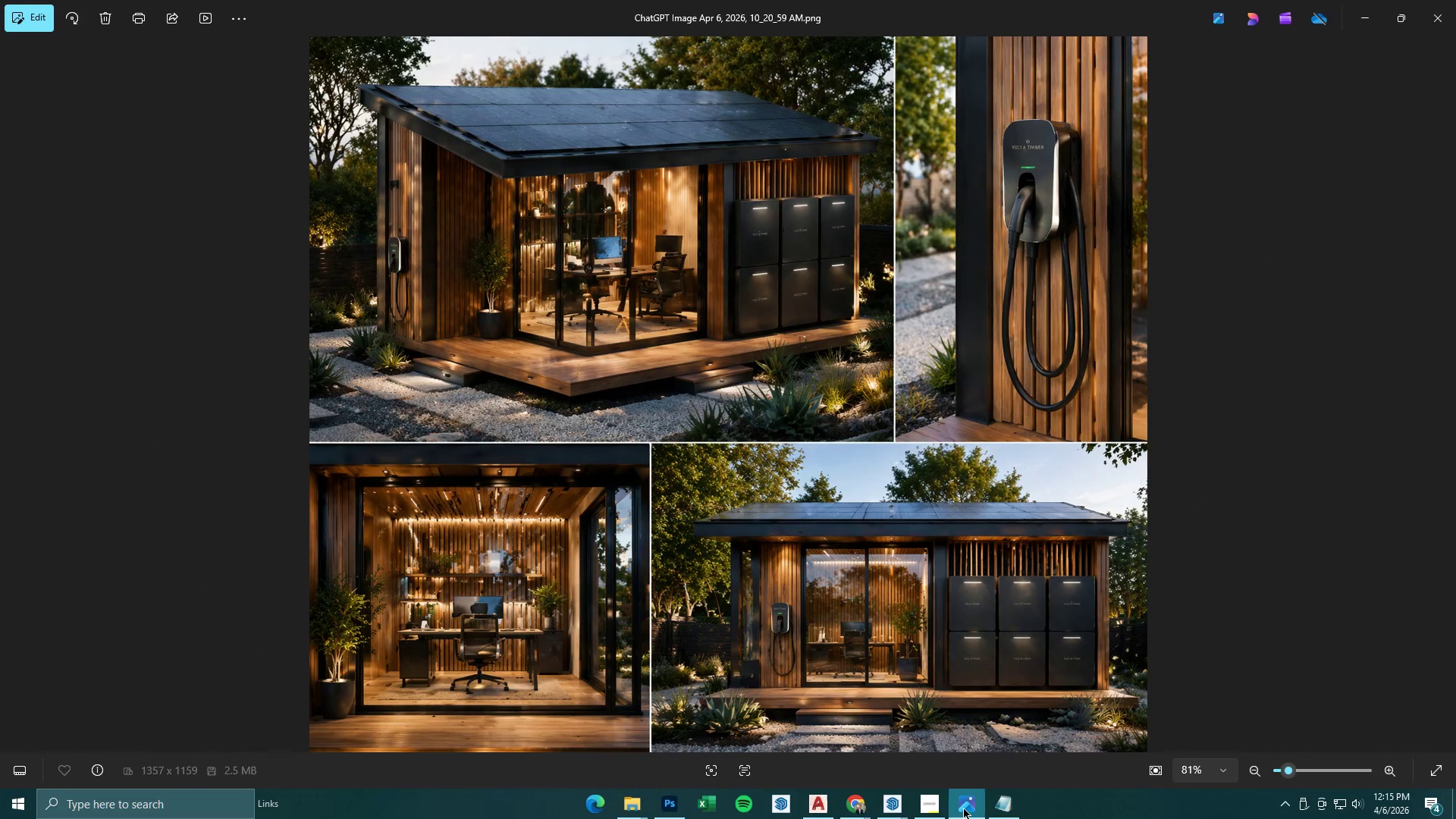 
left_click([963, 808])
 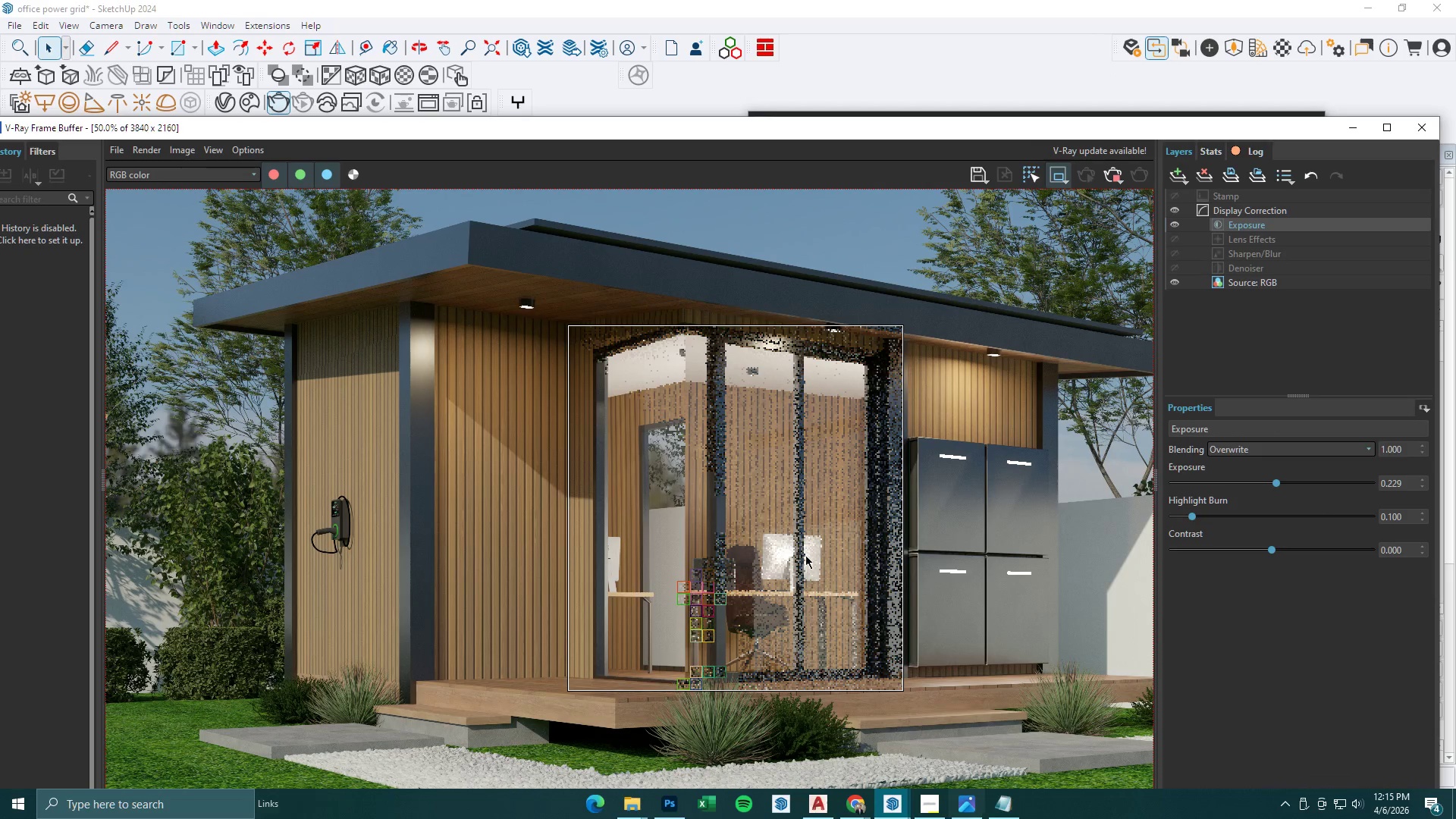 
scroll: coordinate [746, 489], scroll_direction: down, amount: 1.0
 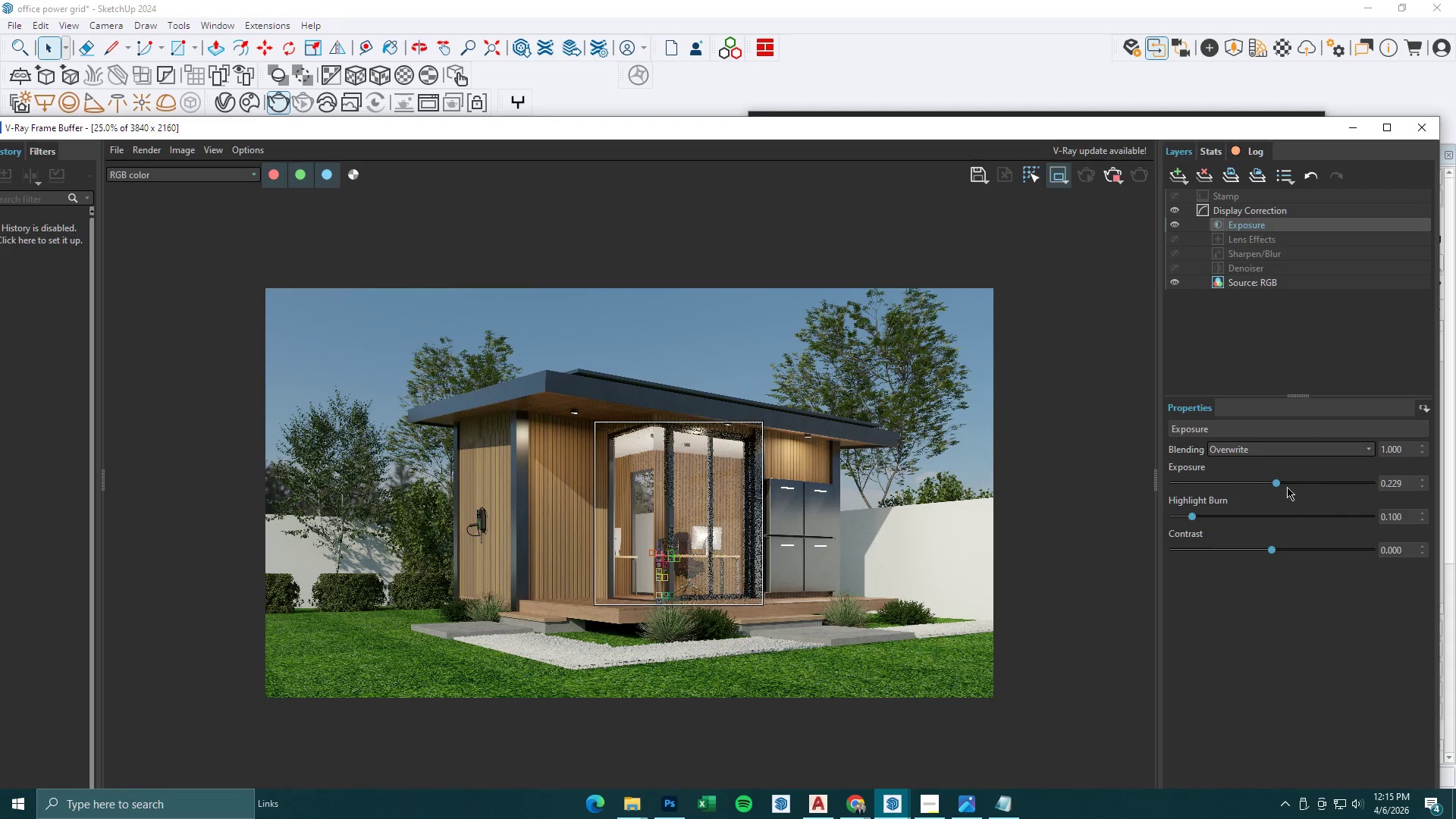 
left_click_drag(start_coordinate=[1279, 483], to_coordinate=[1273, 483])
 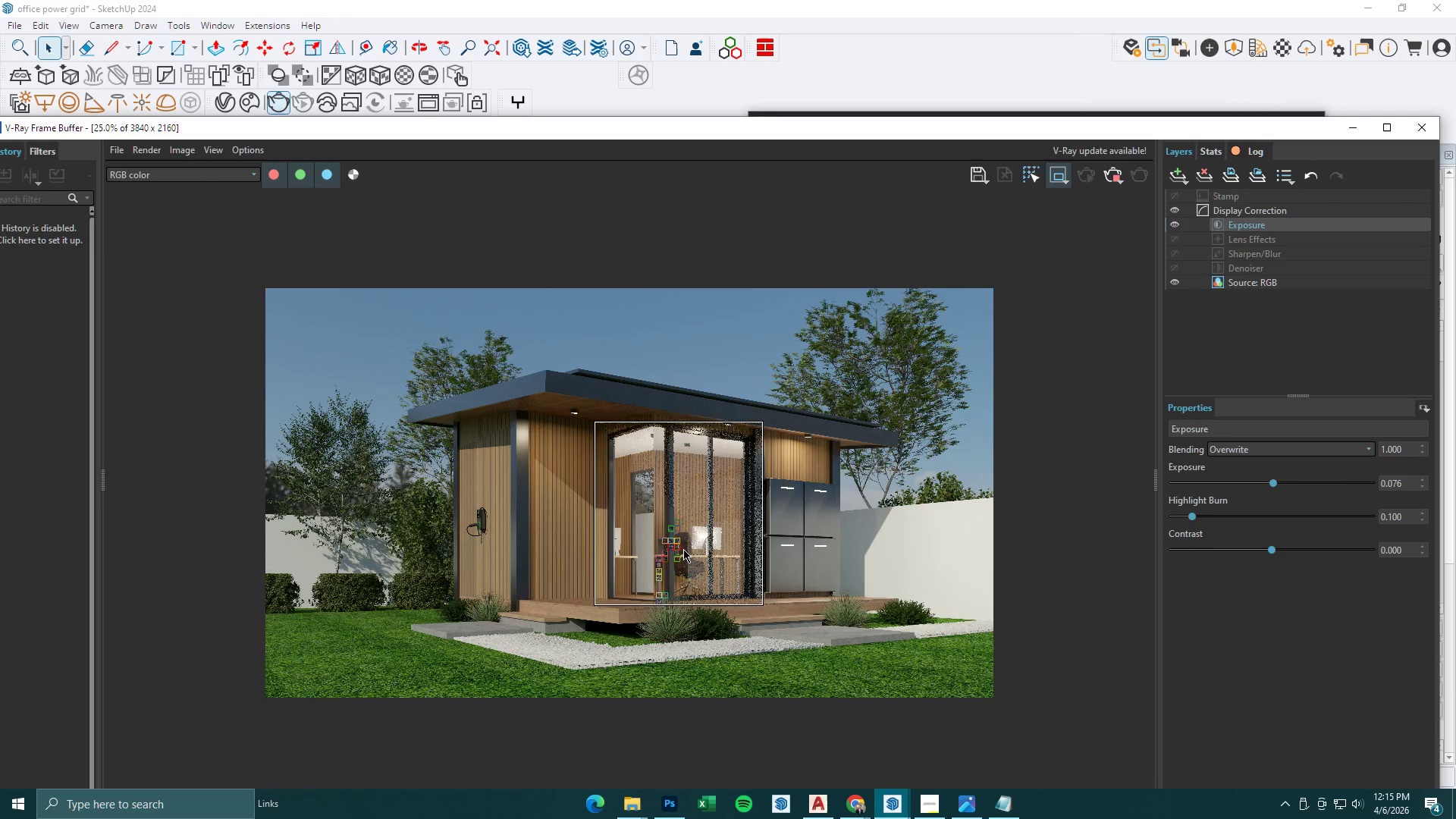 
scroll: coordinate [683, 549], scroll_direction: up, amount: 1.0
 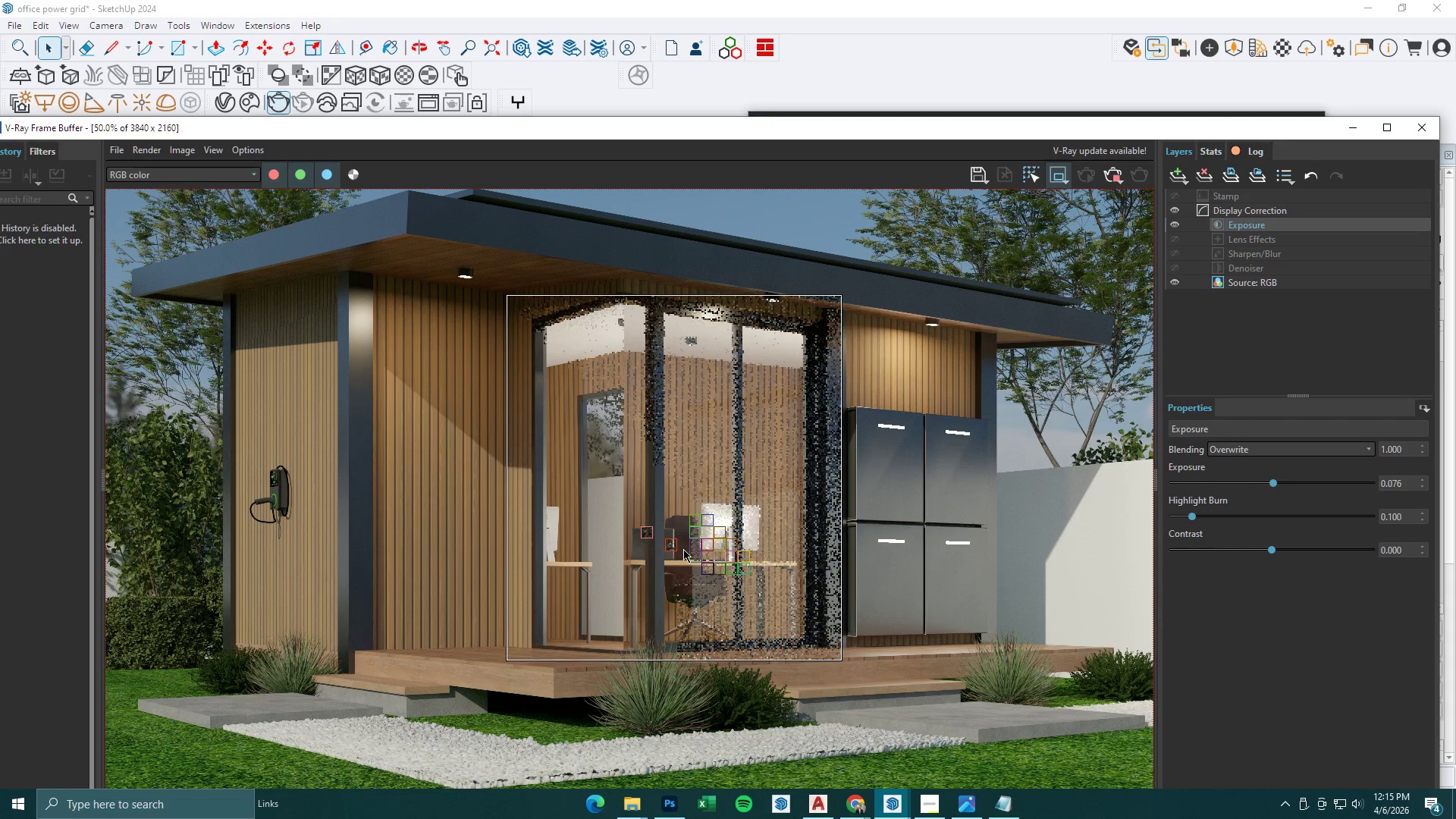 
wait(5.98)
 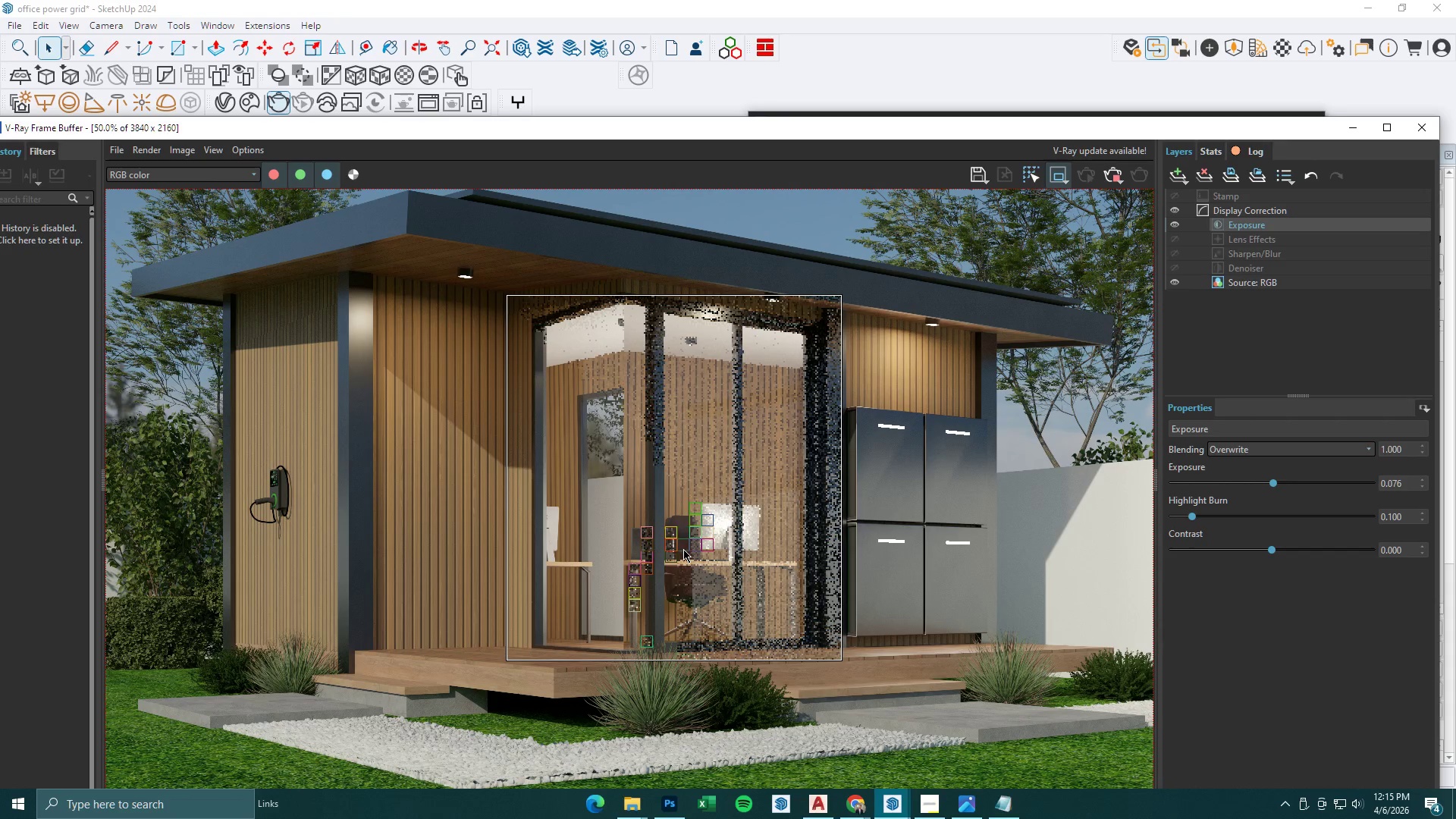 
left_click([1112, 179])
 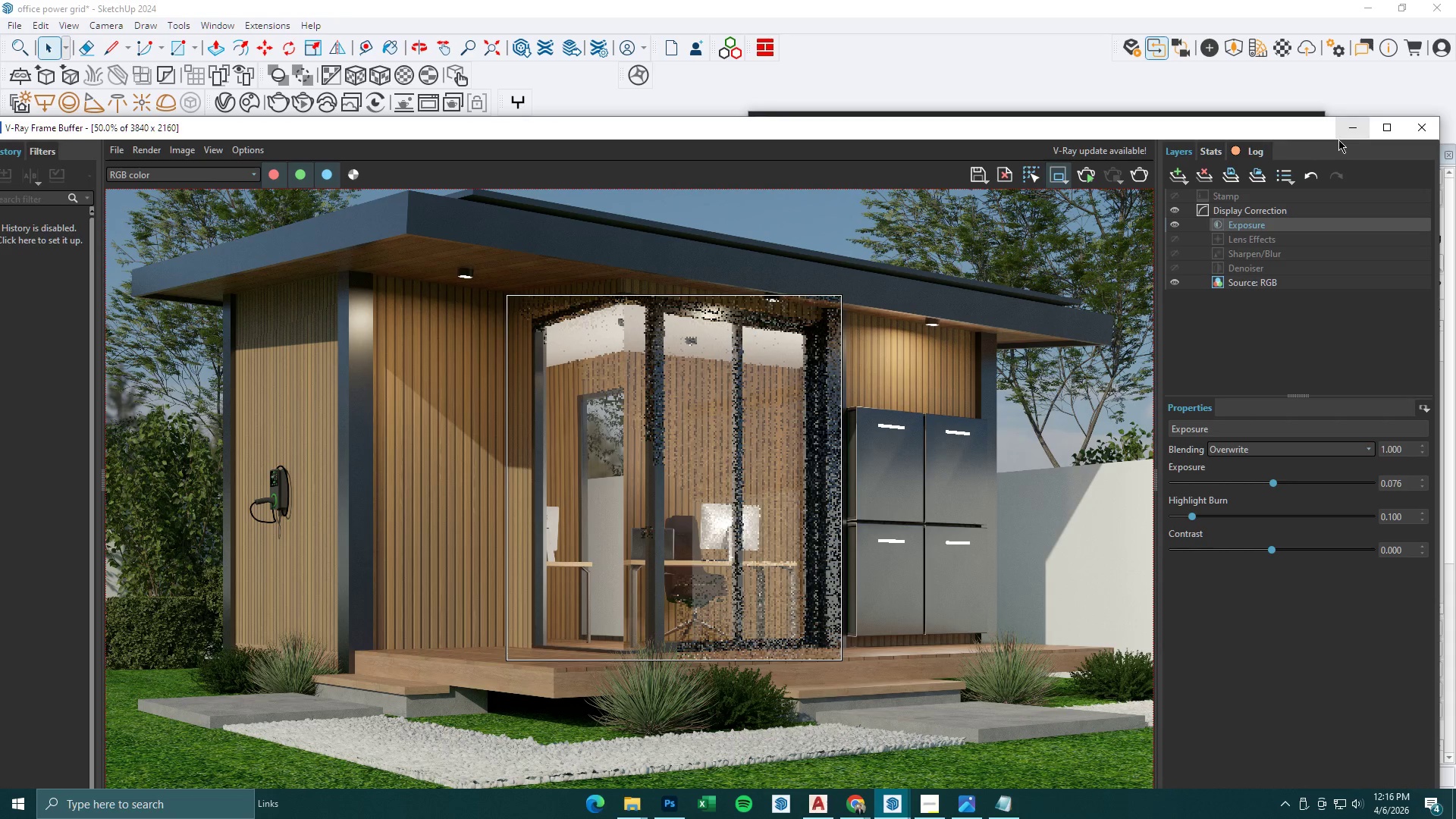 
left_click([1348, 125])
 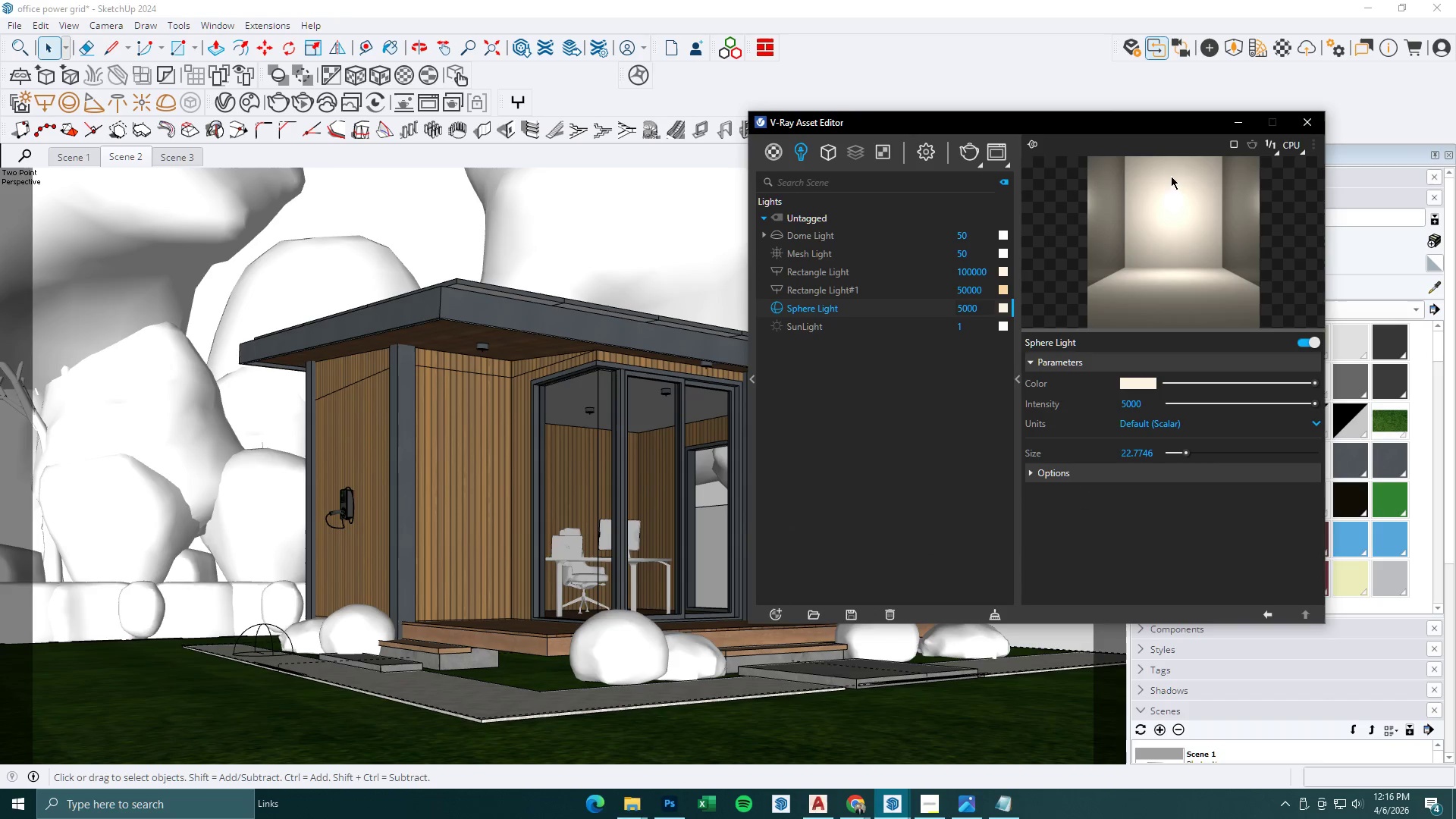 
left_click([1243, 122])
 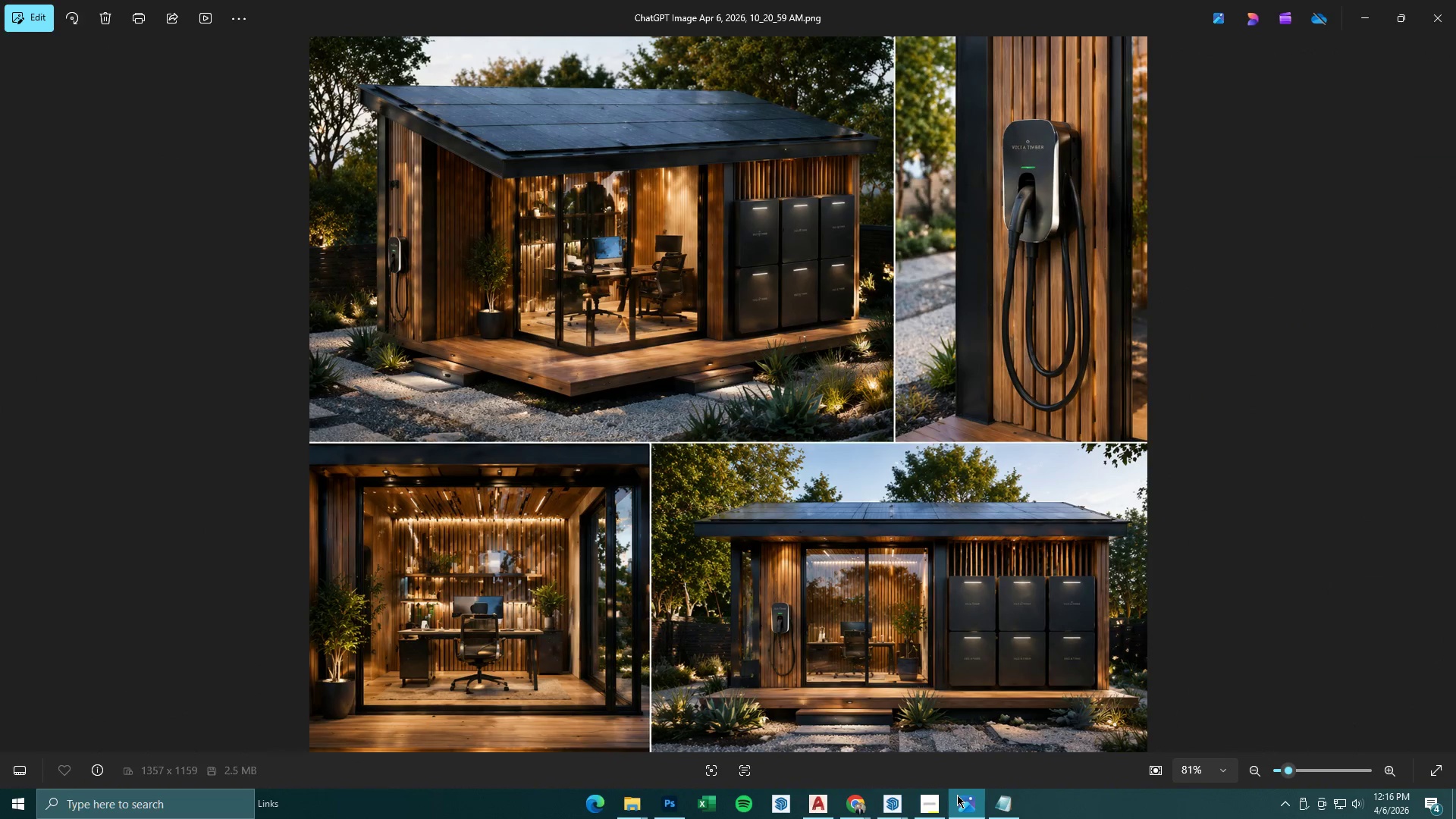 
left_click([957, 795])
 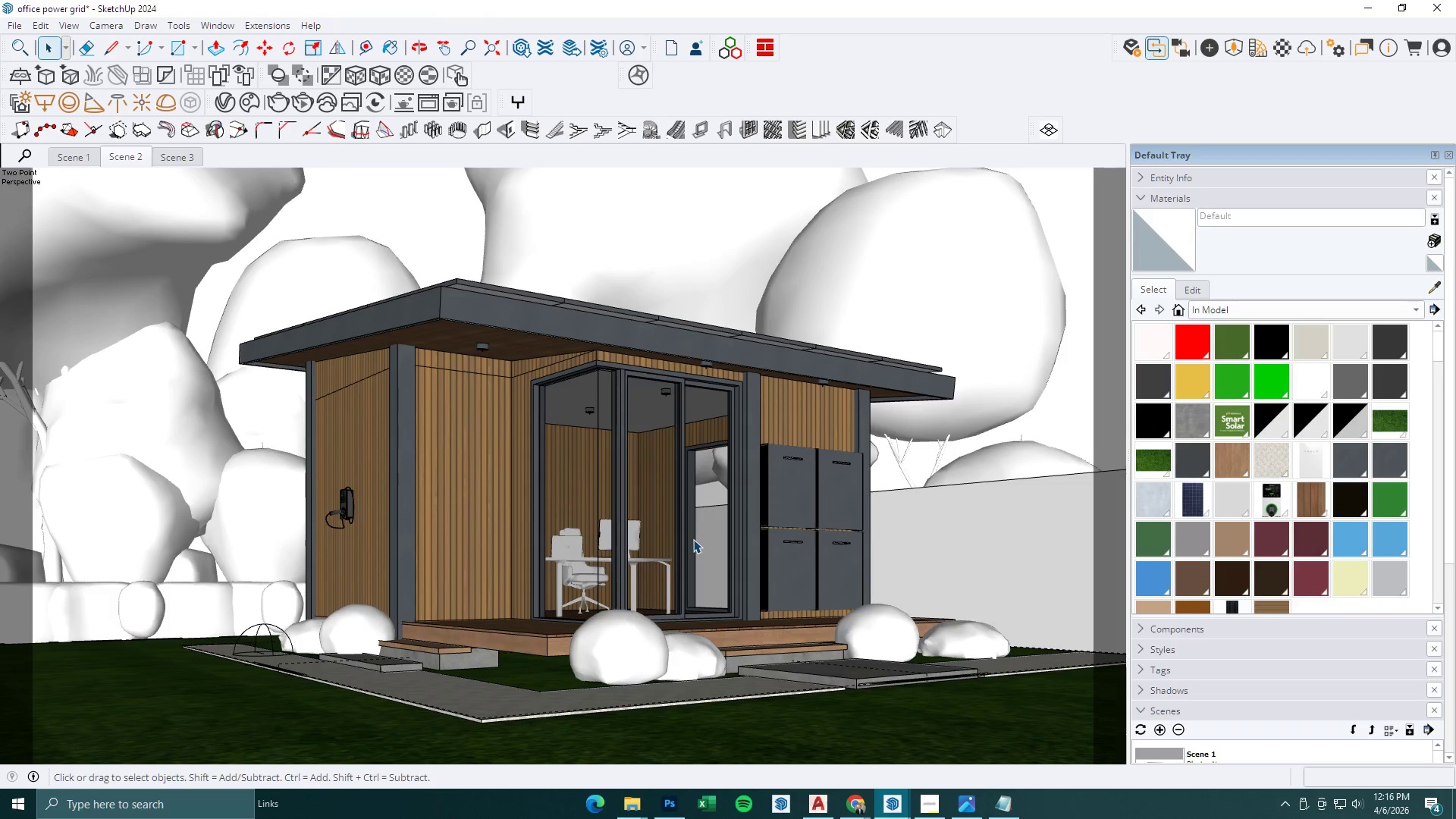 
key(Space)
 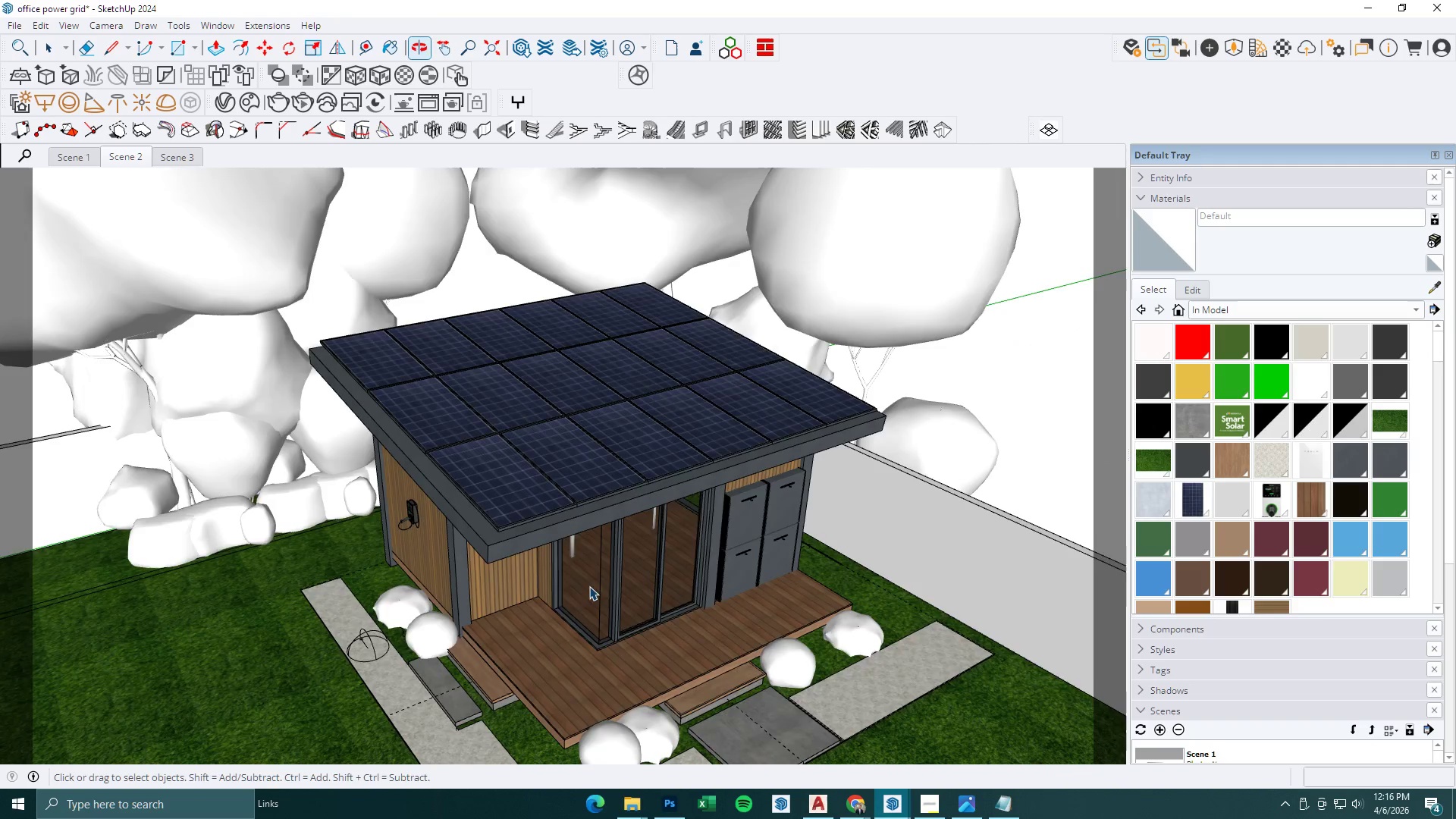 
scroll: coordinate [618, 479], scroll_direction: down, amount: 3.0
 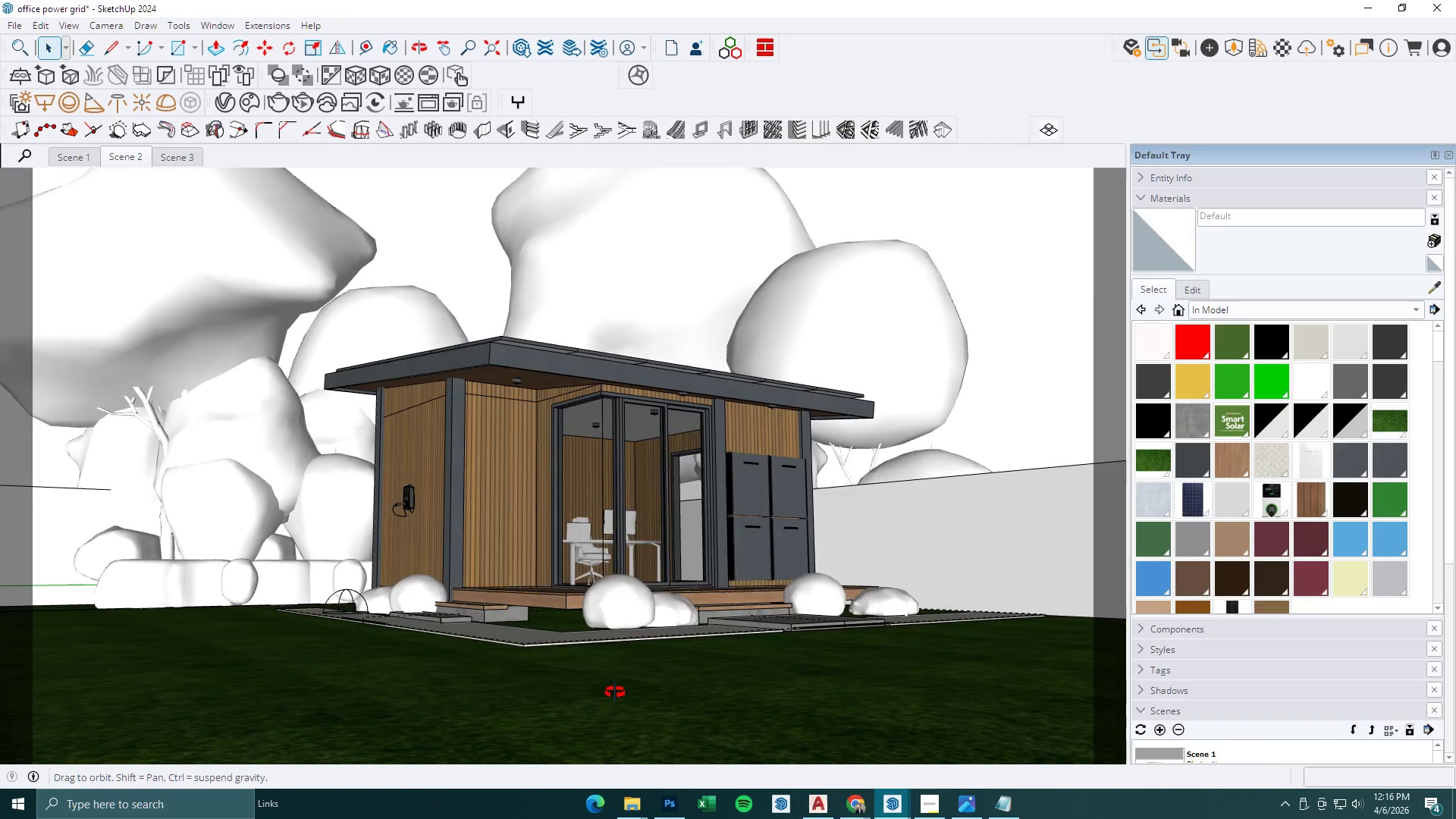 
key(Escape)
 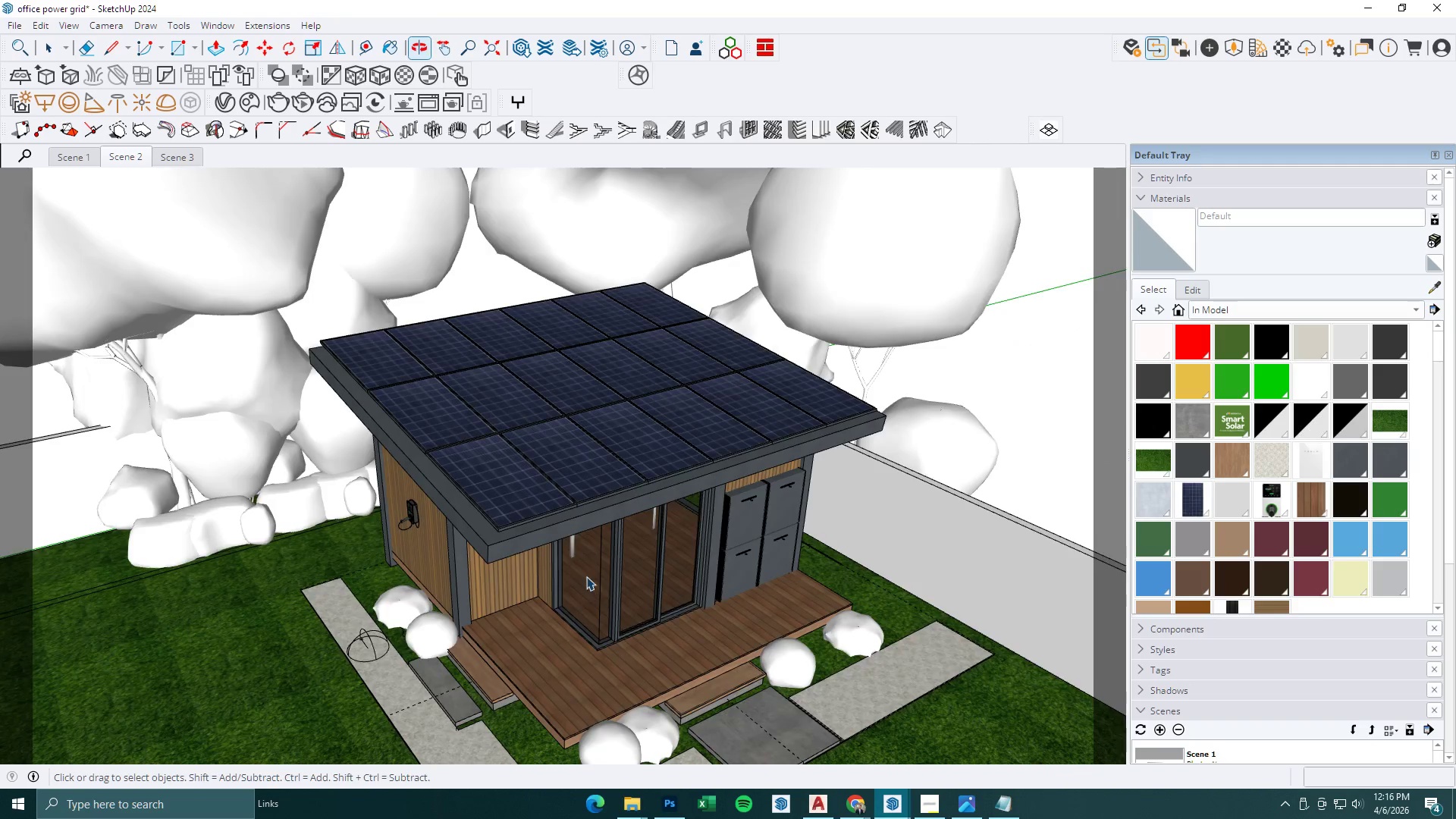 
left_click([637, 278])
 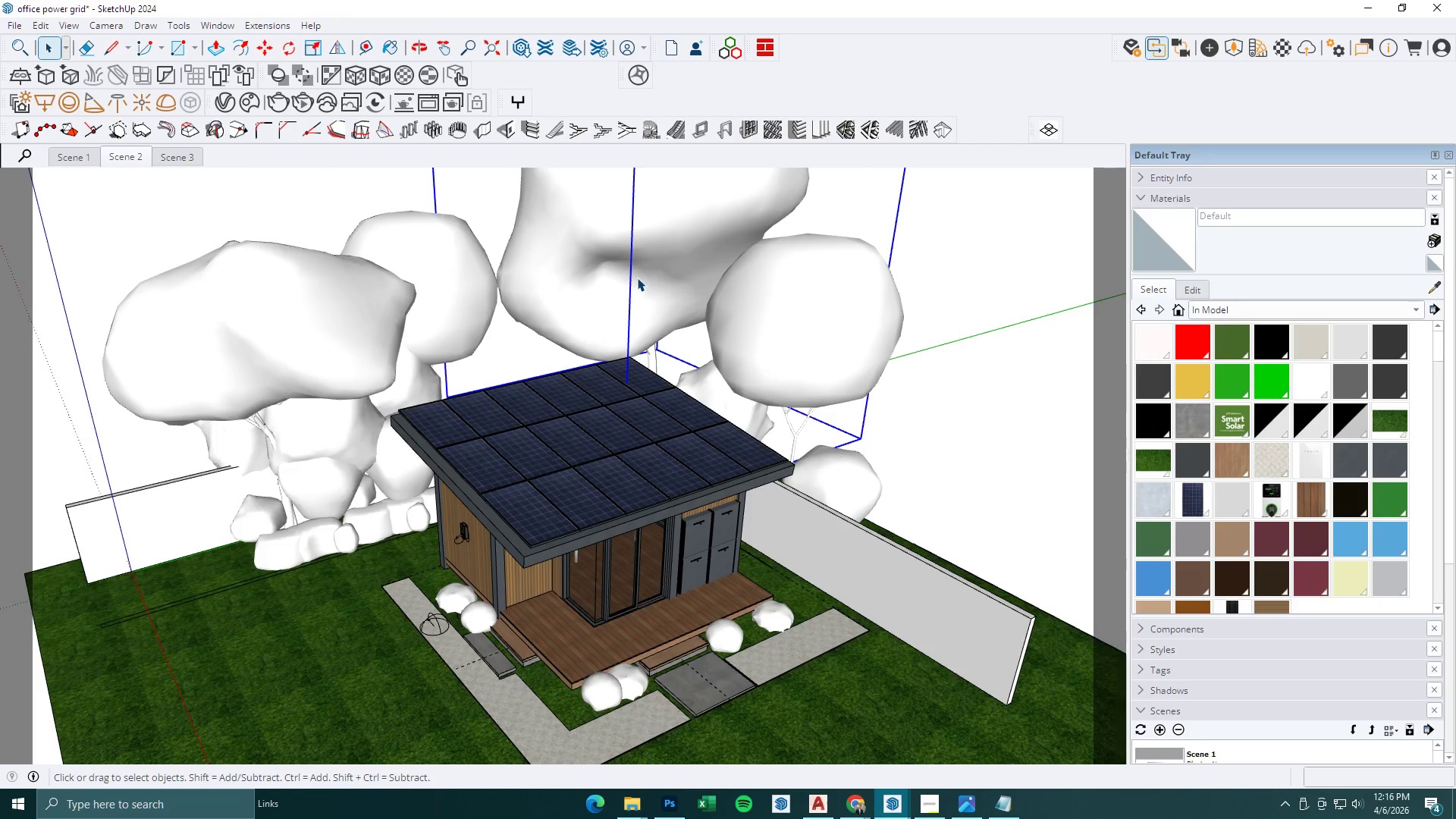 
scroll: coordinate [586, 576], scroll_direction: down, amount: 6.0
 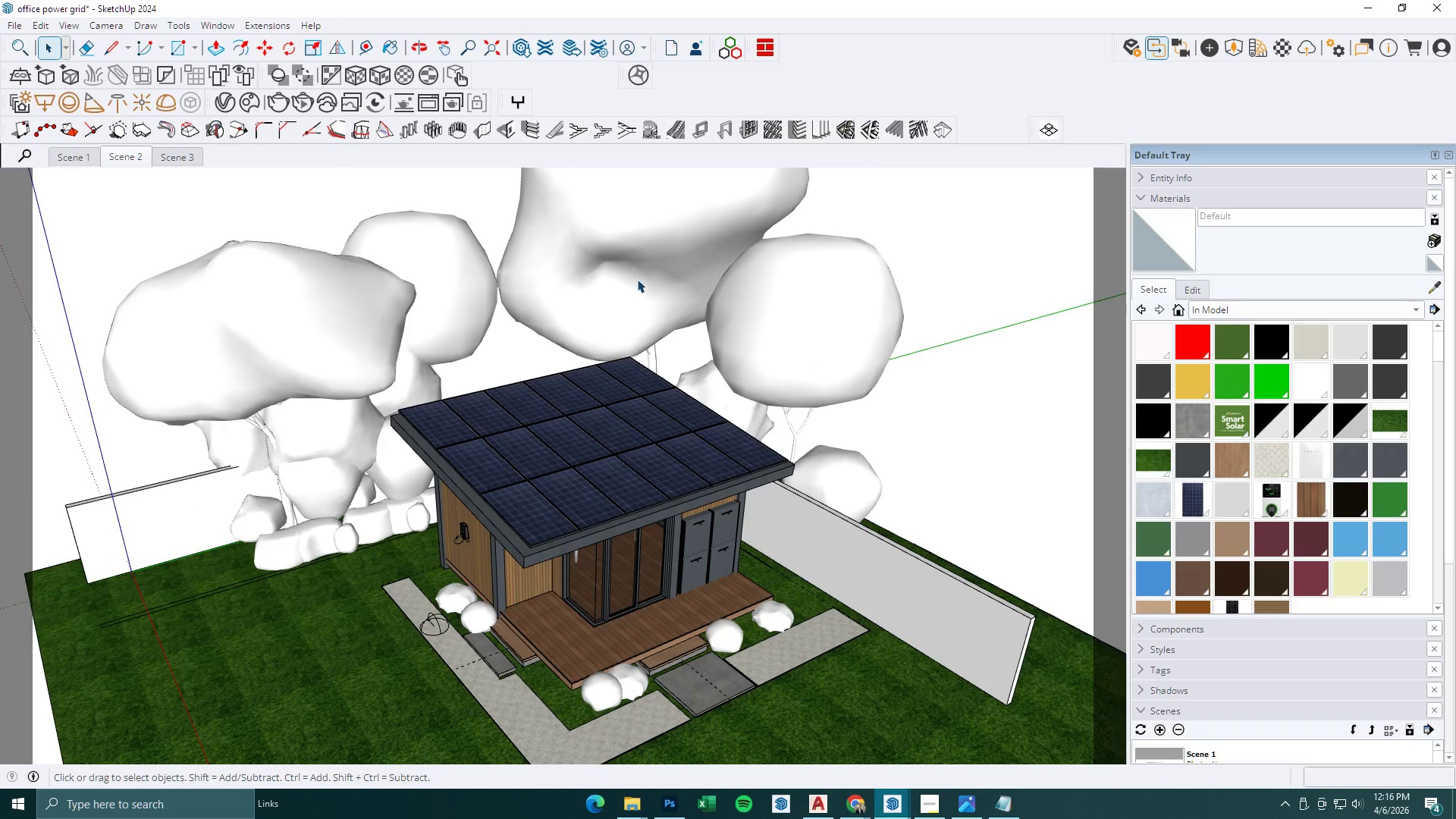 
key(Control+ControlLeft)
 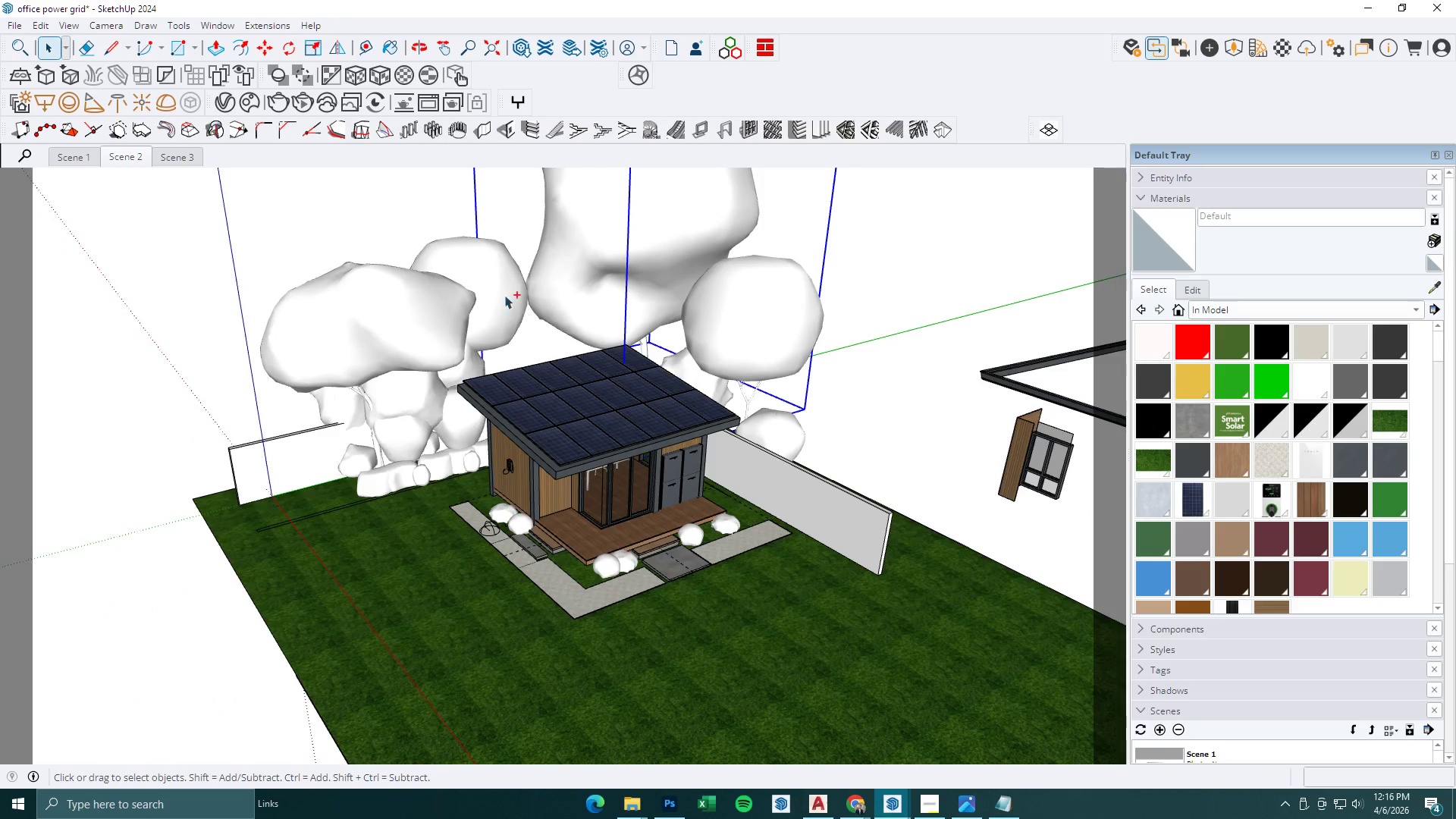 
left_click([495, 284])
 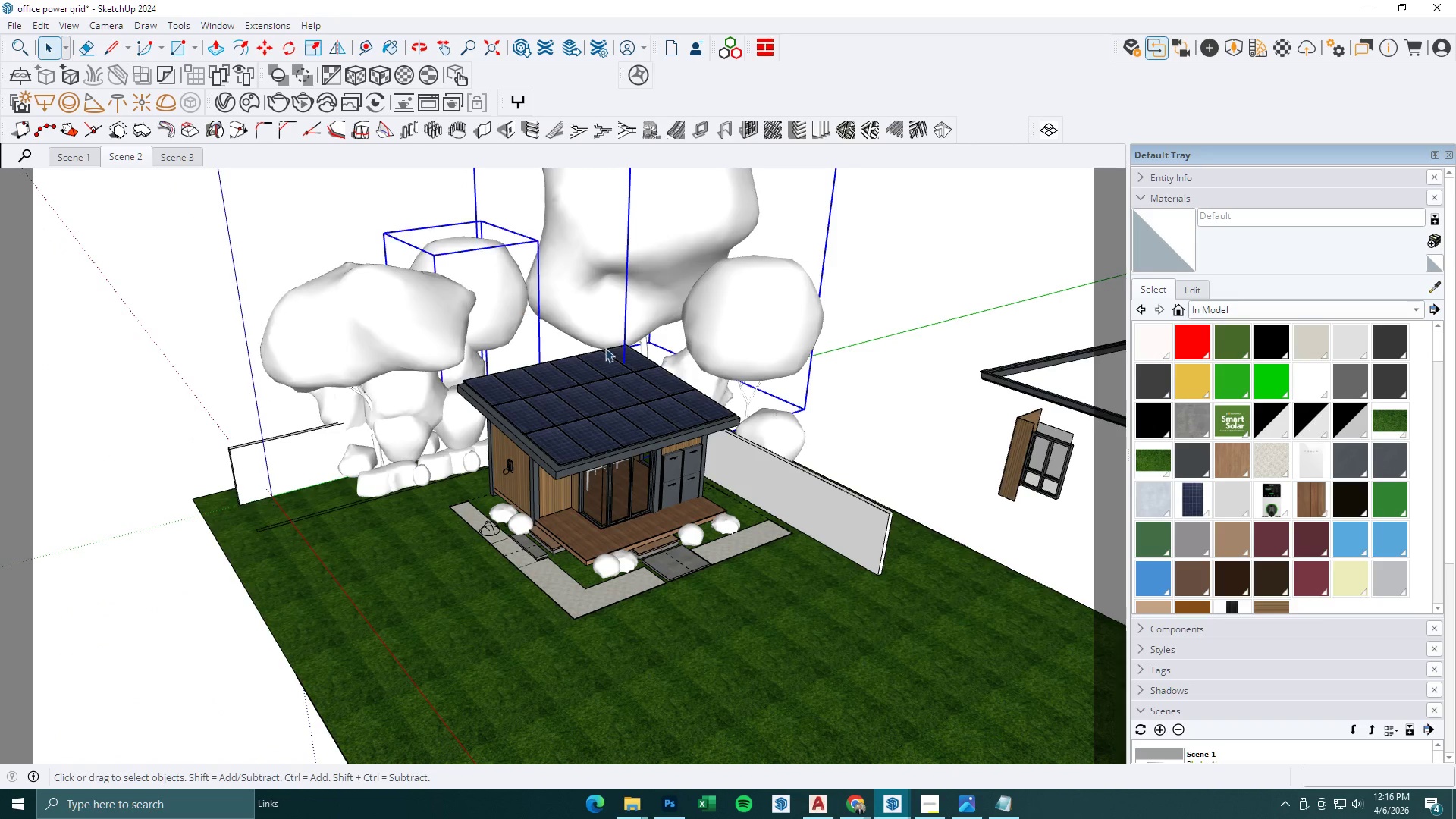 
scroll: coordinate [603, 319], scroll_direction: down, amount: 3.0
 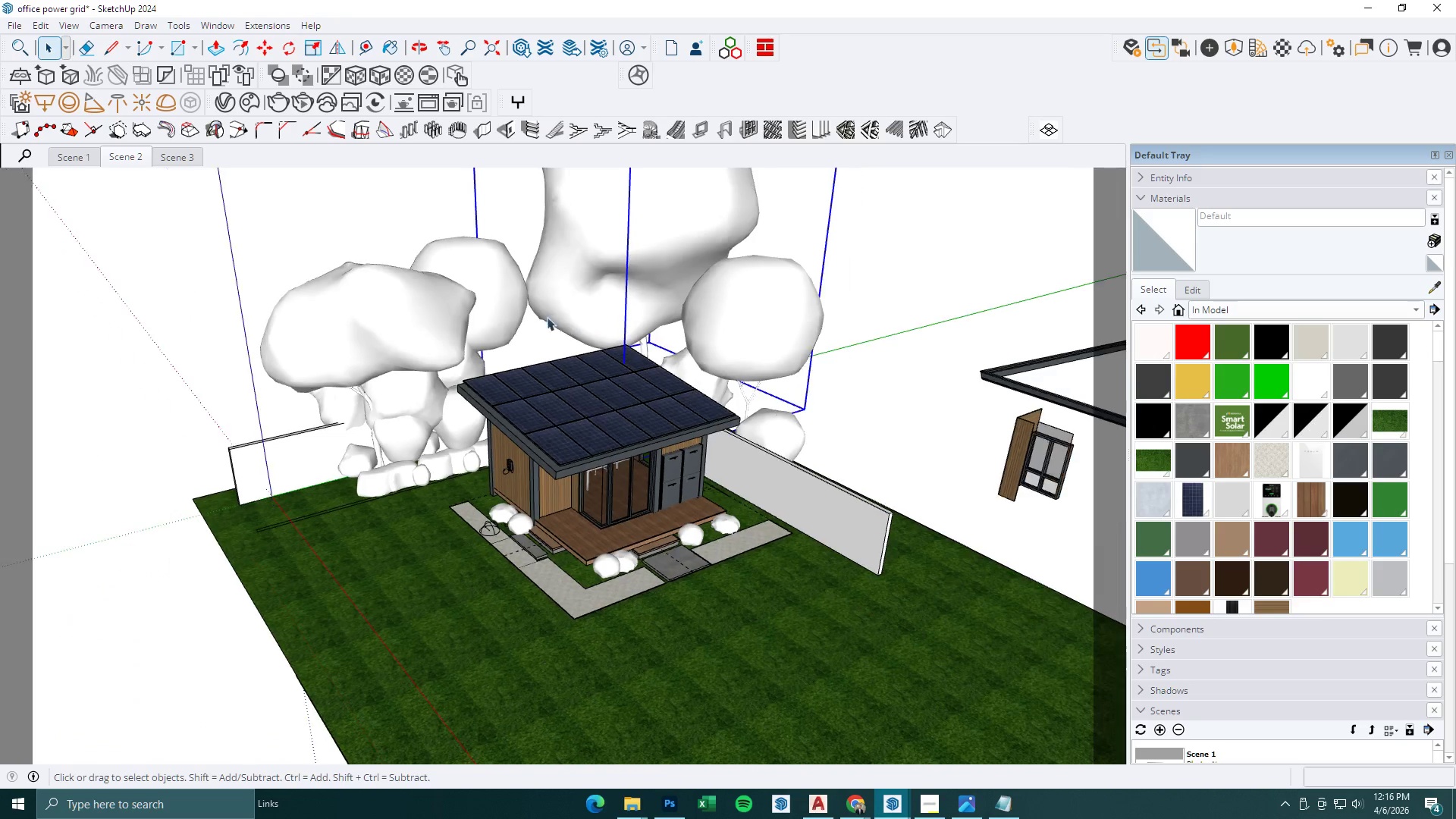 
key(M)
 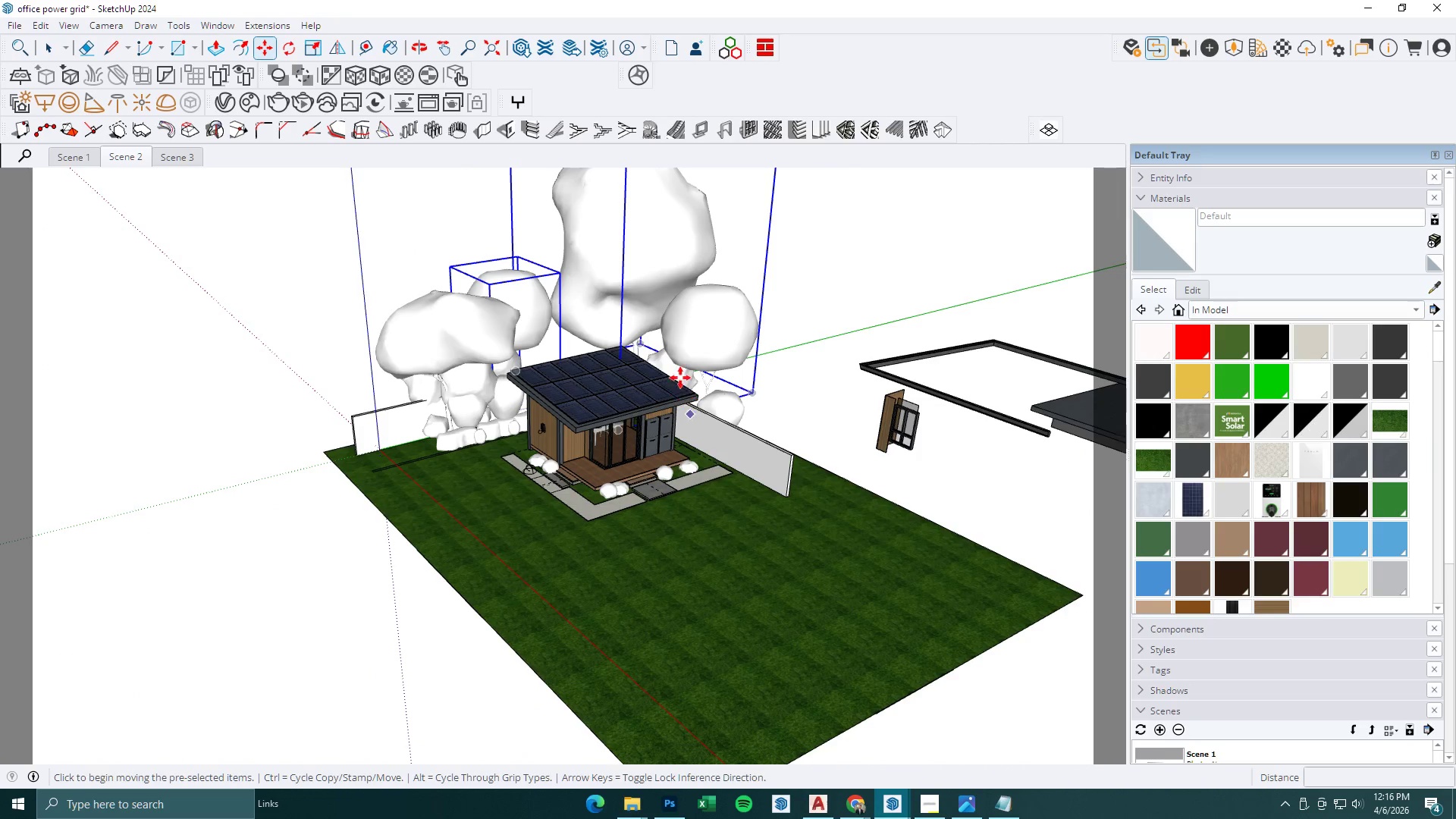 
scroll: coordinate [612, 349], scroll_direction: down, amount: 4.0
 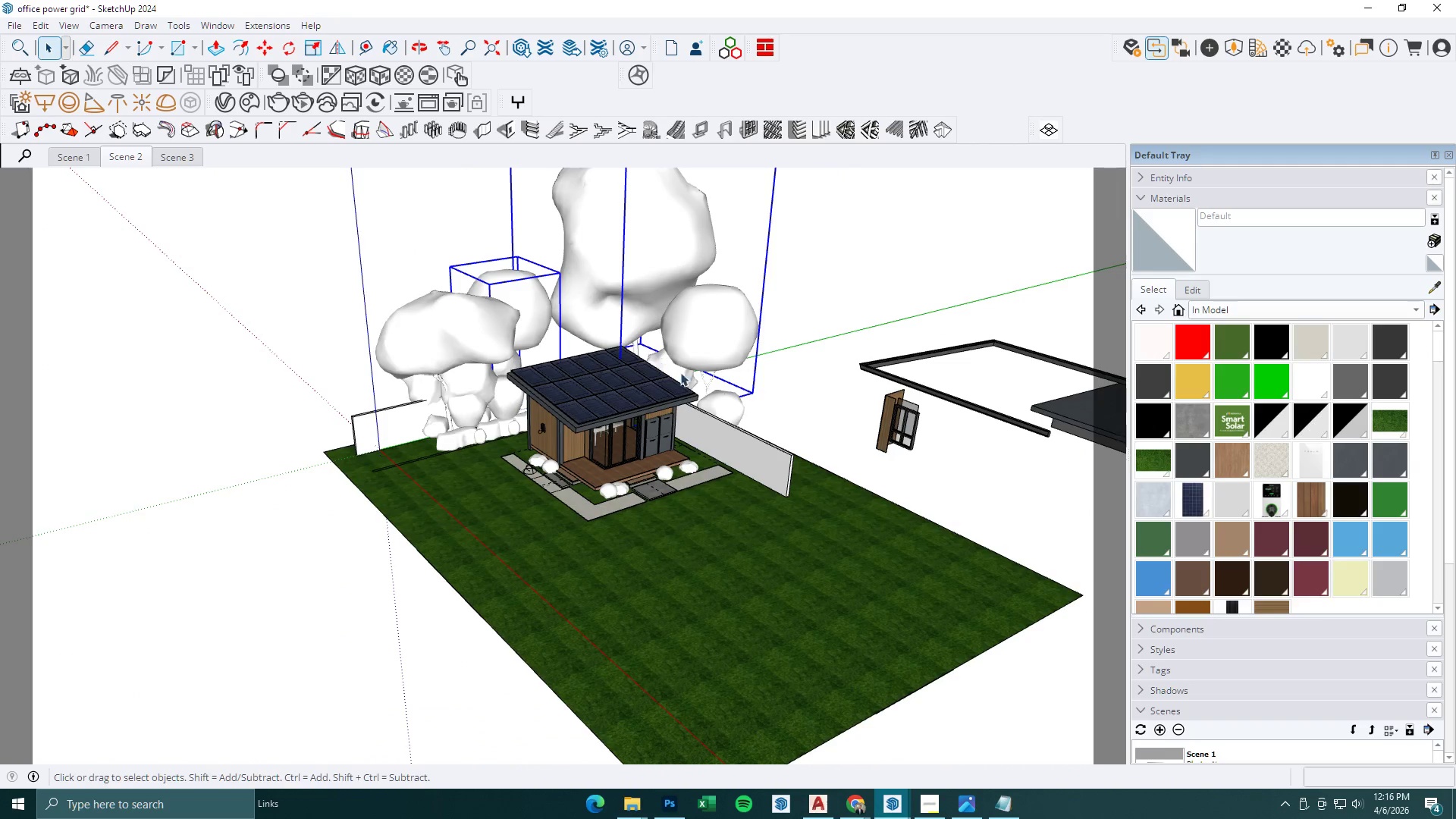 
left_click([679, 366])
 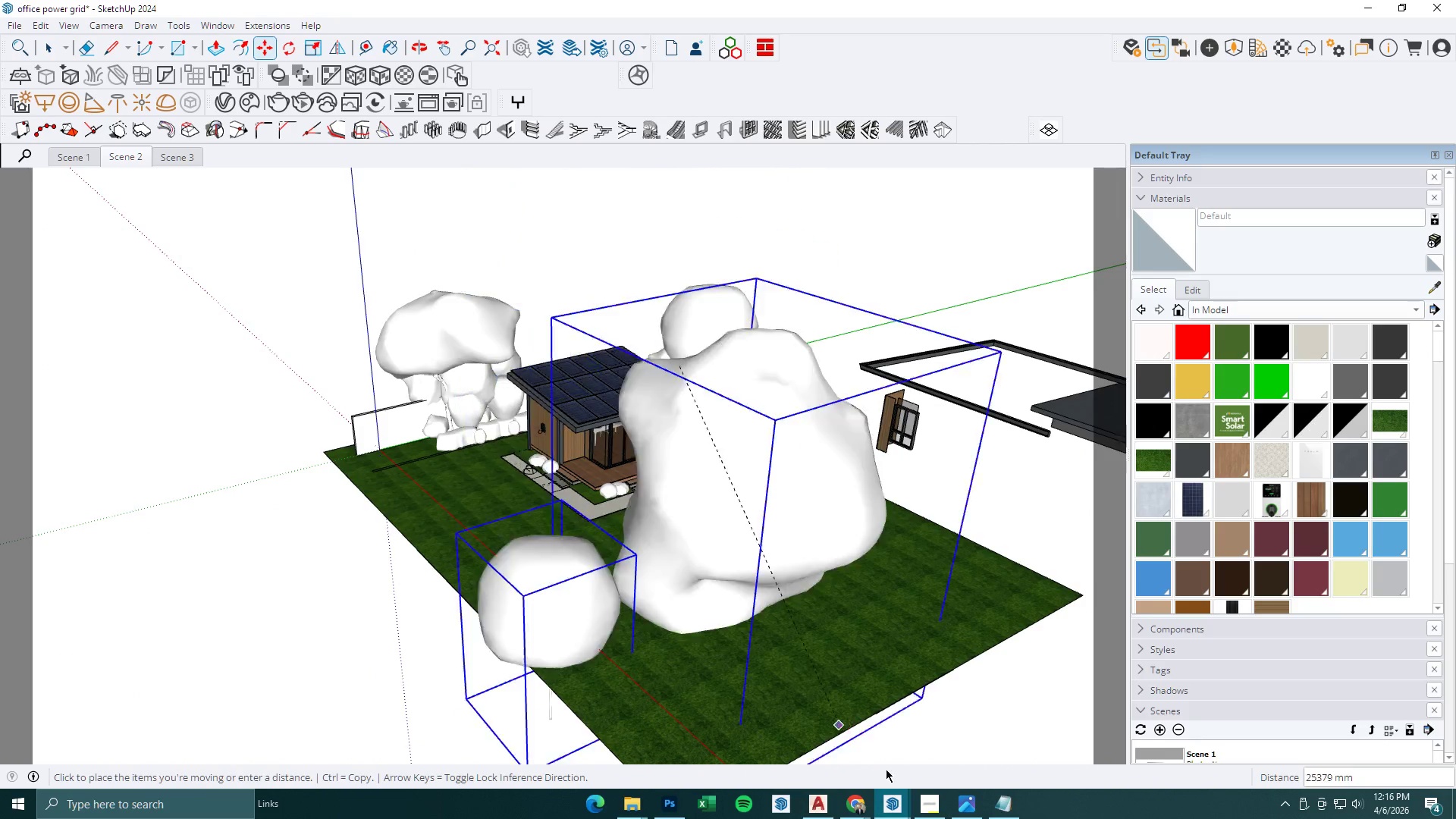 
key(Control+ControlLeft)
 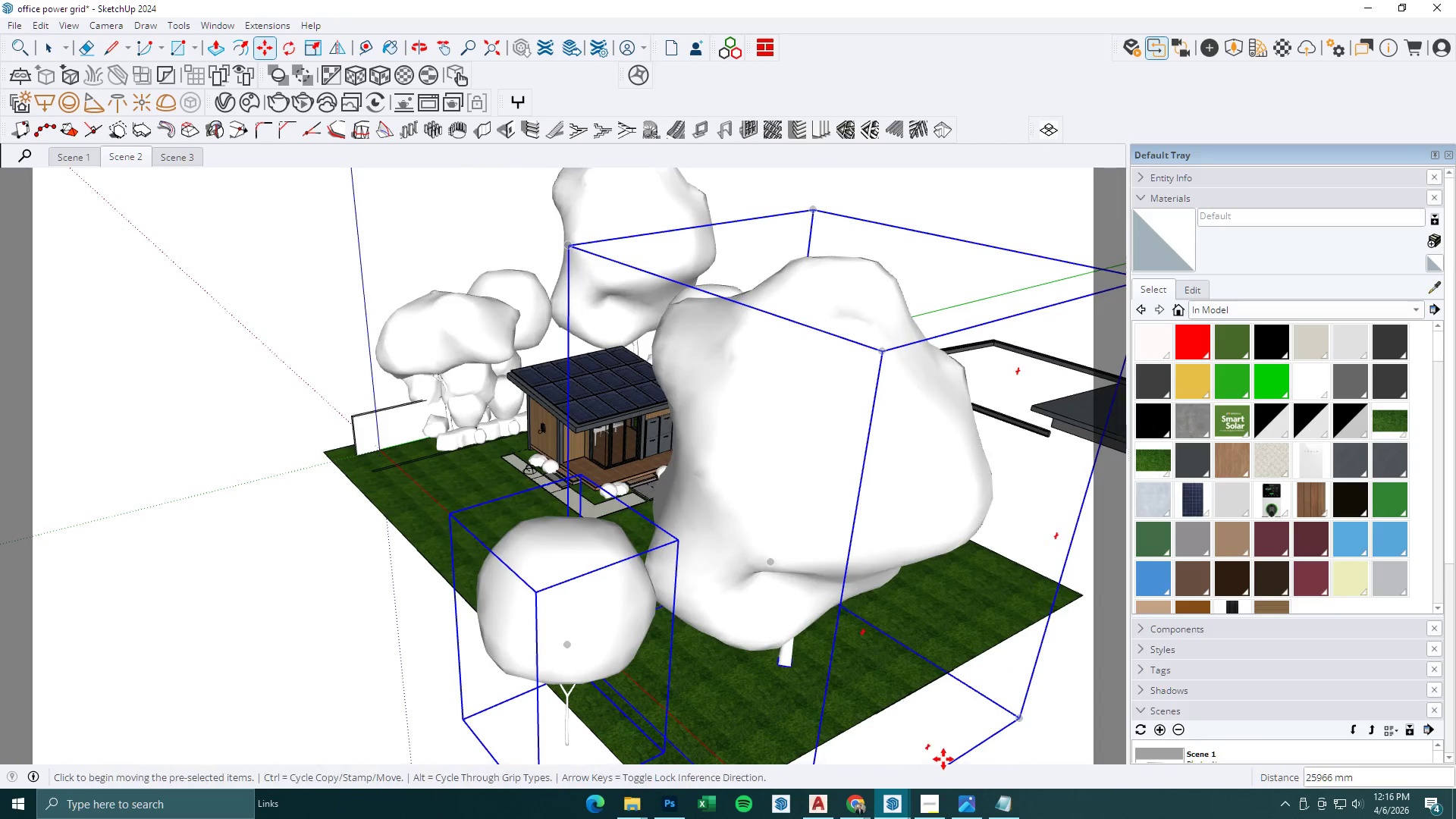 
key(Space)
 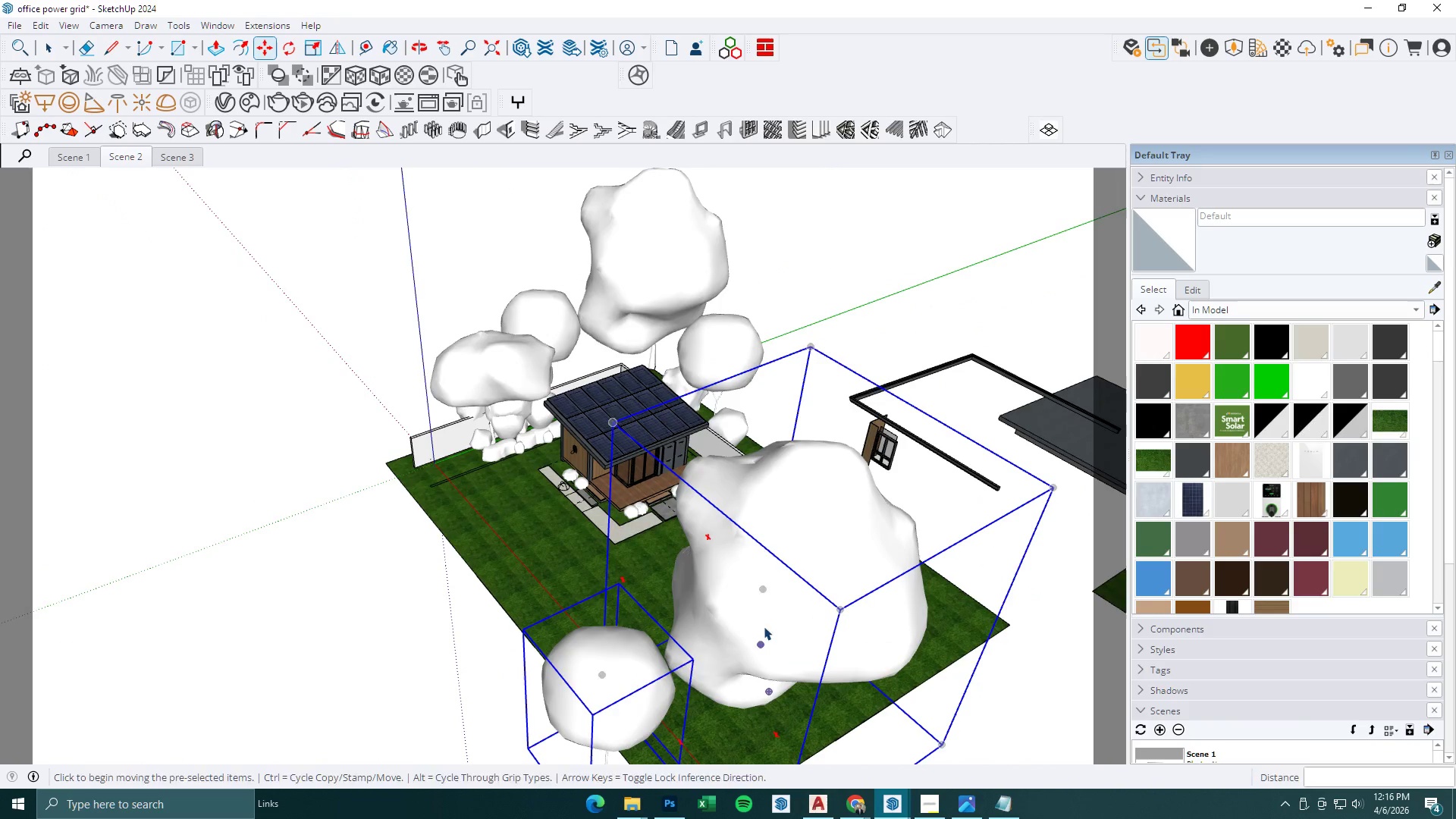 
left_click([768, 608])
 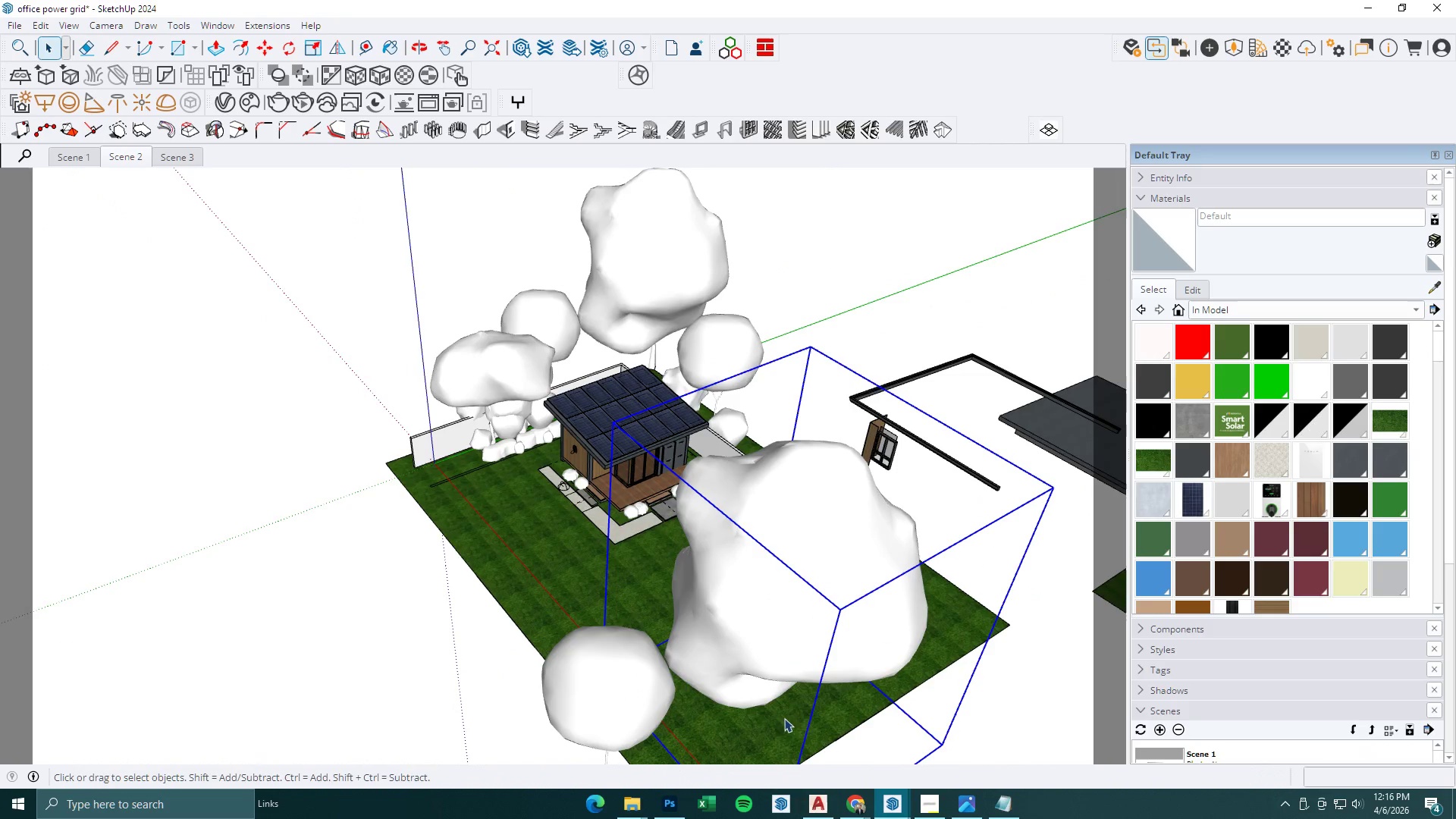 
scroll: coordinate [760, 570], scroll_direction: down, amount: 3.0
 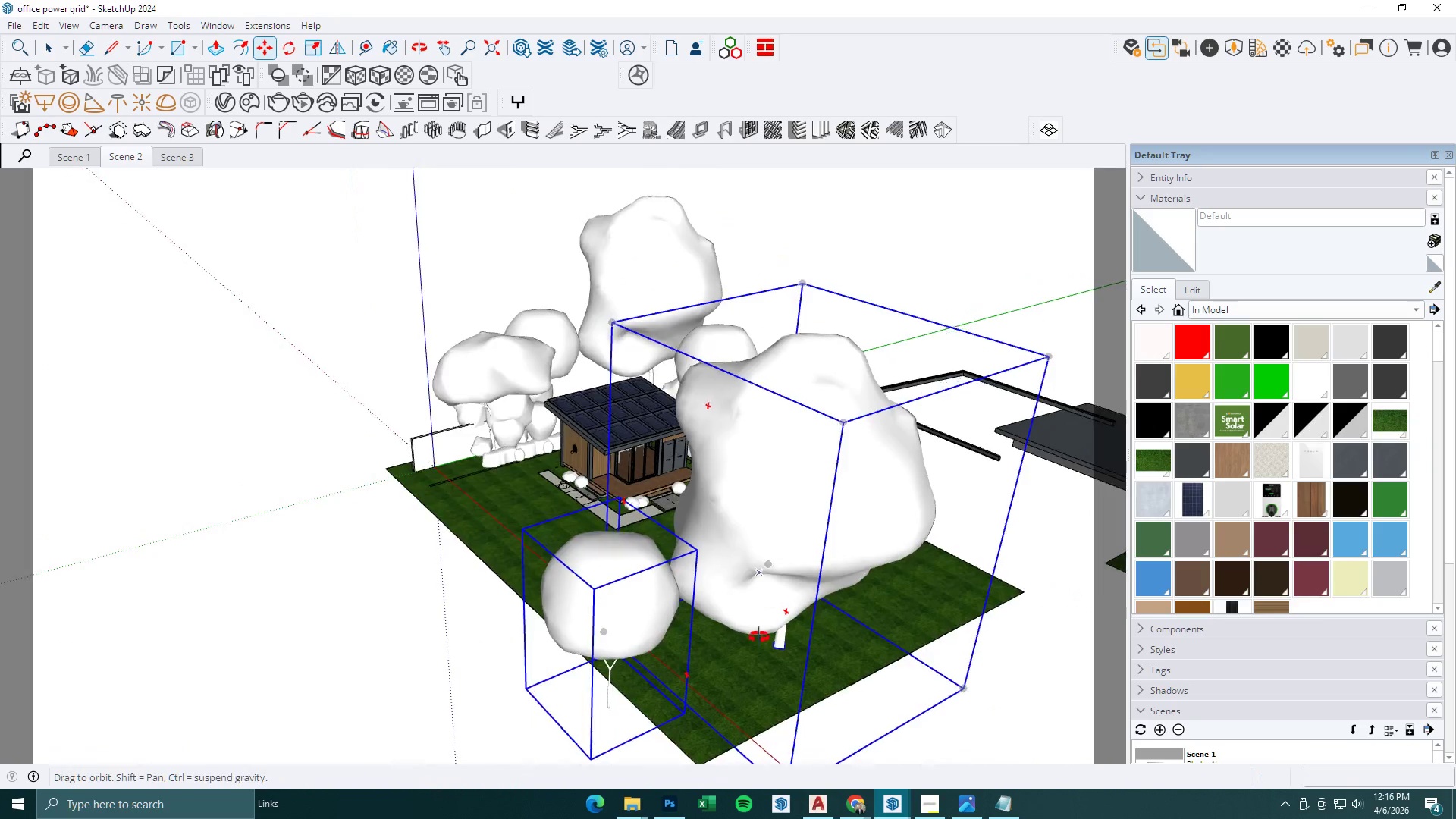 
key(M)
 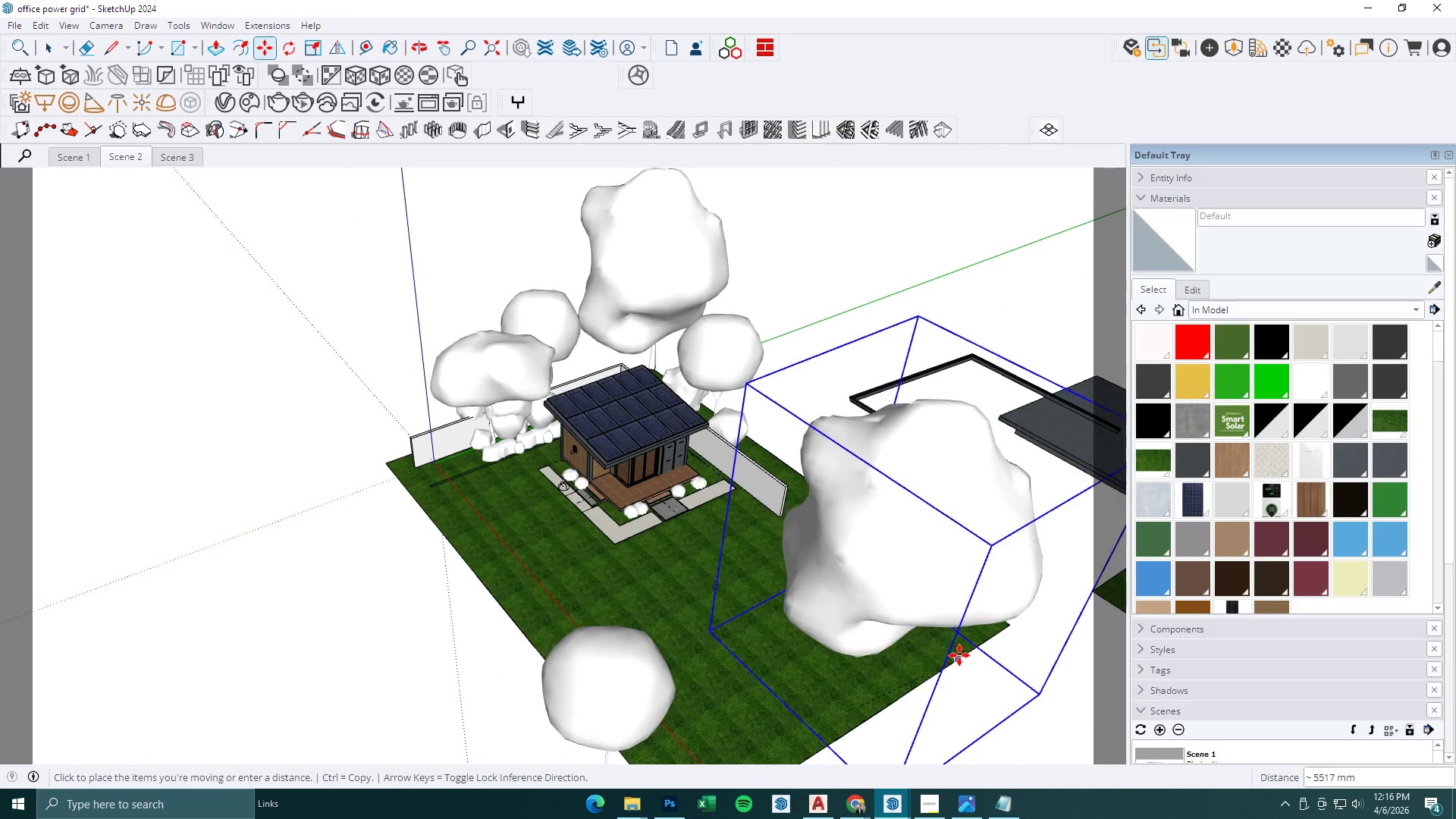 
left_click([959, 655])
 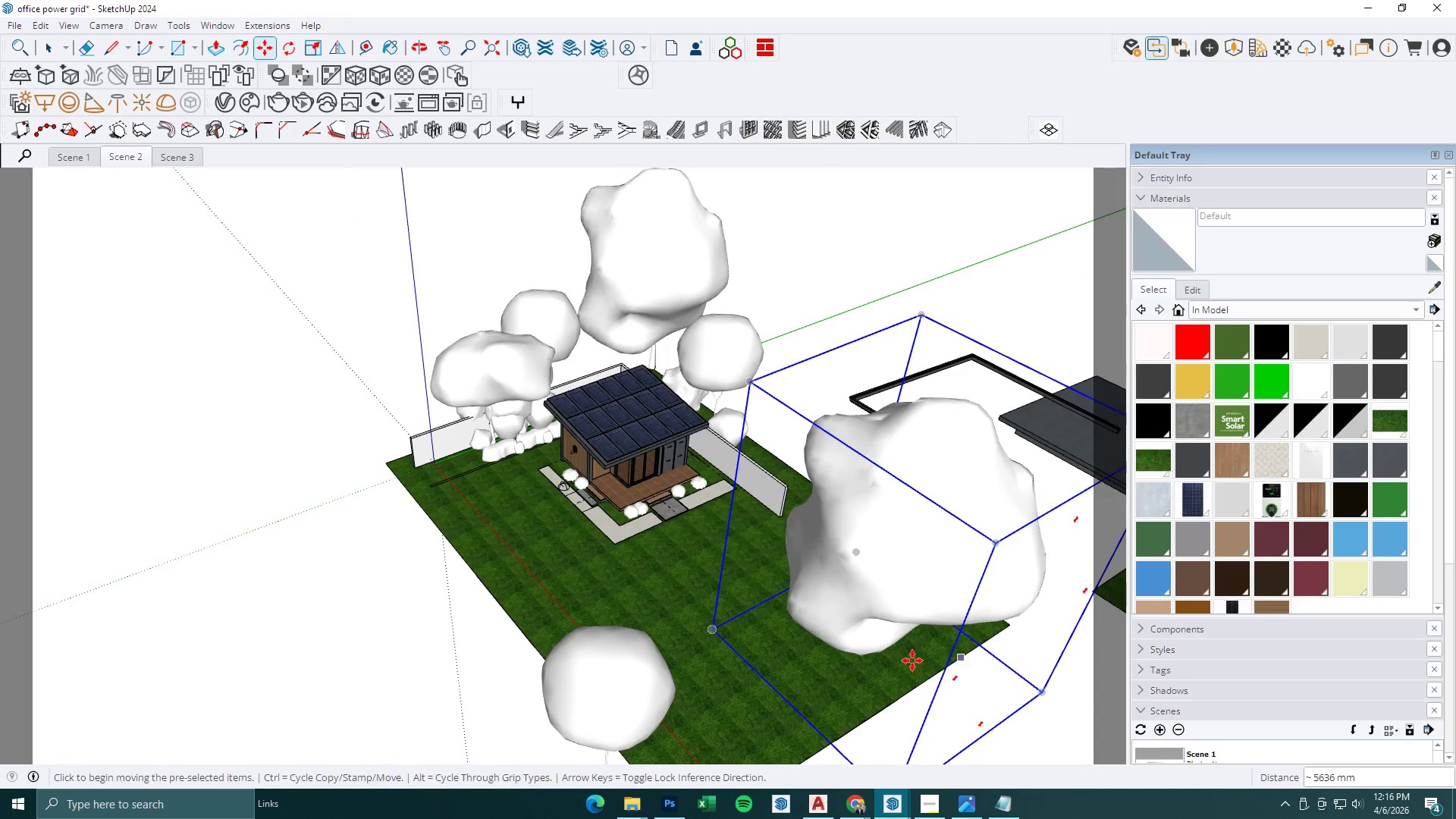 
key(Space)
 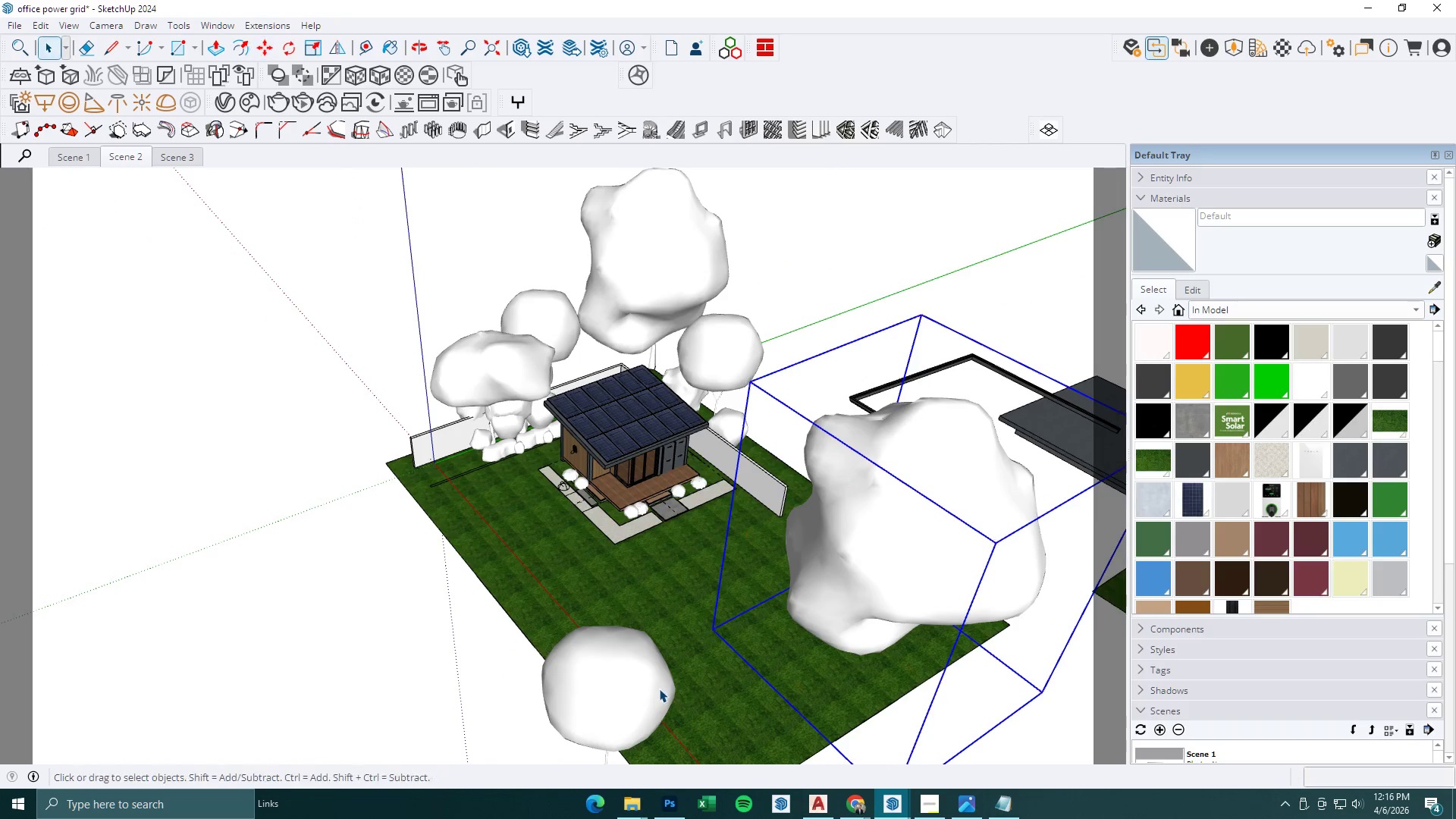 
left_click([648, 692])
 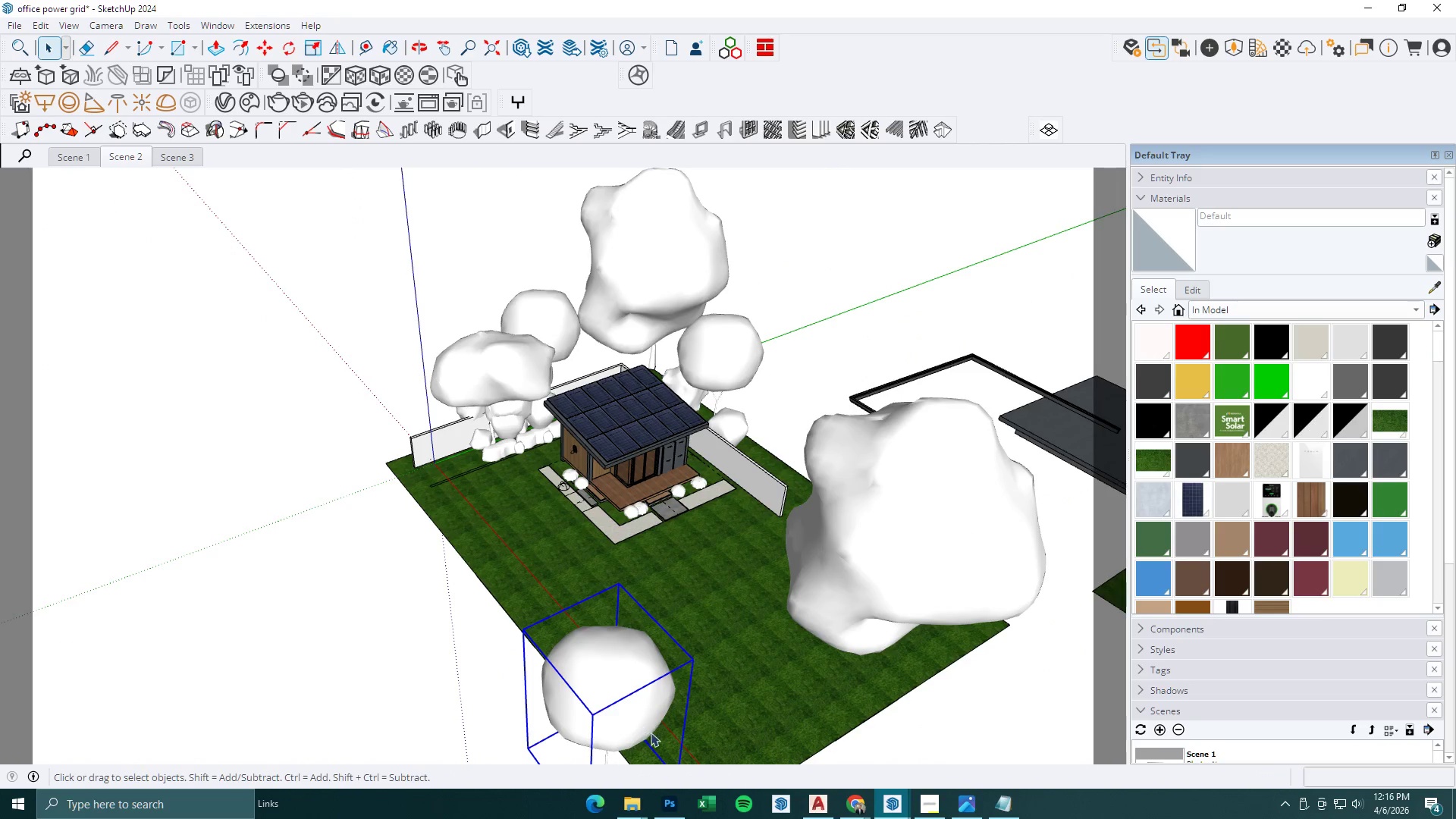 
key(M)
 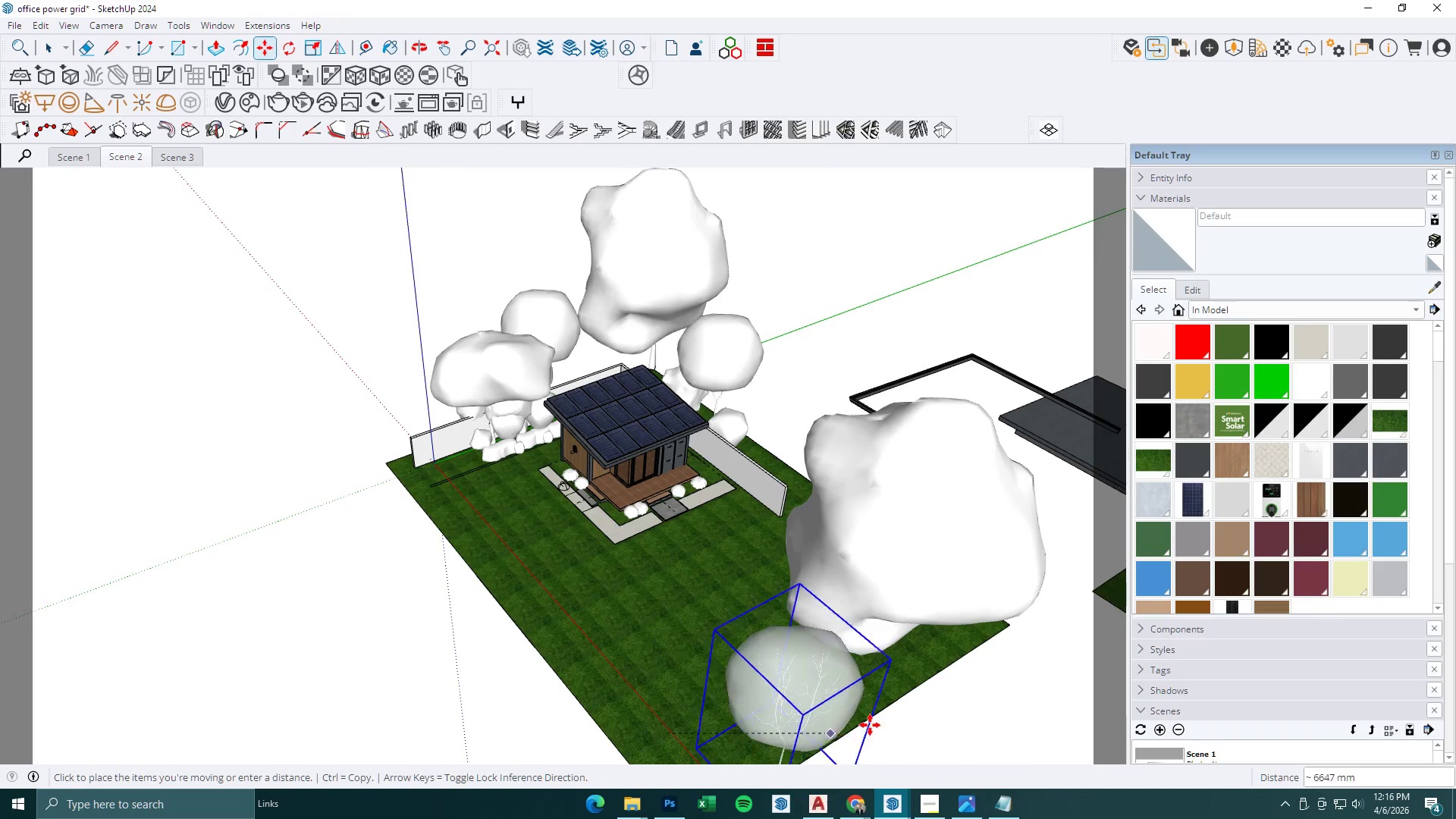 
left_click_drag(start_coordinate=[885, 719], to_coordinate=[896, 719])
 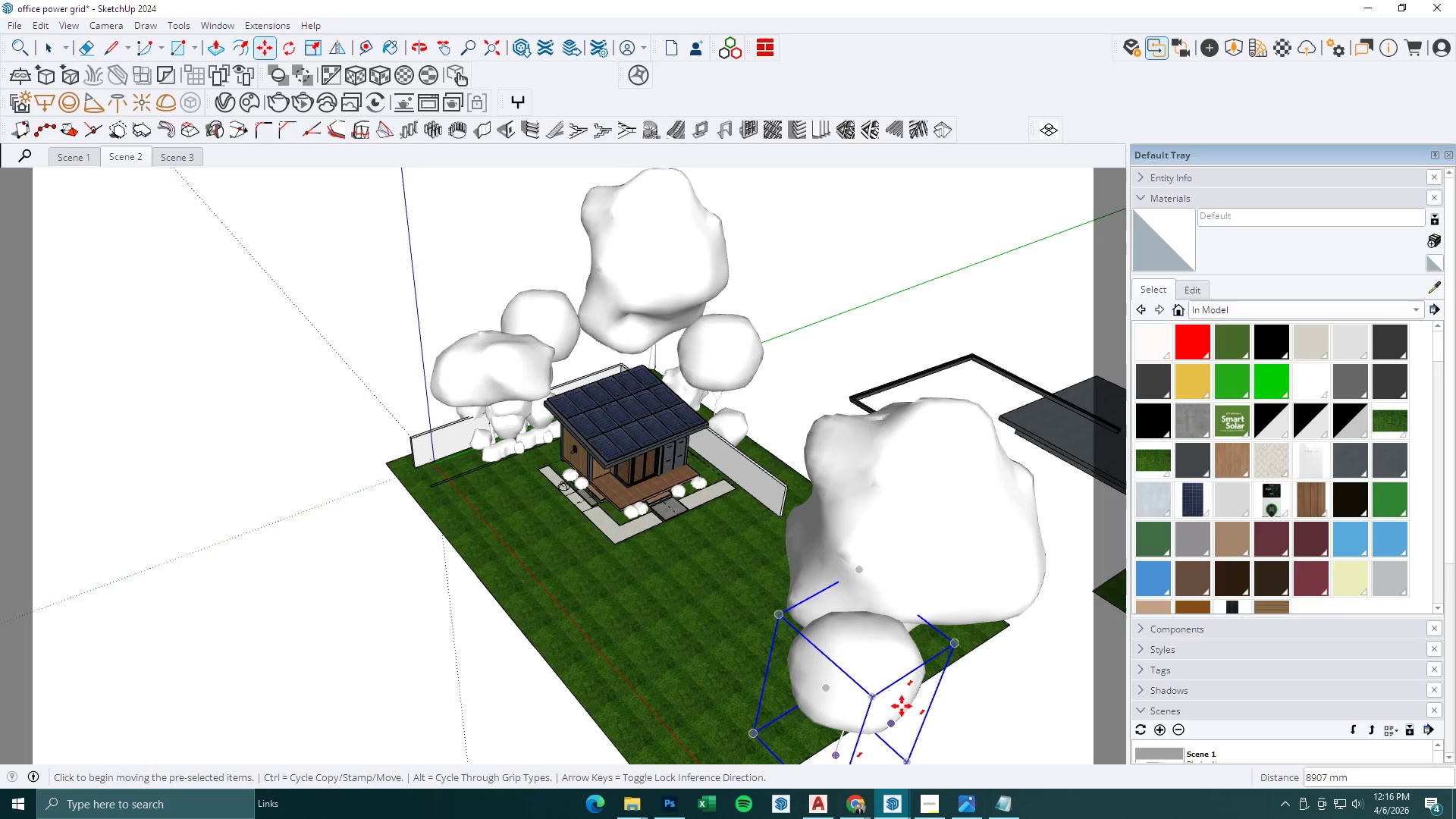 
key(Space)
 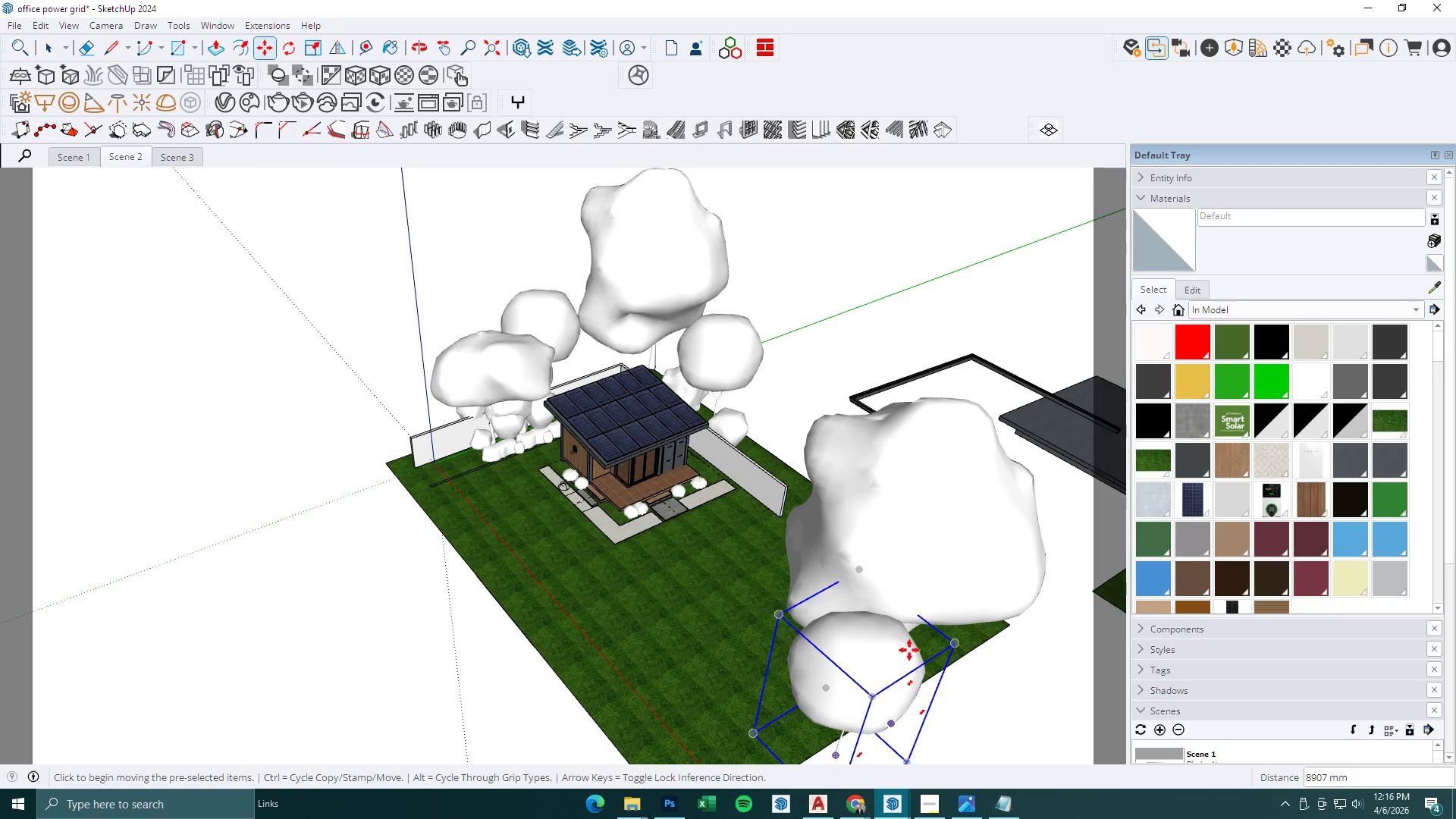 
triple_click([916, 580])
 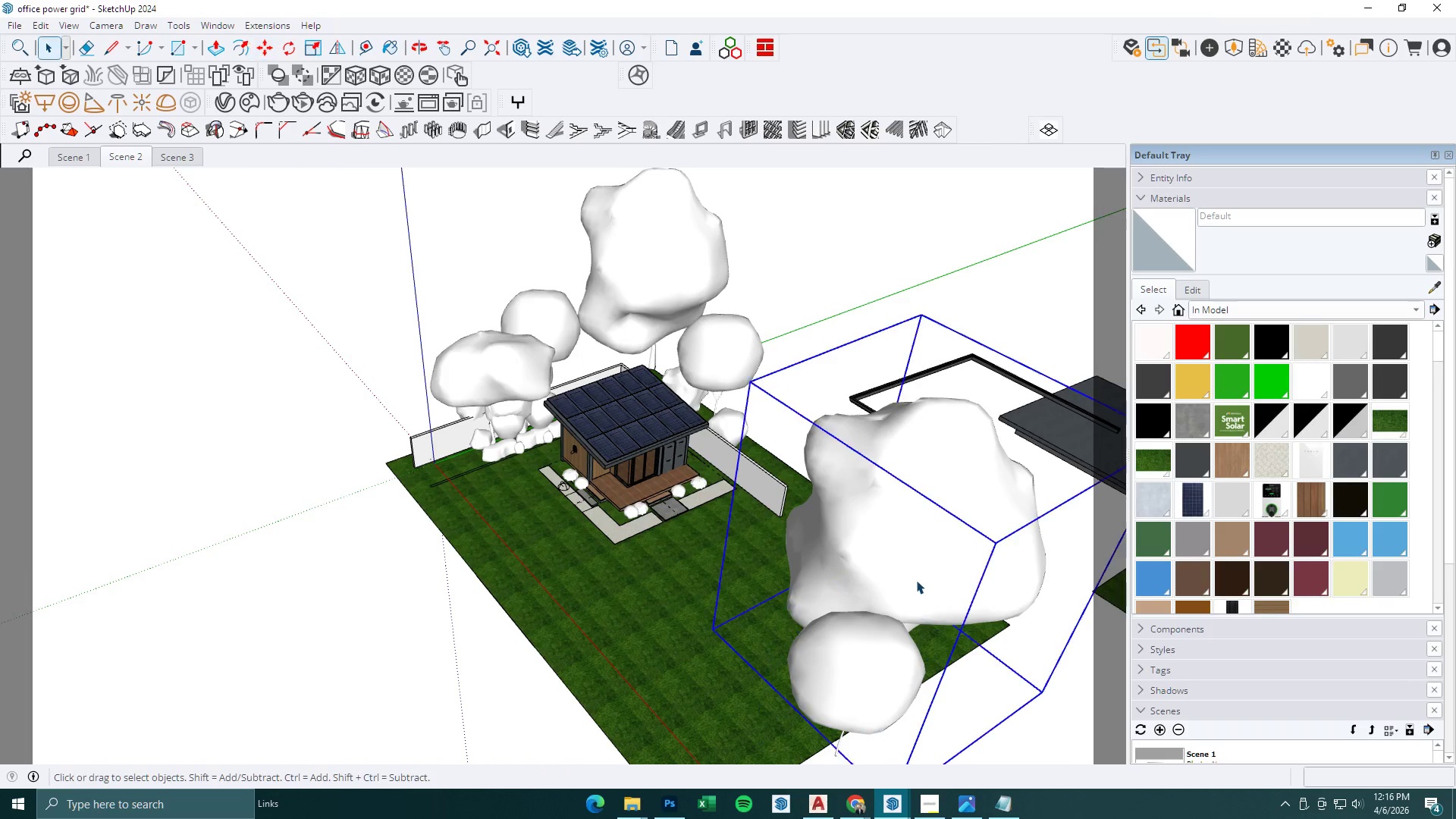 
key(Comma)
 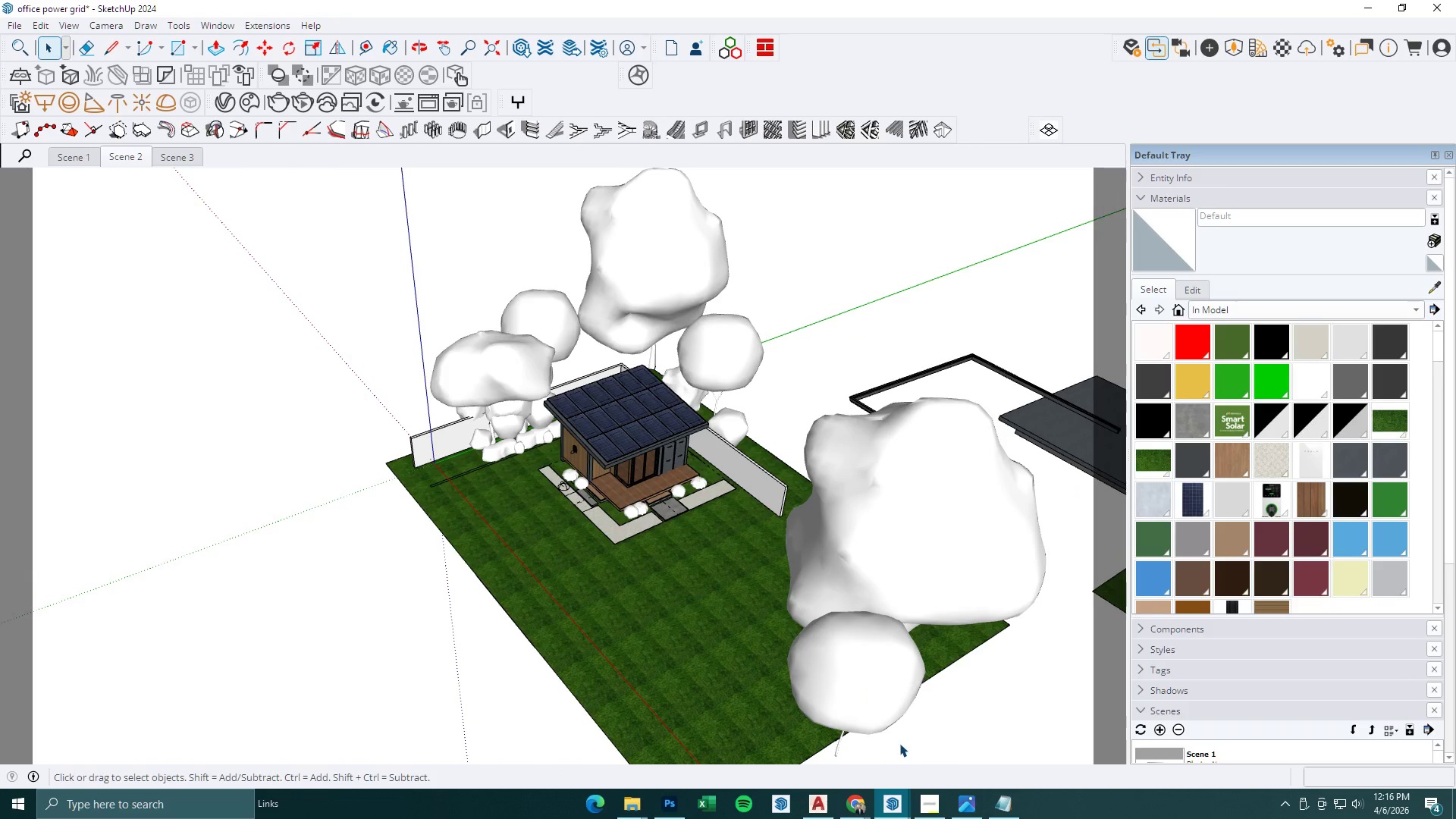 
left_click([959, 538])
 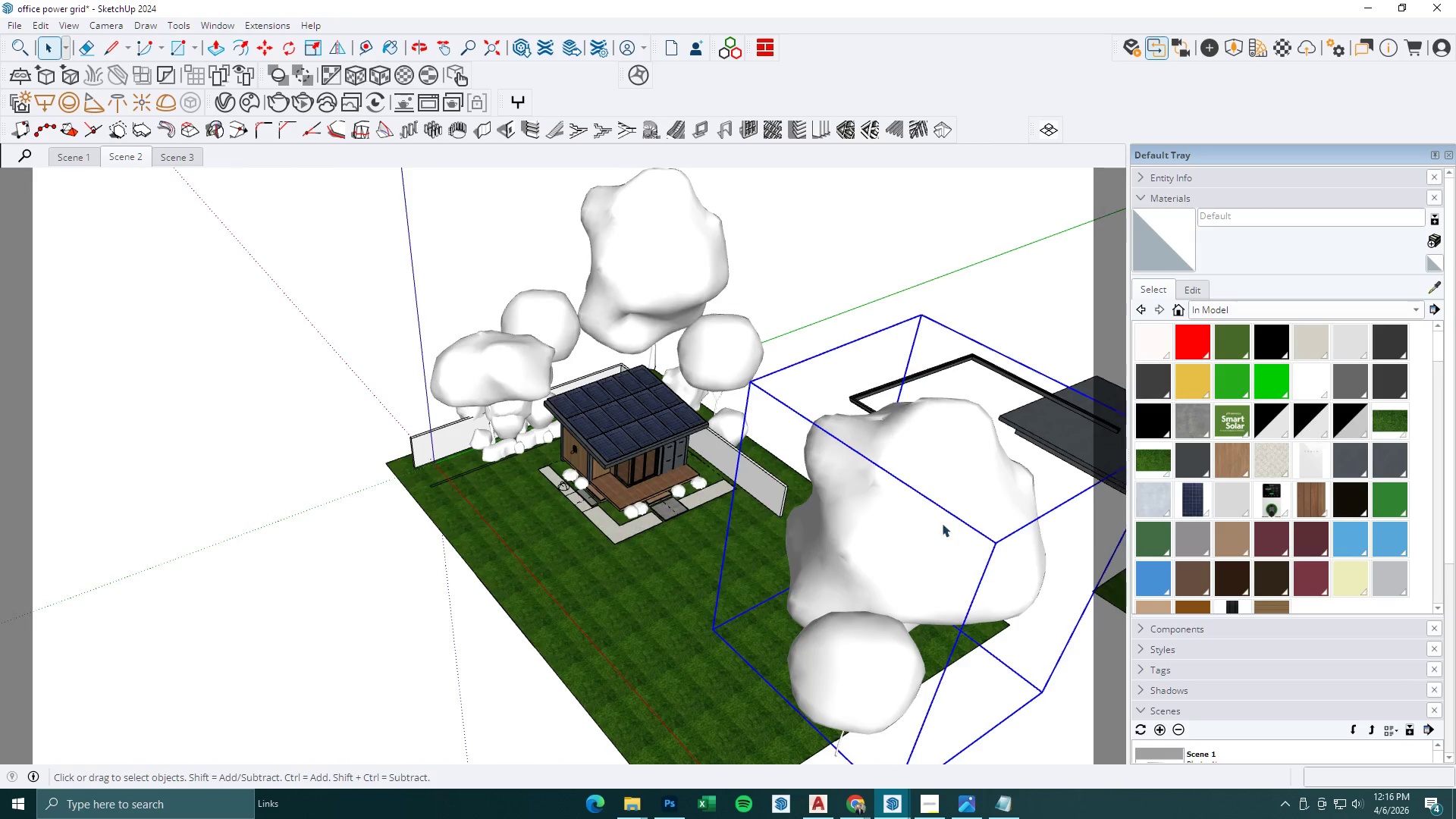 
key(M)
 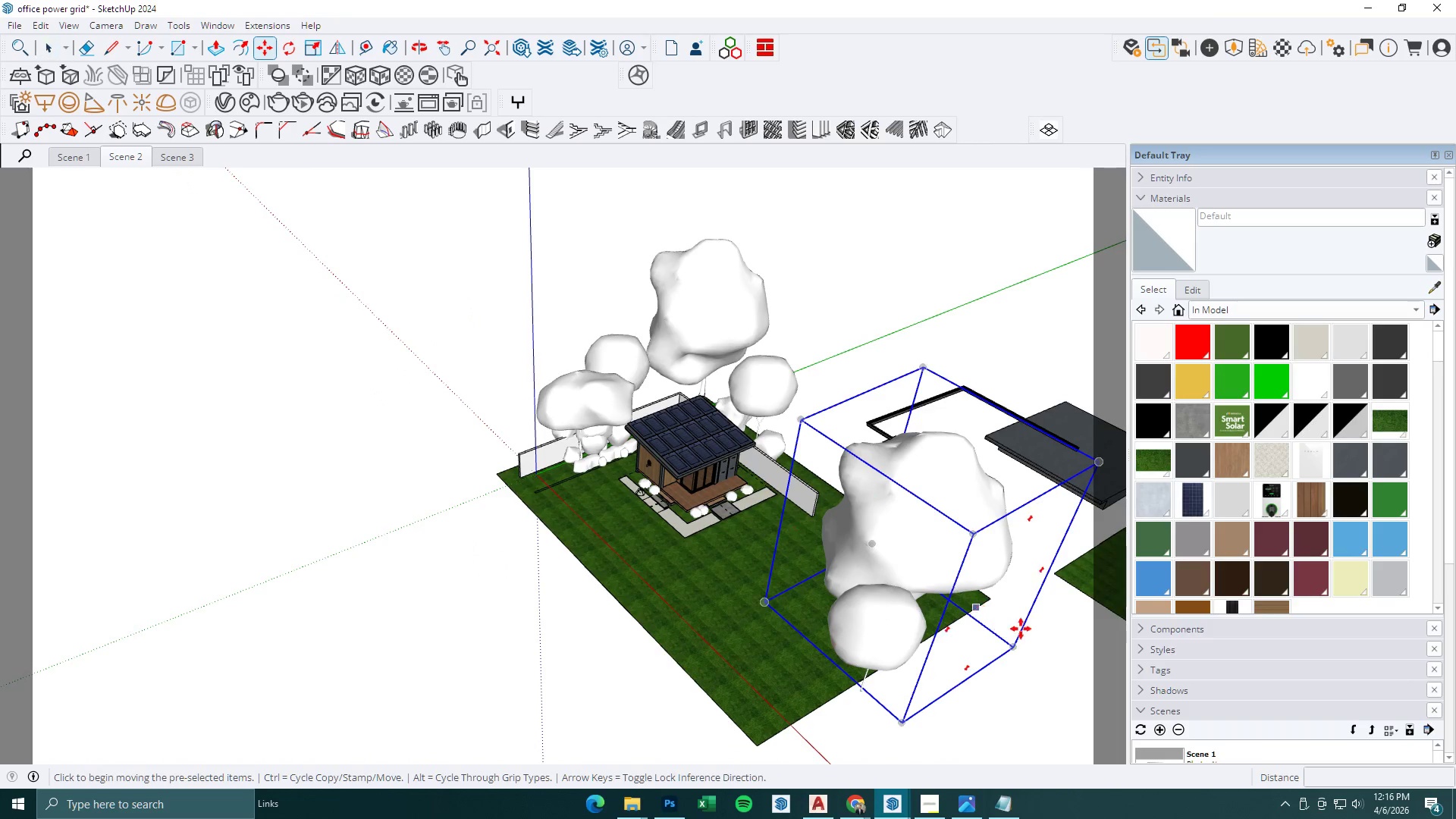 
left_click_drag(start_coordinate=[1023, 628], to_coordinate=[1014, 636])
 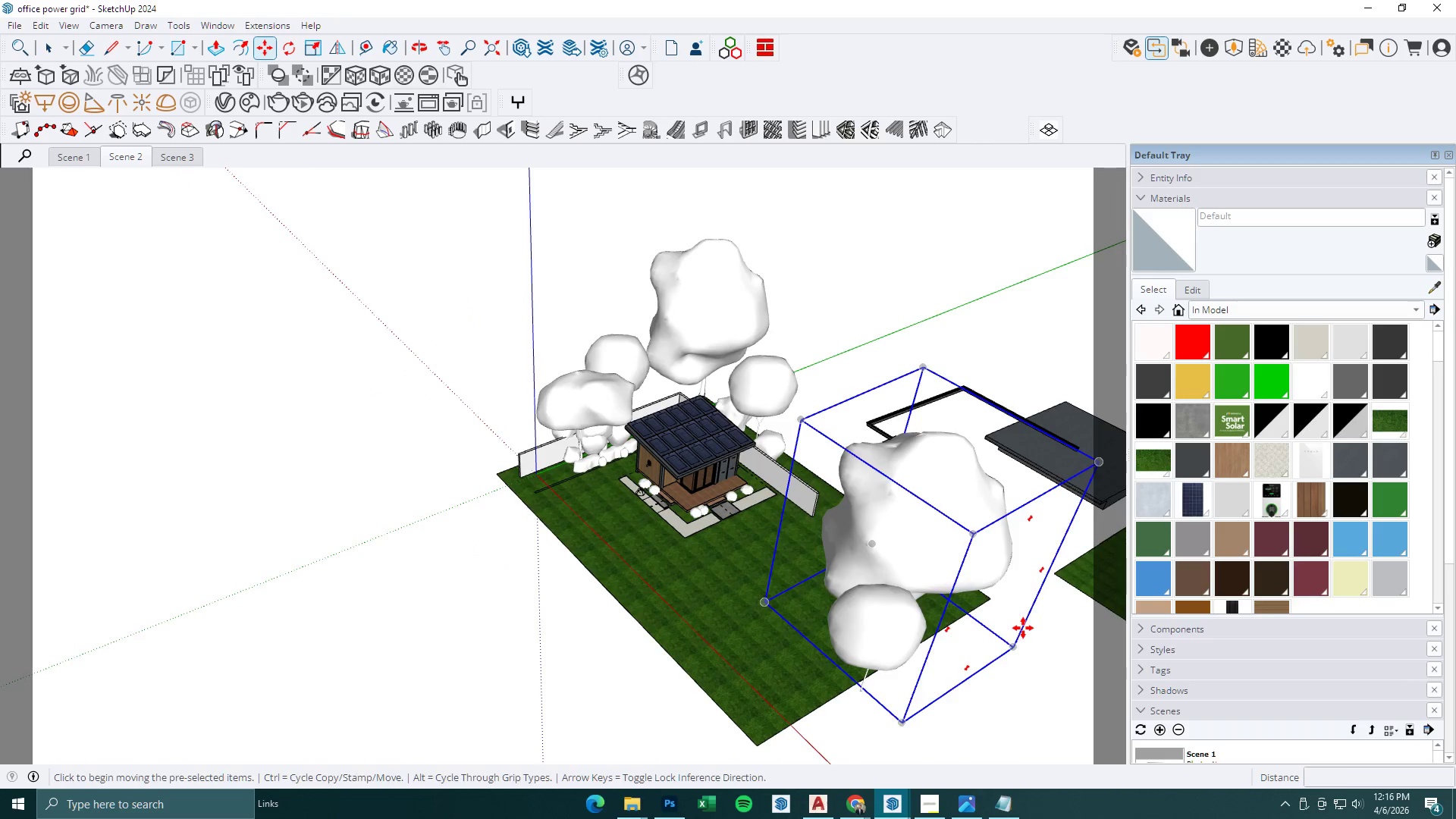 
scroll: coordinate [927, 516], scroll_direction: down, amount: 4.0
 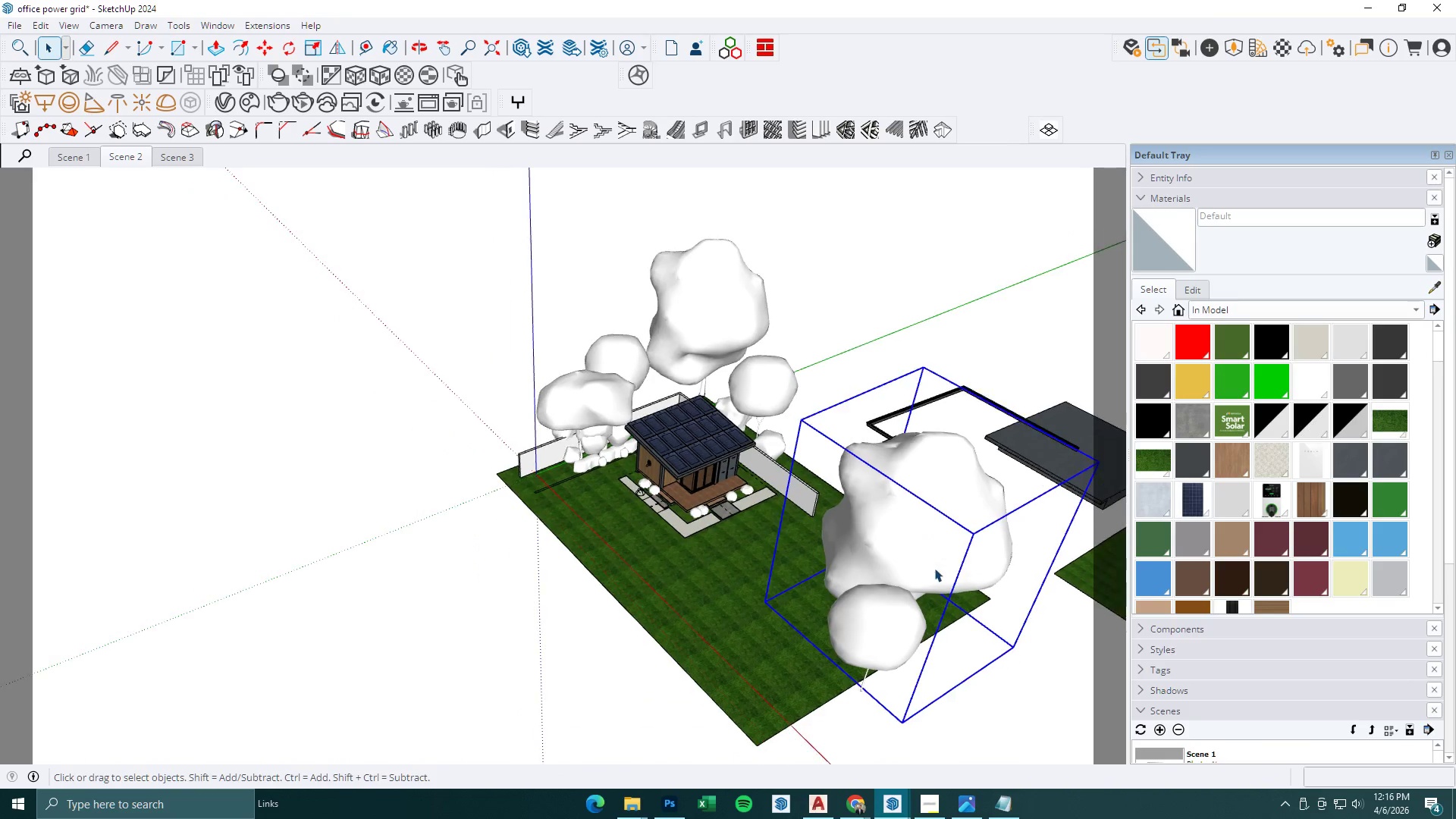 
key(Control+ControlLeft)
 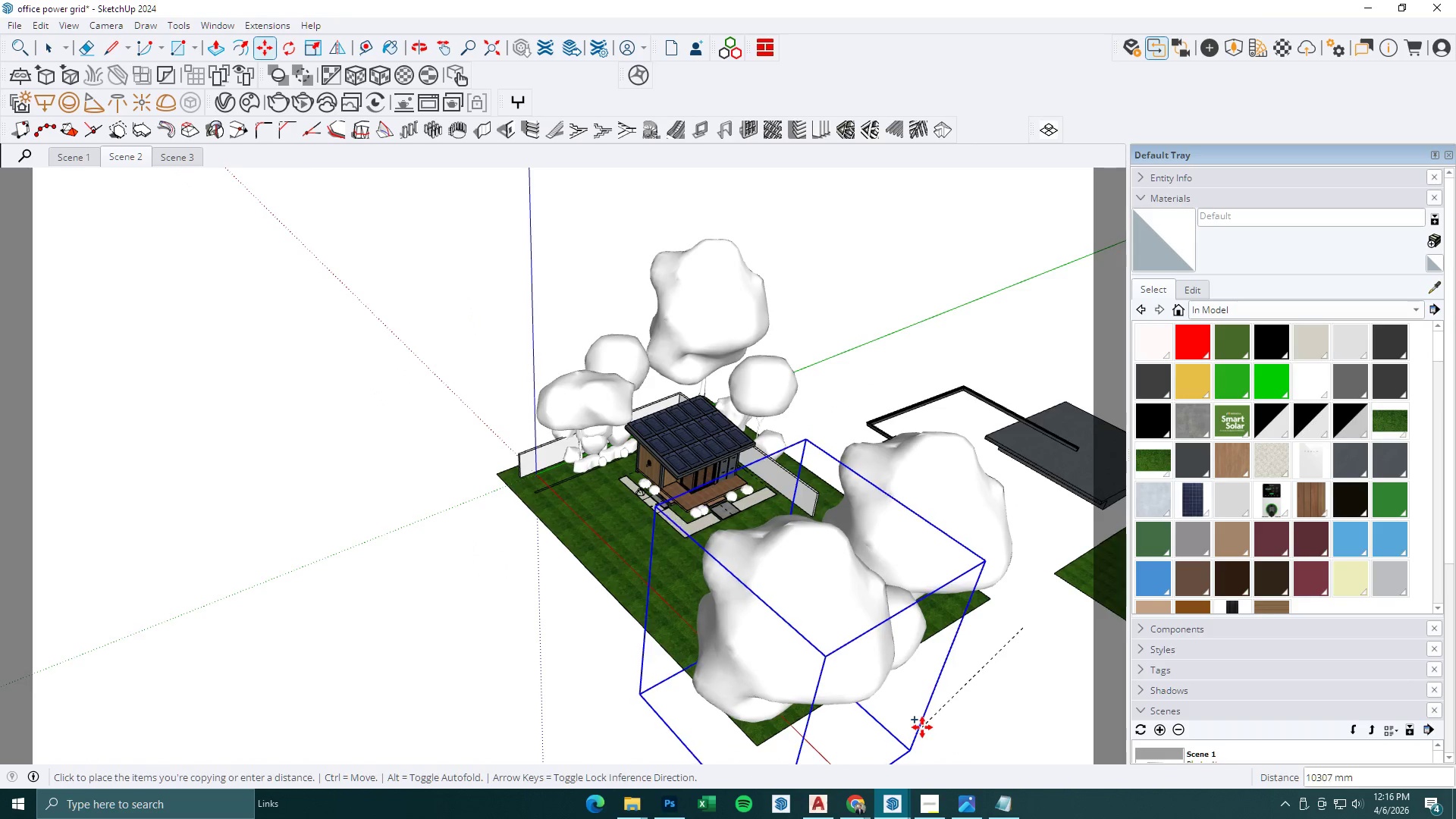 
left_click([922, 726])
 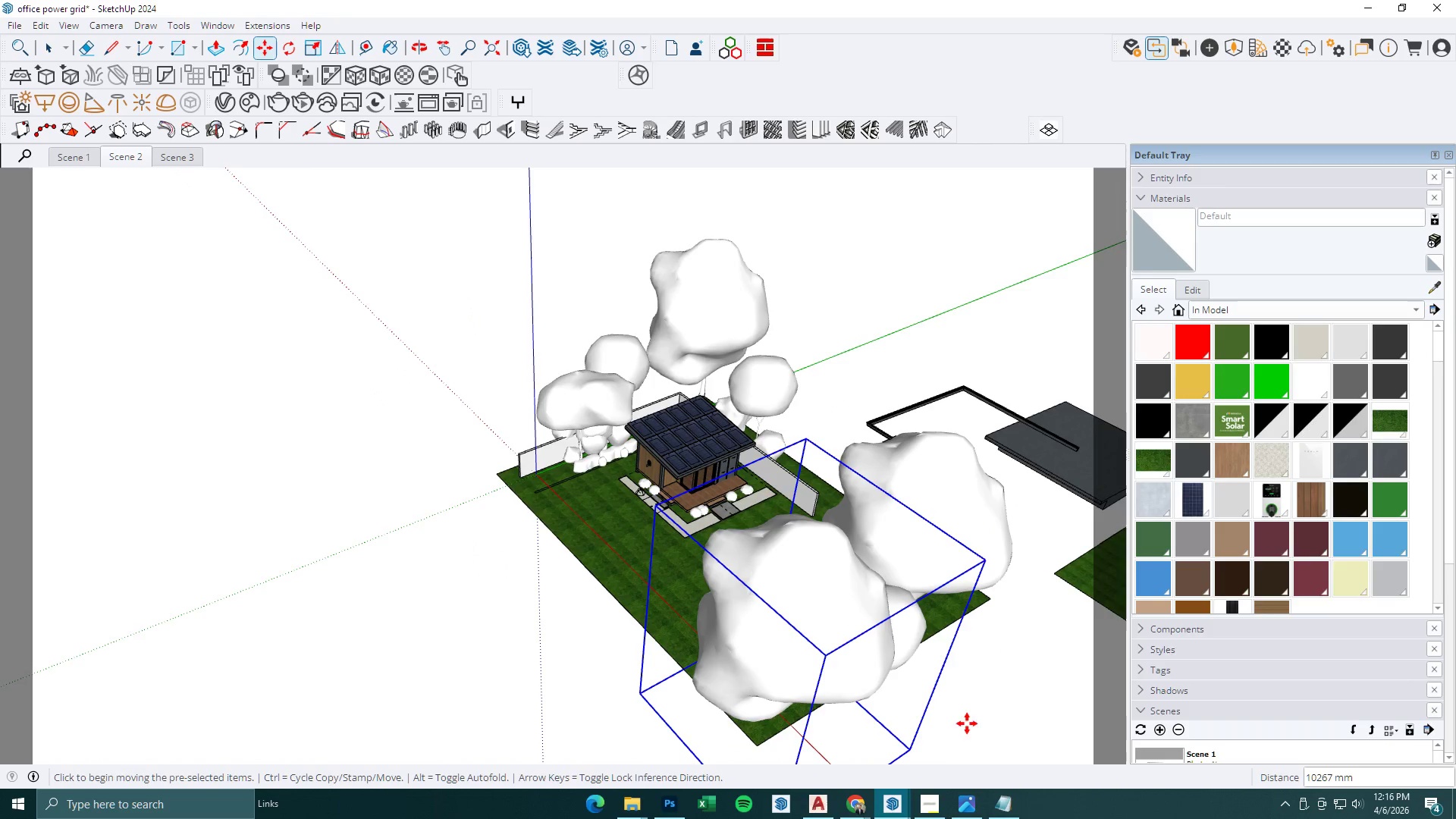 
left_click_drag(start_coordinate=[944, 731], to_coordinate=[948, 731])
 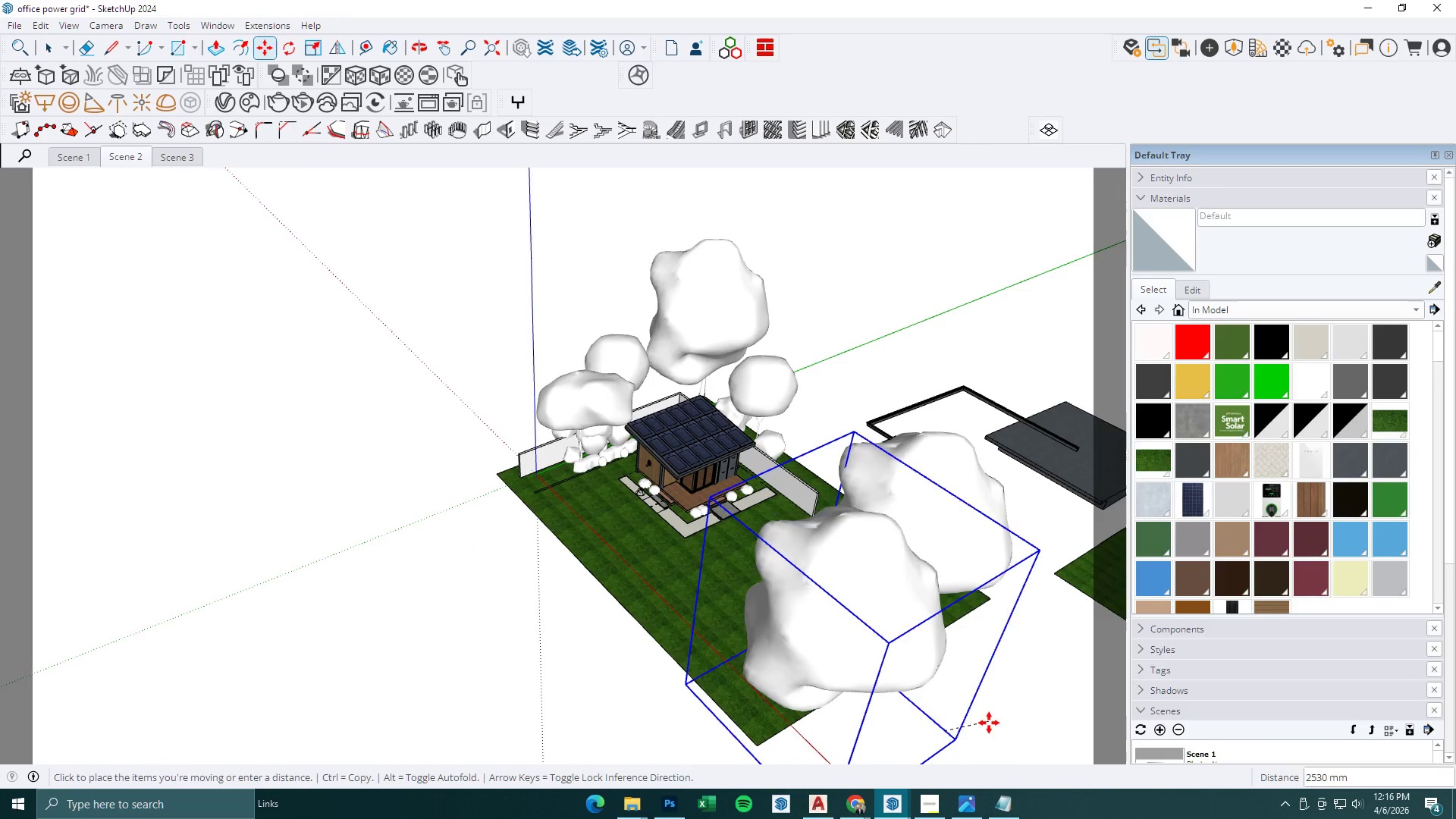 
key(Control+ControlLeft)
 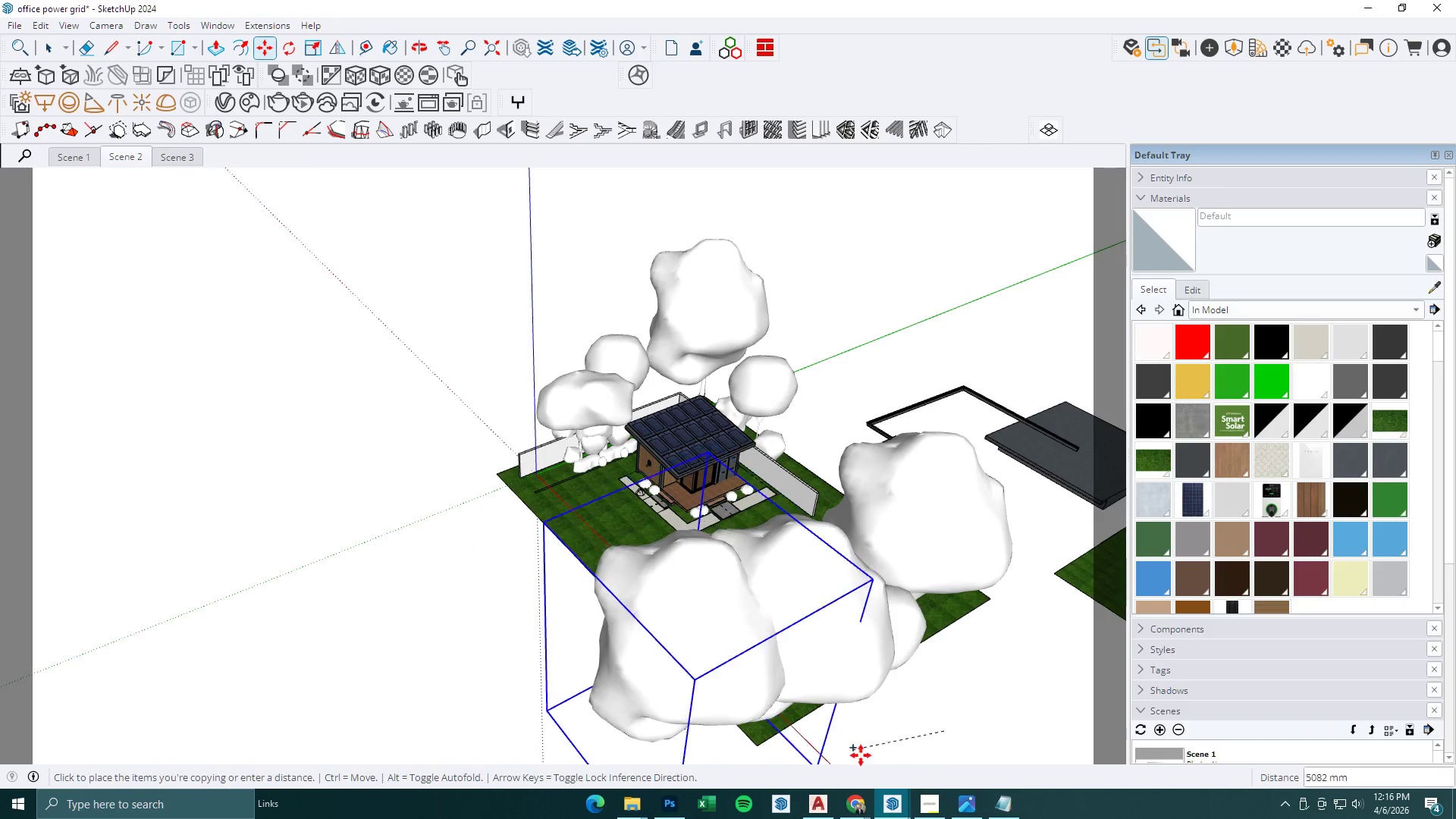 
key(Space)
 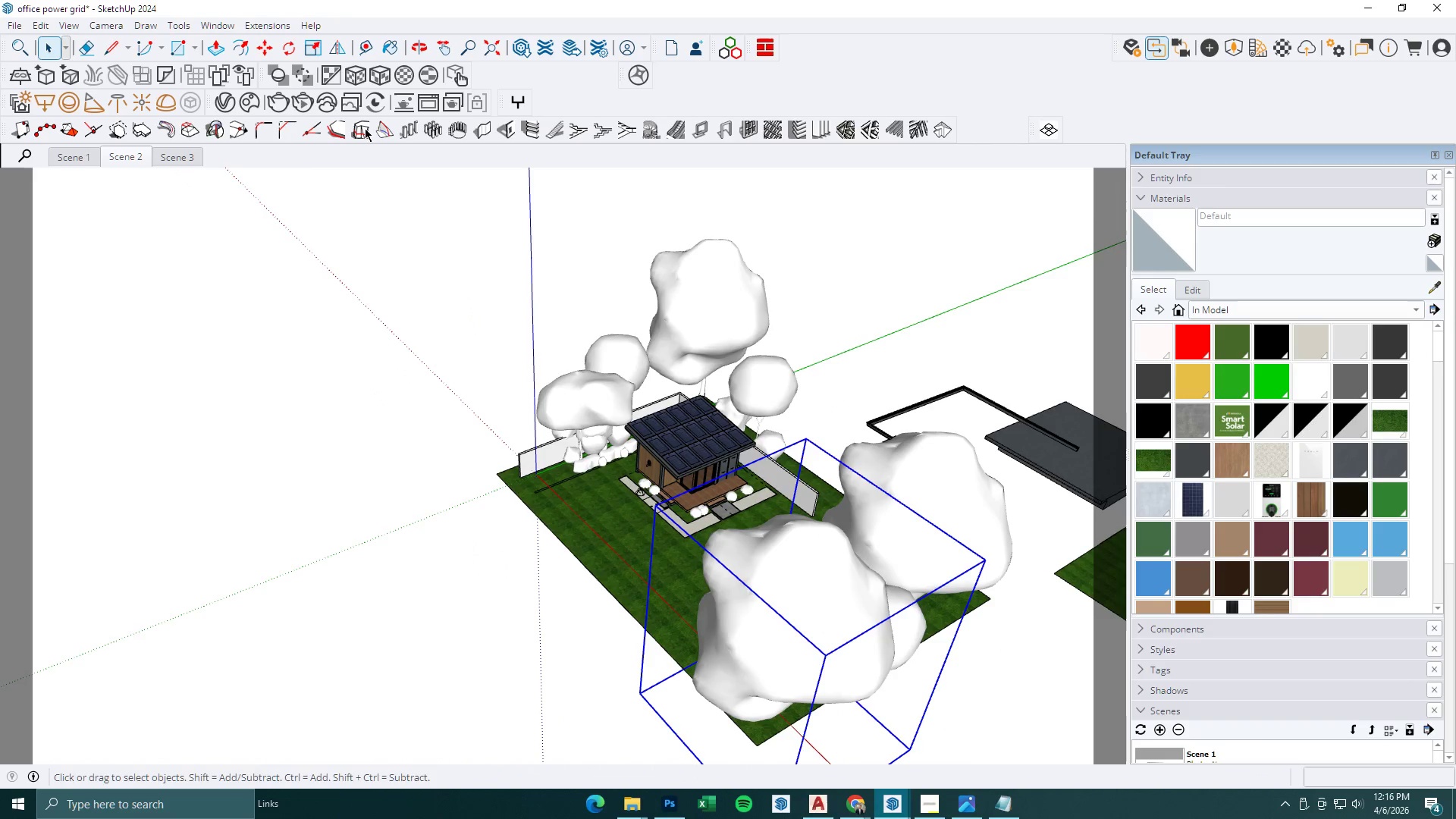 
key(Escape)
 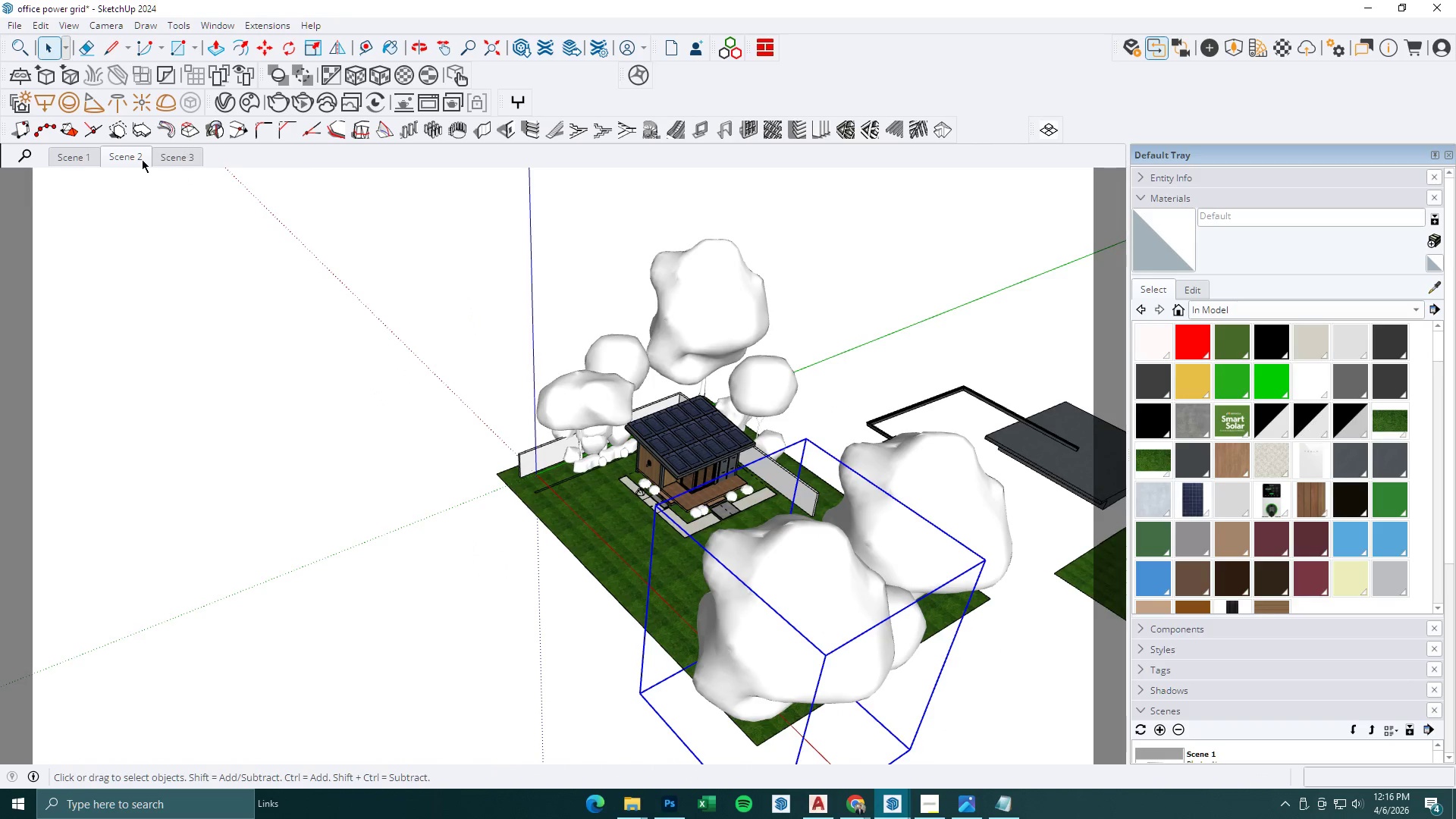 
left_click([134, 158])
 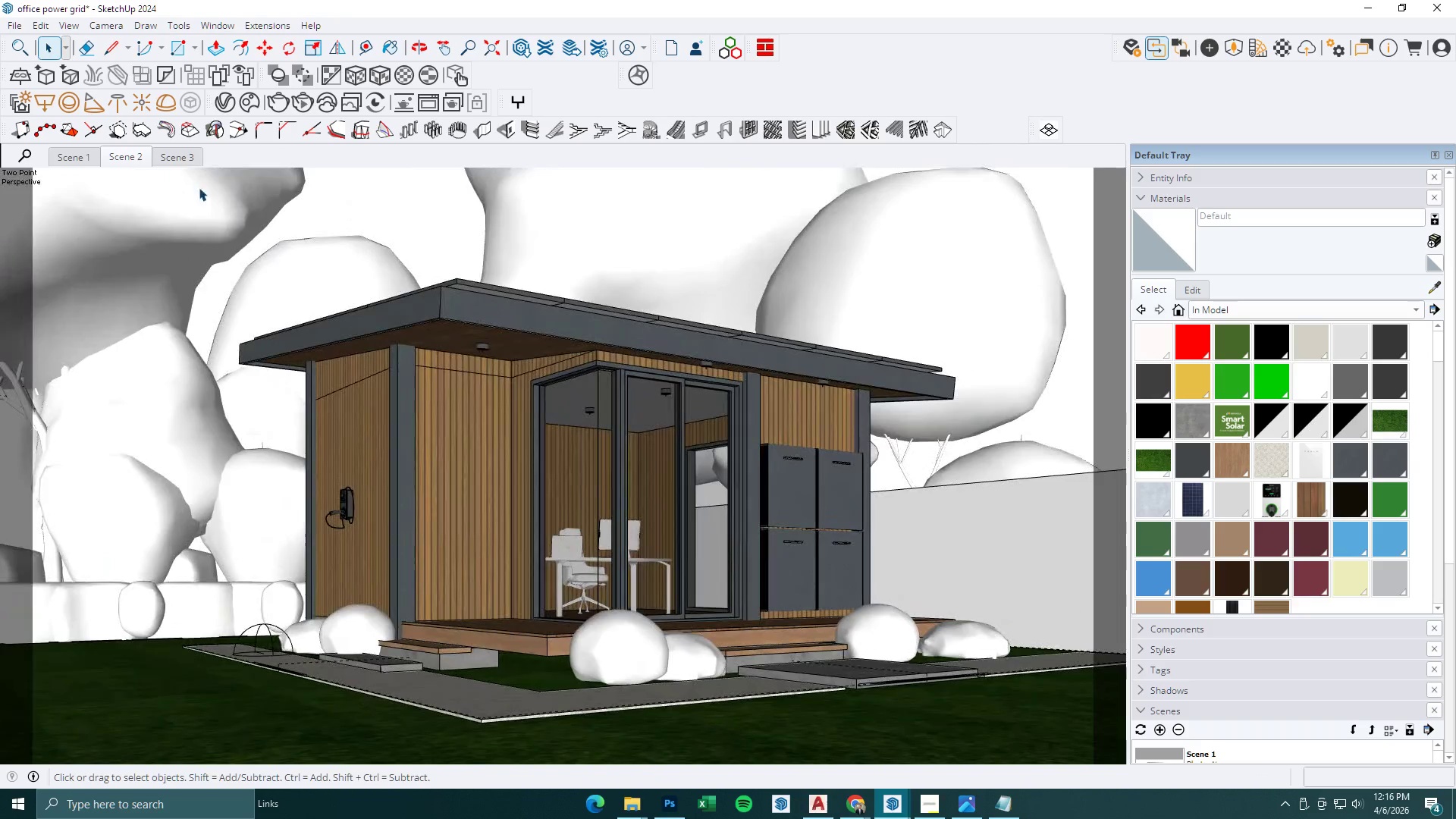 
left_click_drag(start_coordinate=[890, 799], to_coordinate=[984, 764])
 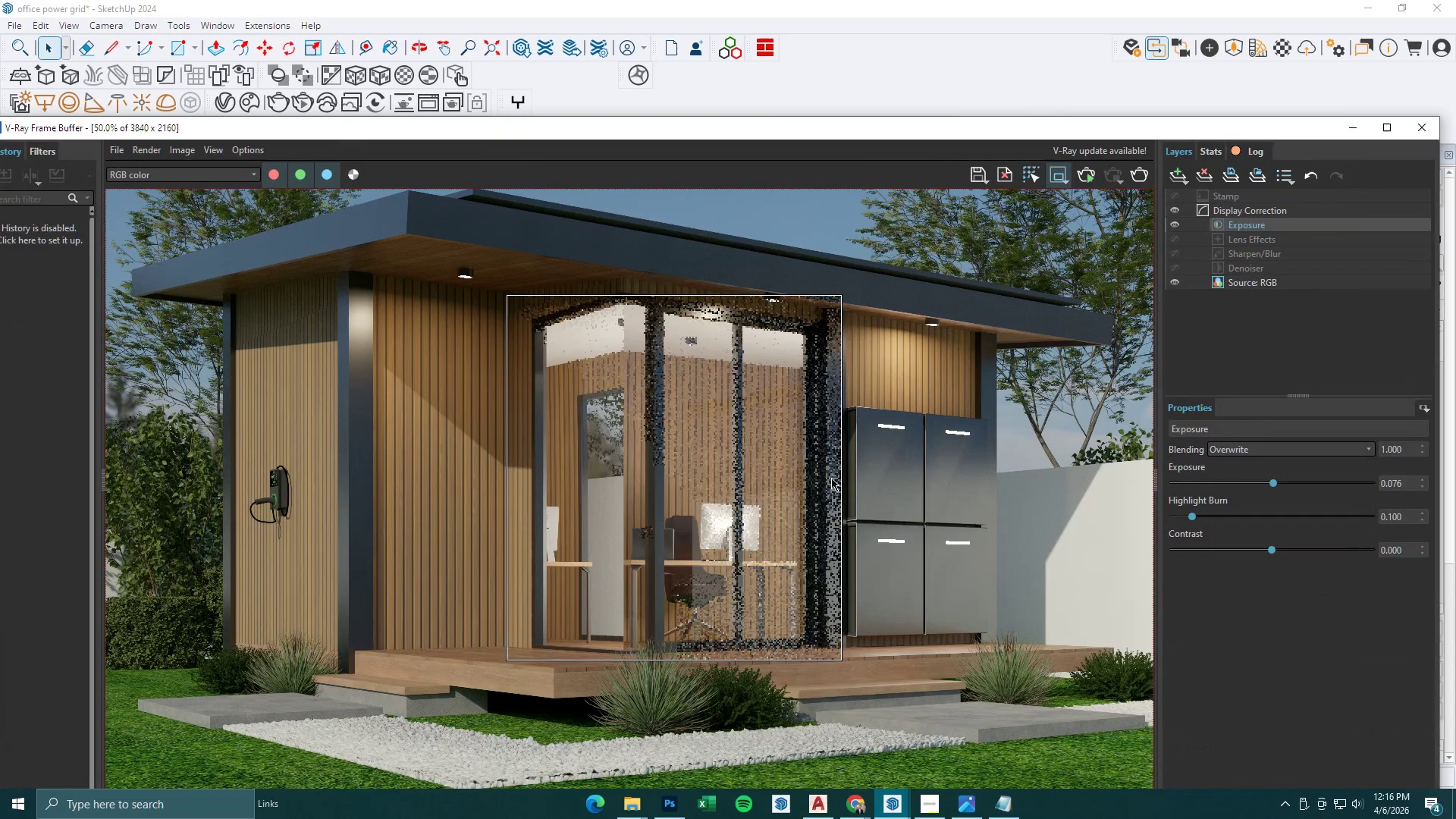 
double_click([984, 764])
 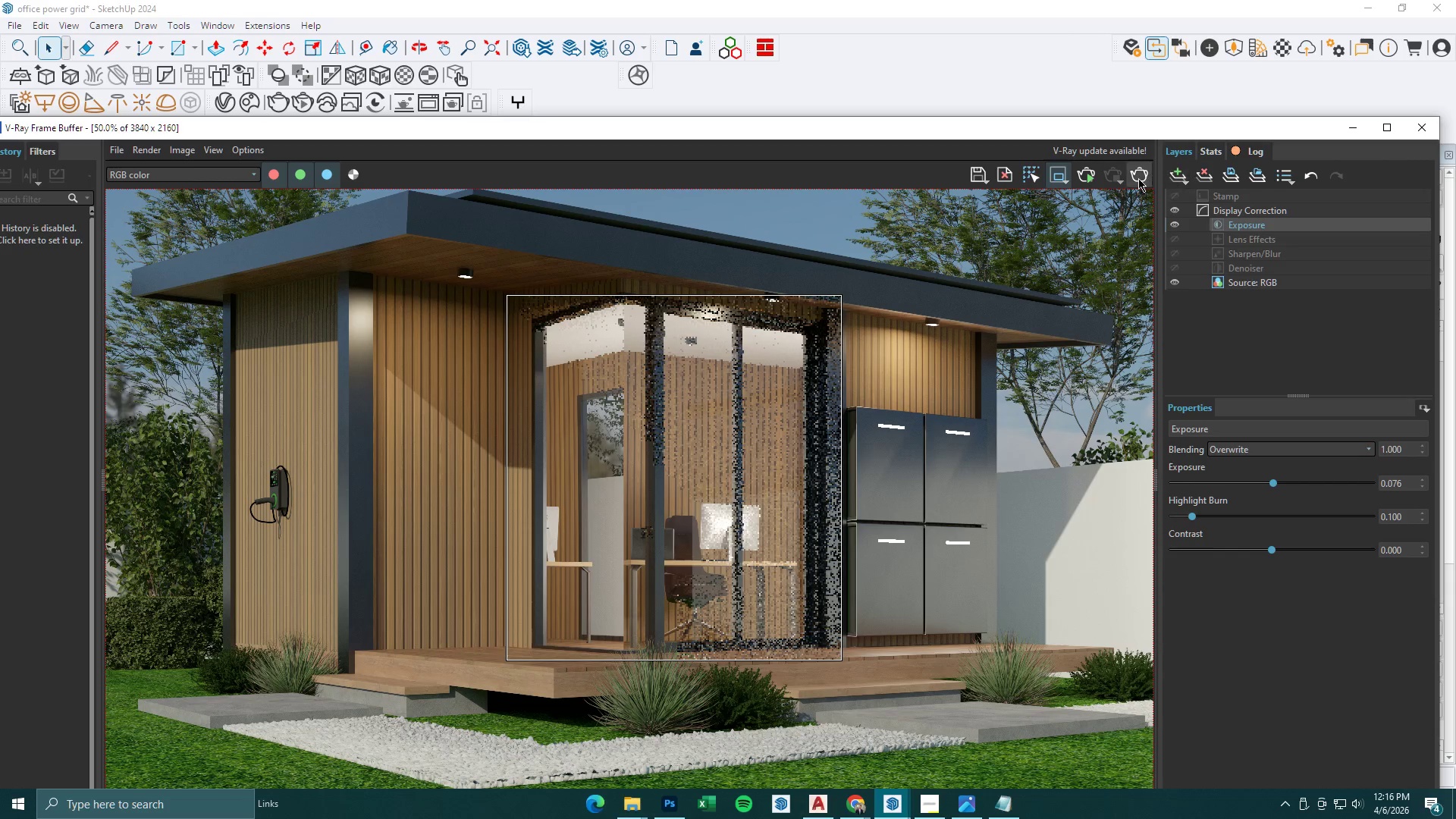 
left_click_drag(start_coordinate=[924, 130], to_coordinate=[886, 419])
 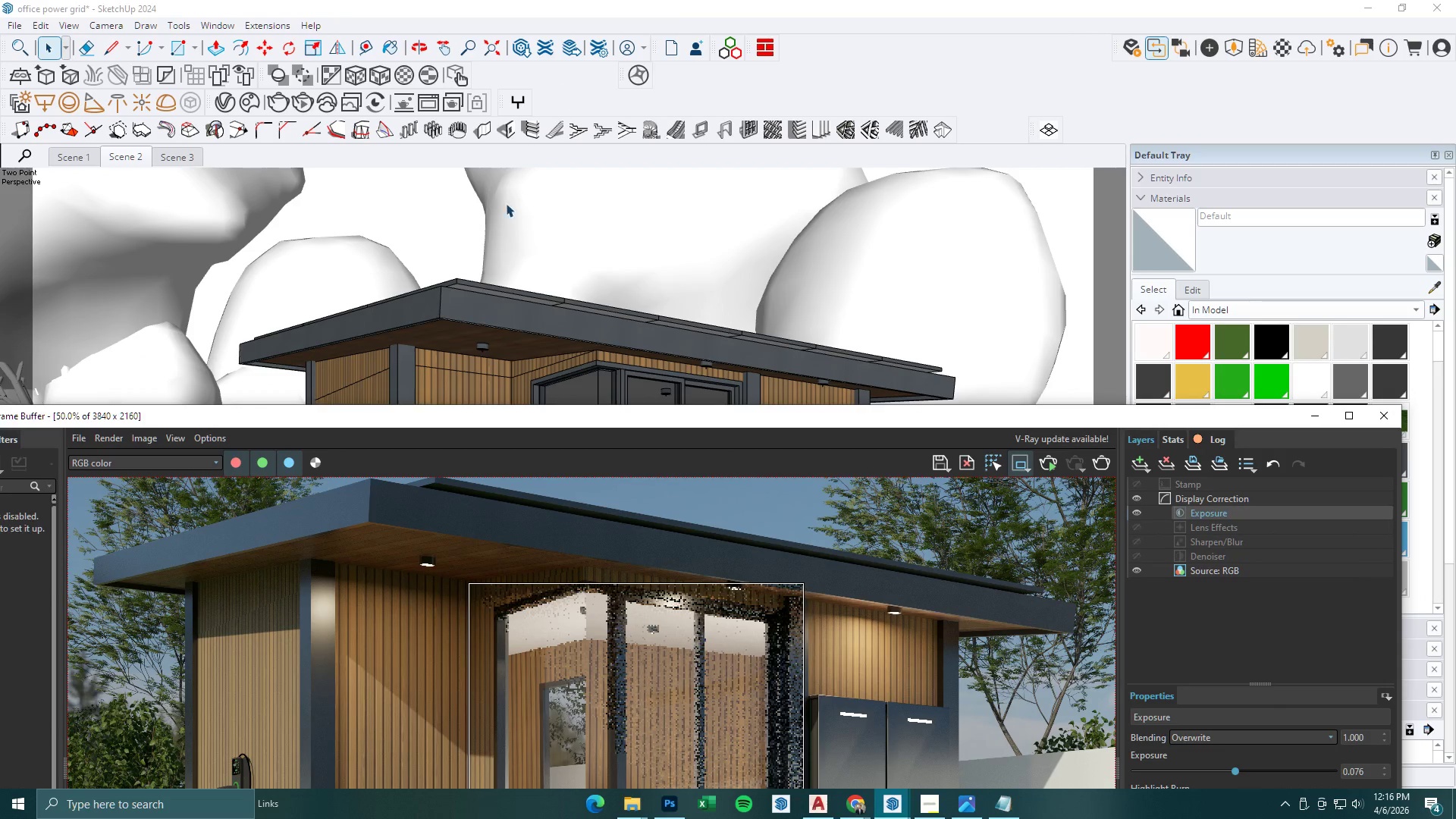 
left_click_drag(start_coordinate=[651, 417], to_coordinate=[637, 105])
 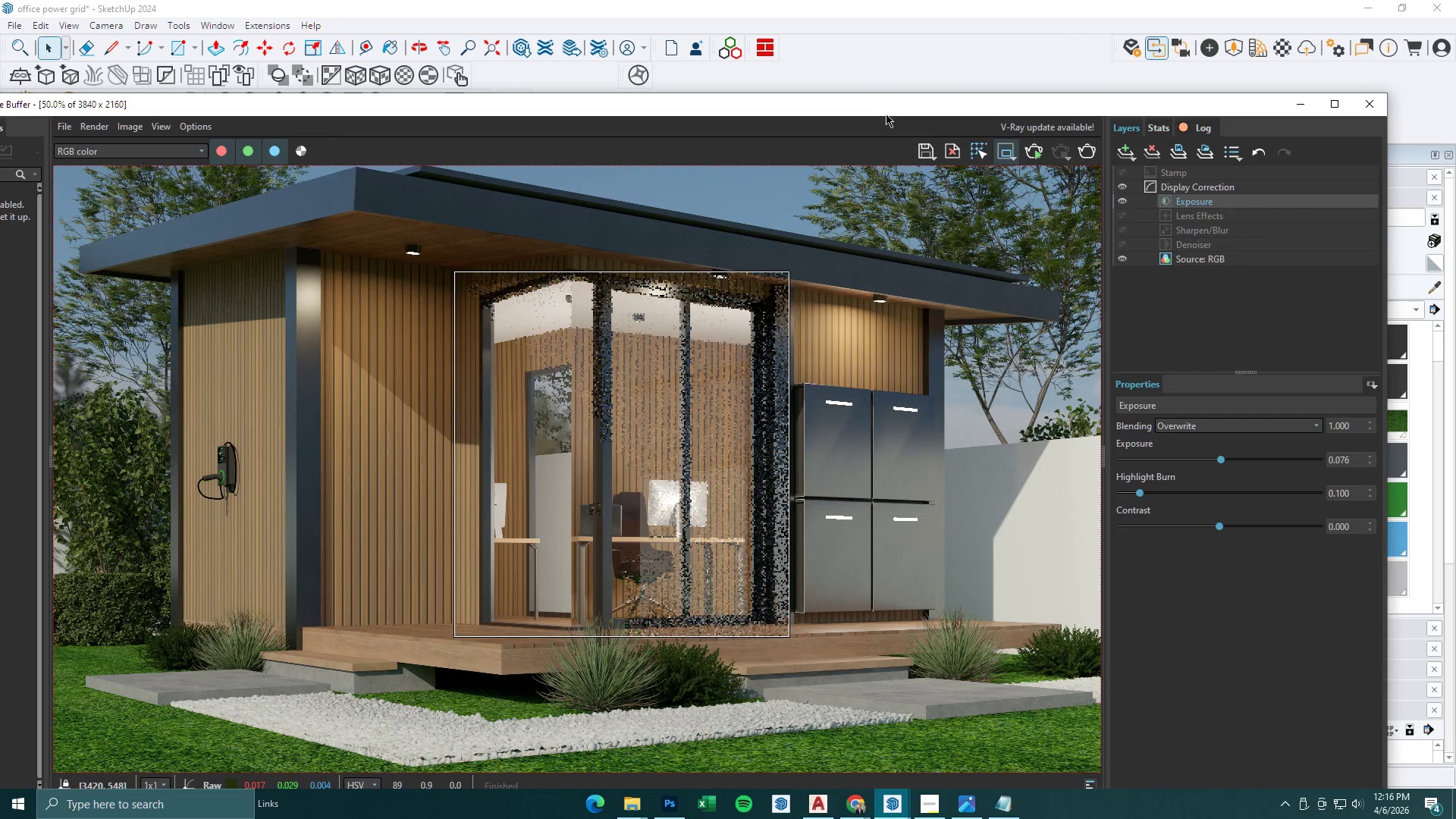 
left_click_drag(start_coordinate=[884, 115], to_coordinate=[228, 99])
 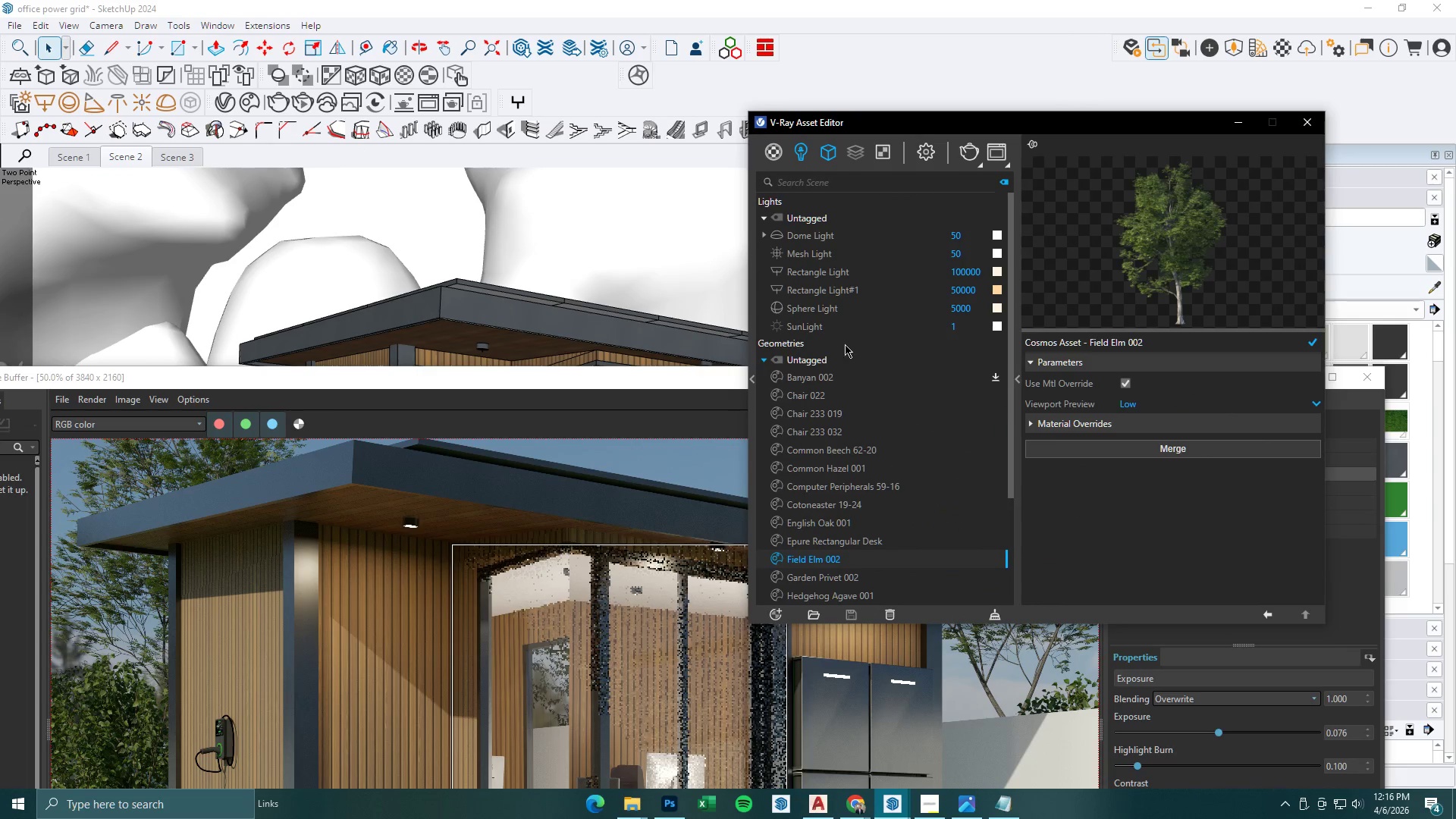 
left_click([228, 99])
 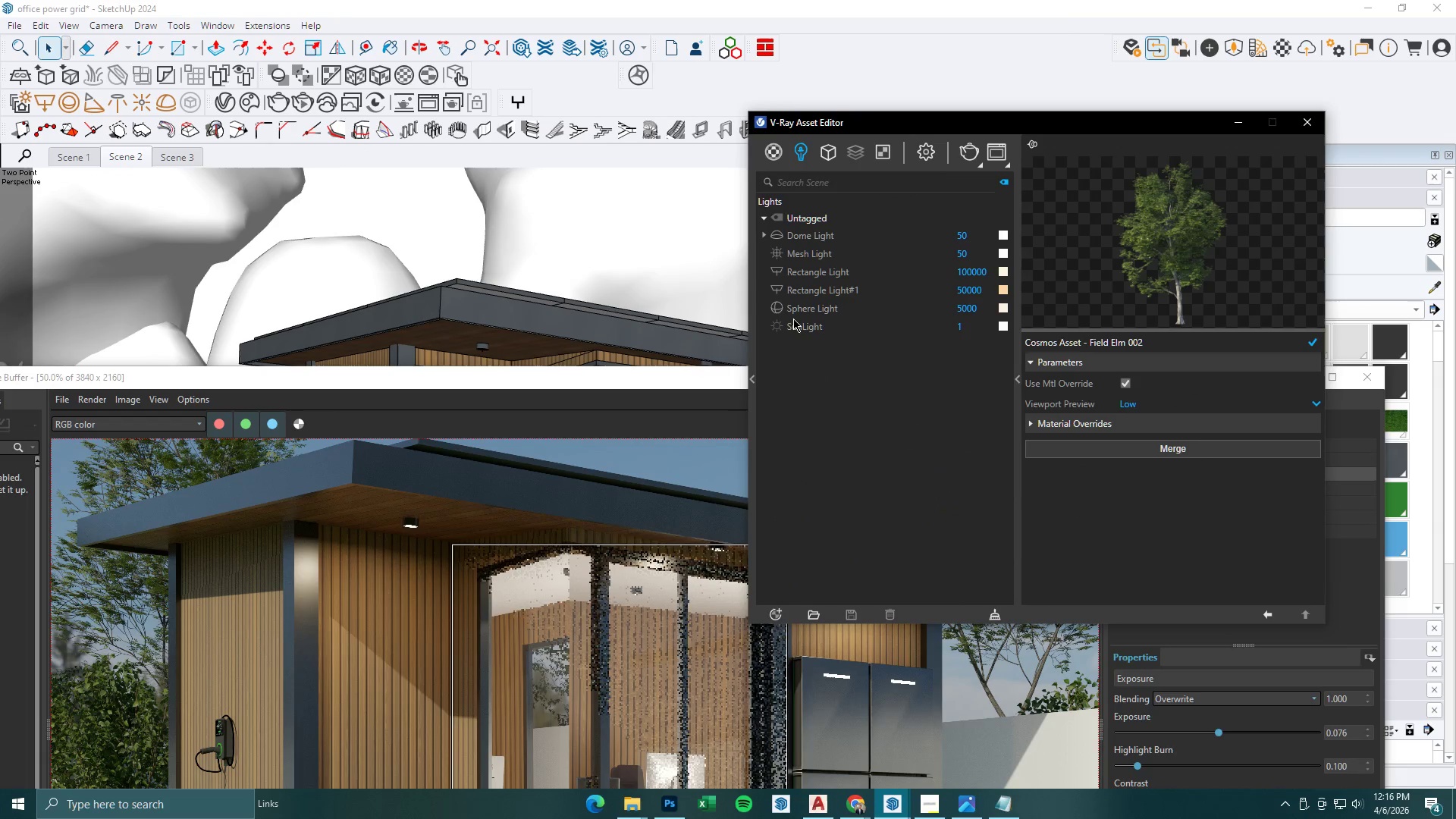 
left_click([780, 312])
 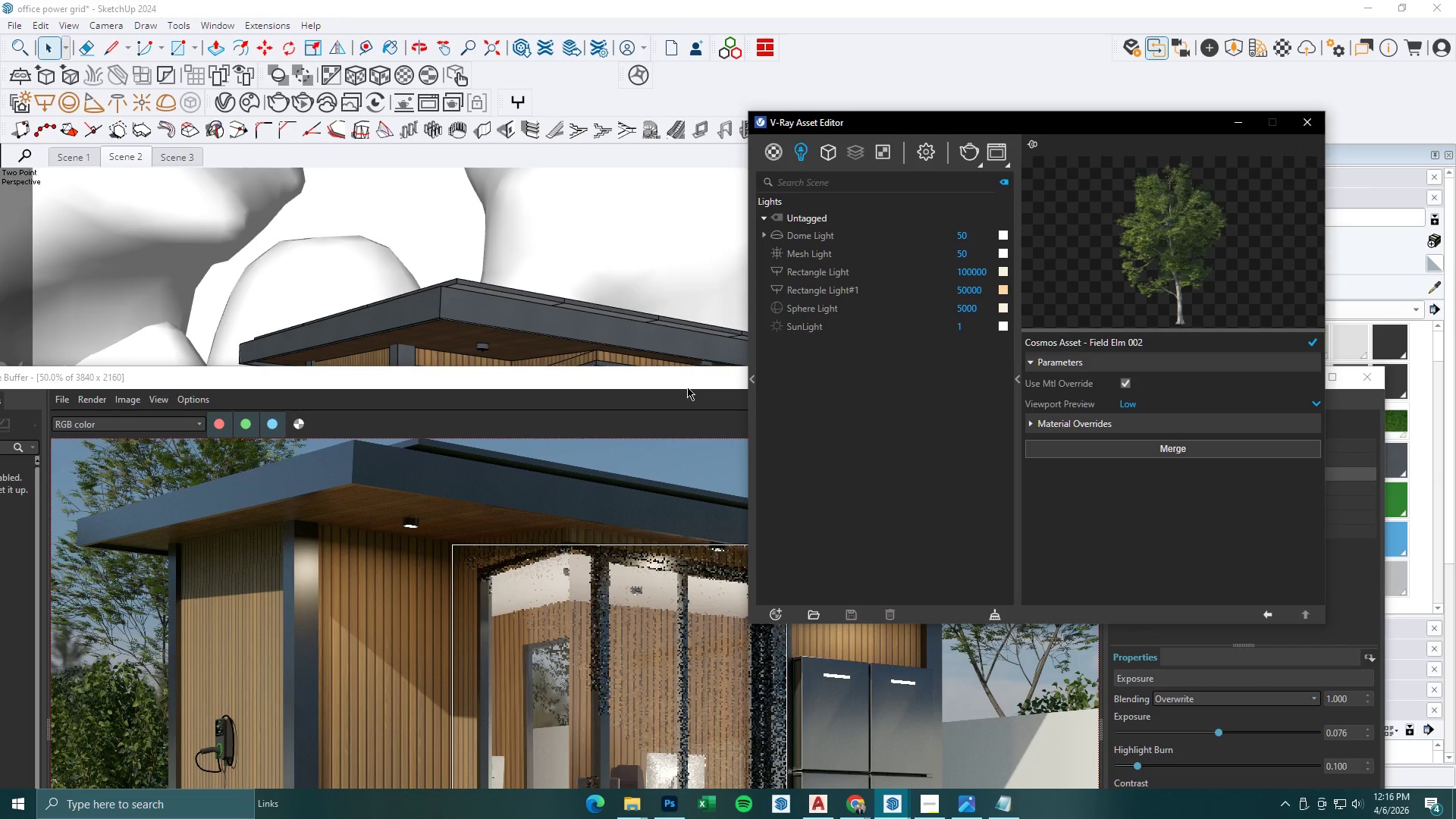 
left_click_drag(start_coordinate=[664, 378], to_coordinate=[704, 77])
 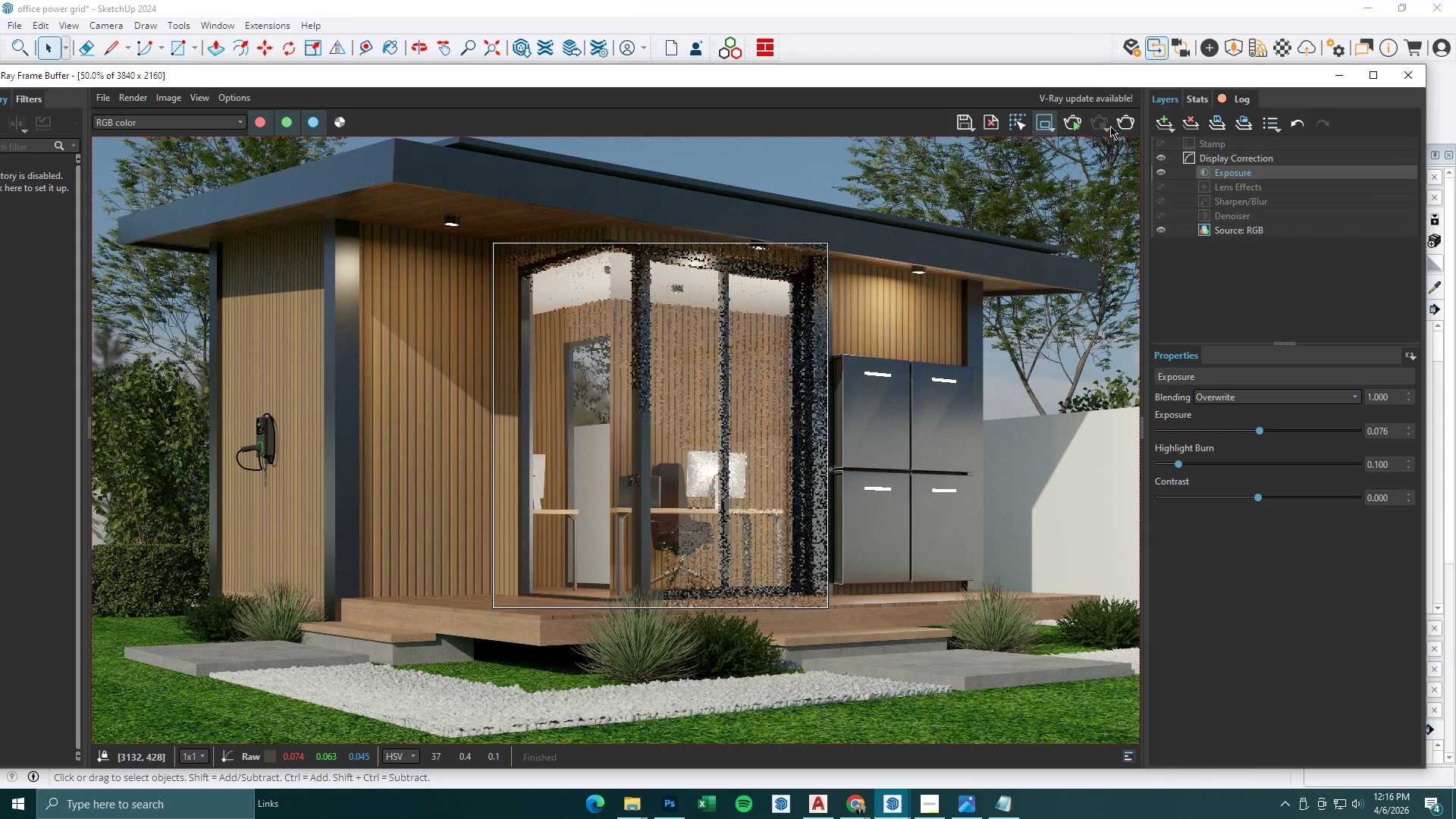 
left_click([1128, 124])
 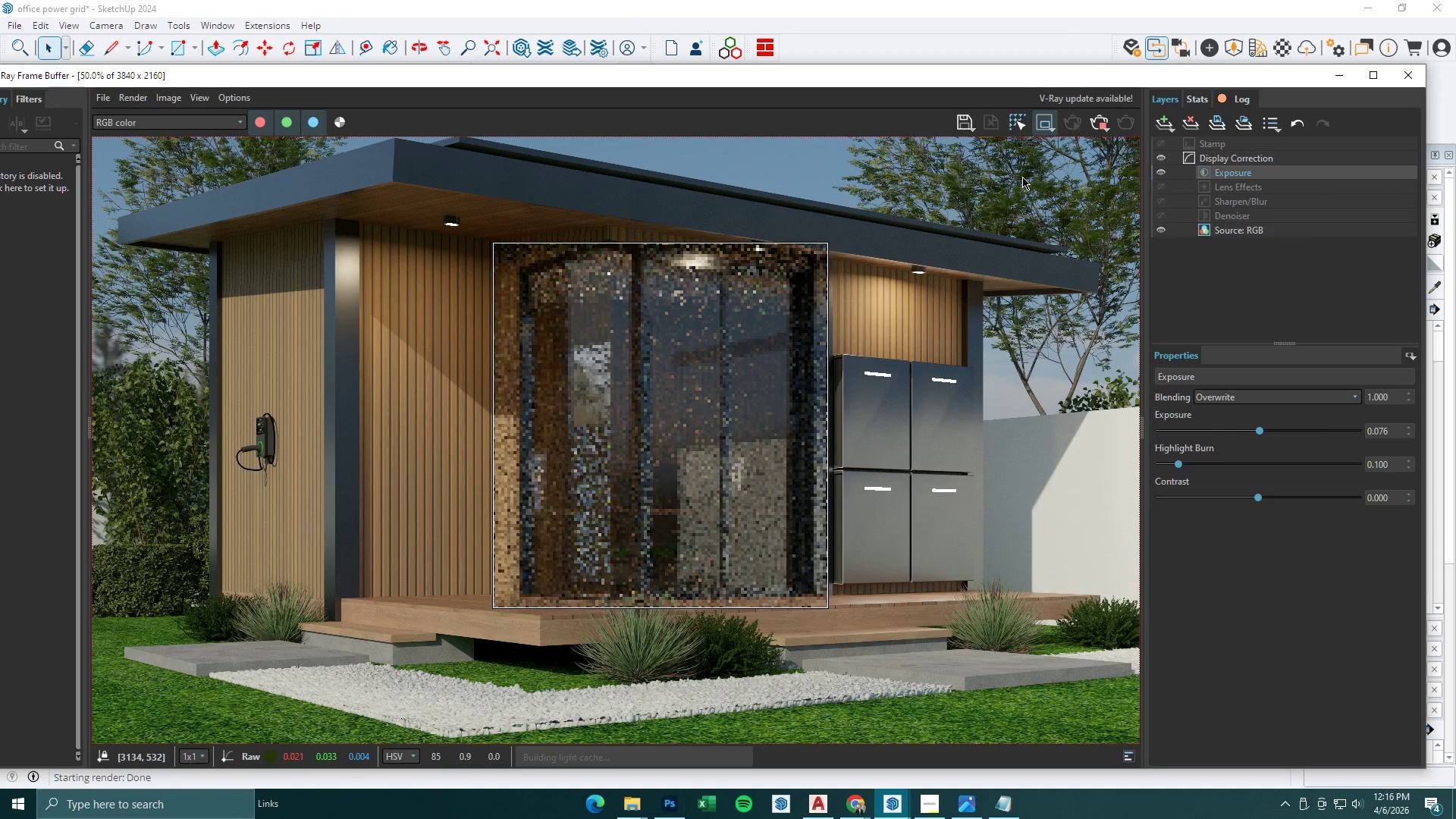 
scroll: coordinate [808, 290], scroll_direction: down, amount: 1.0
 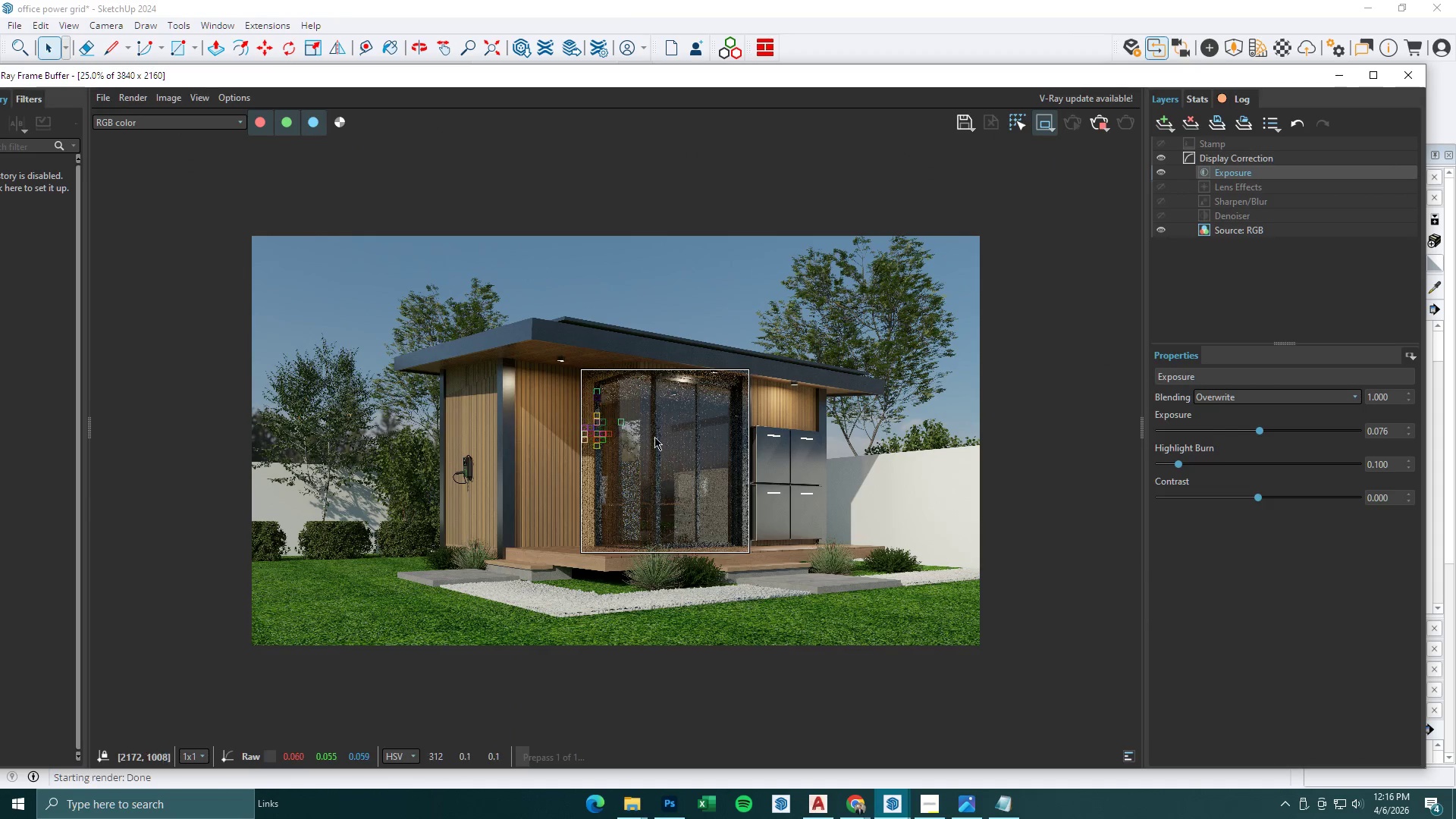 
scroll: coordinate [624, 453], scroll_direction: up, amount: 1.0
 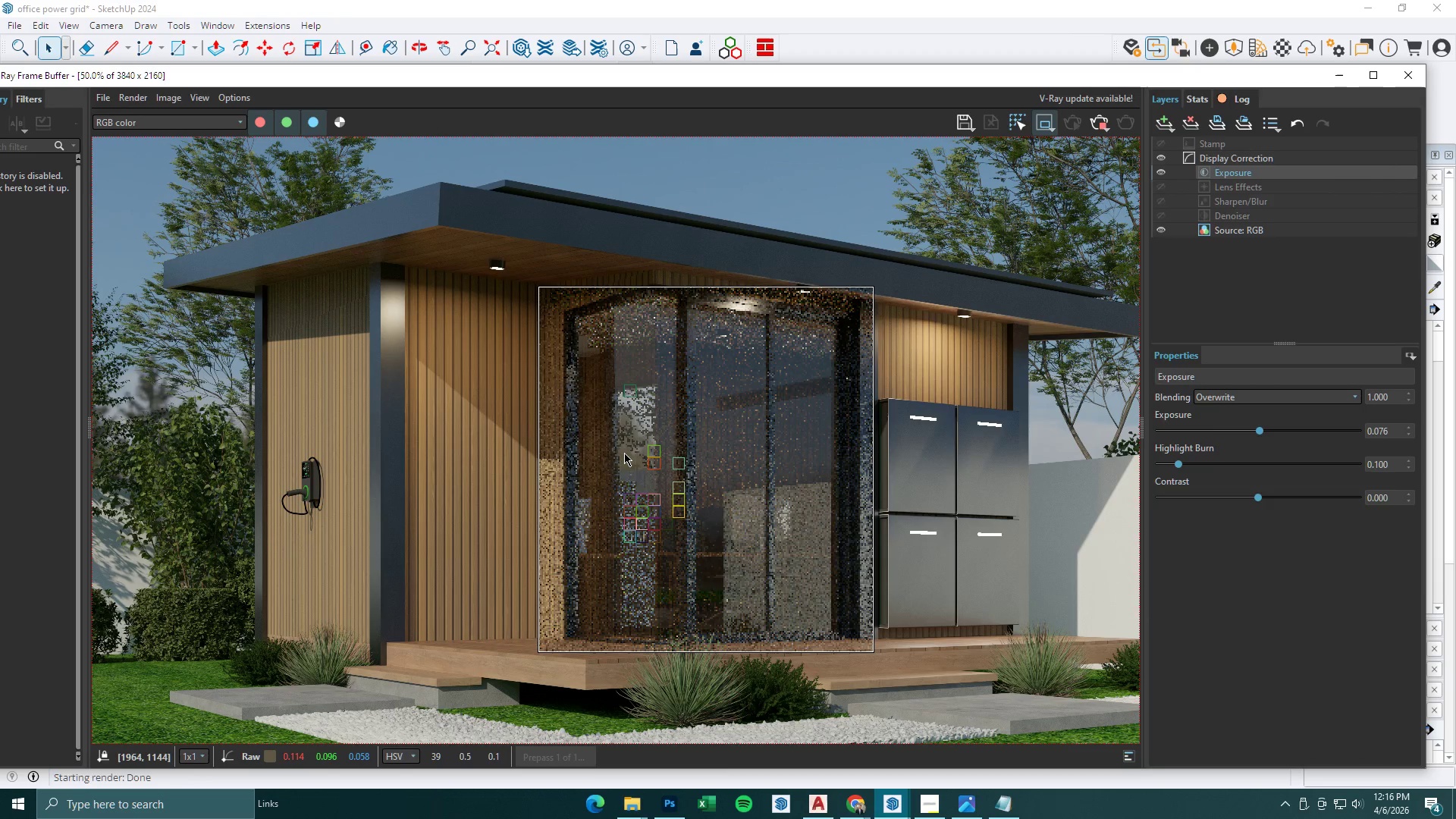 
scroll: coordinate [624, 453], scroll_direction: down, amount: 1.0
 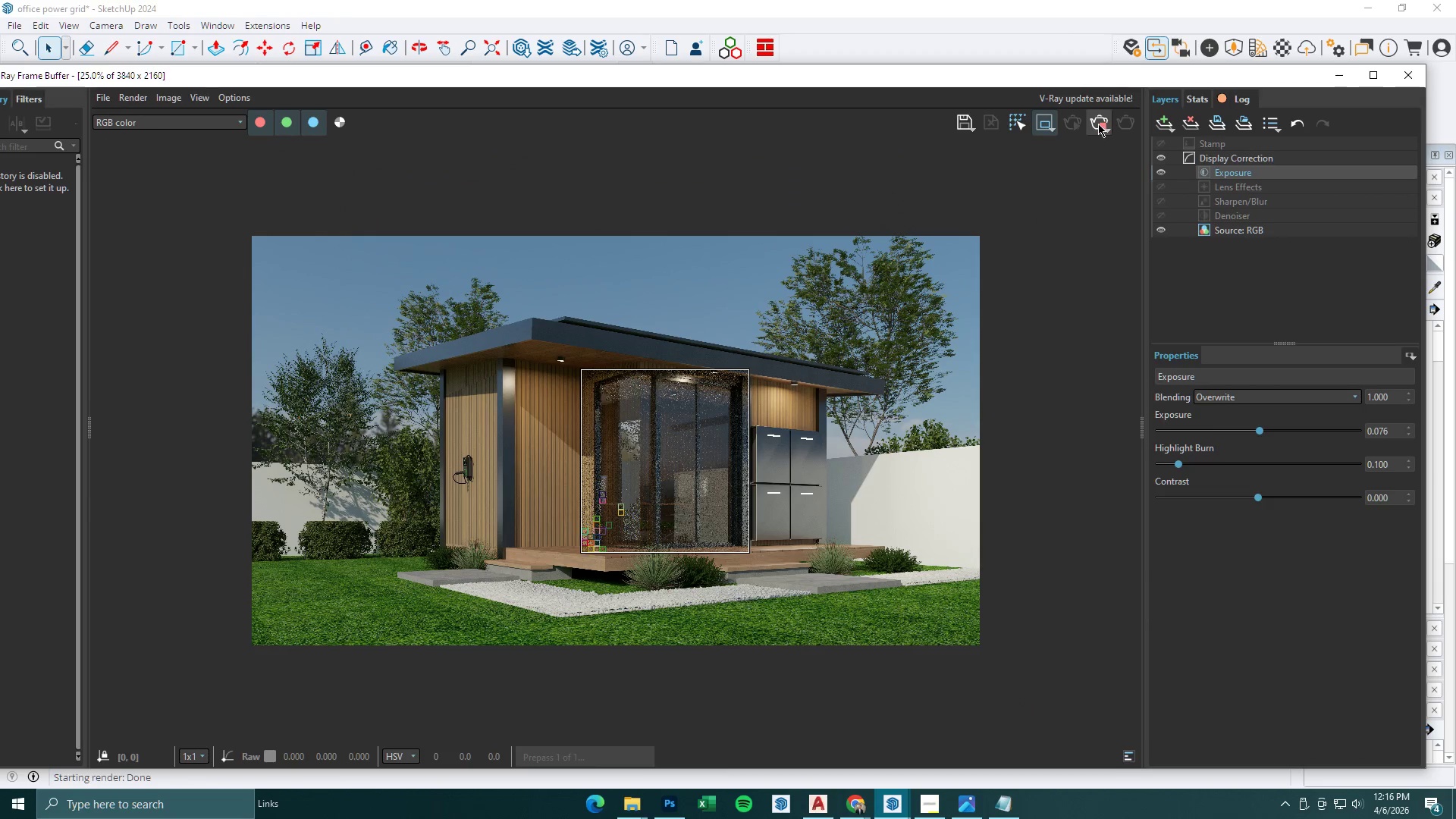 
double_click([1332, 74])
 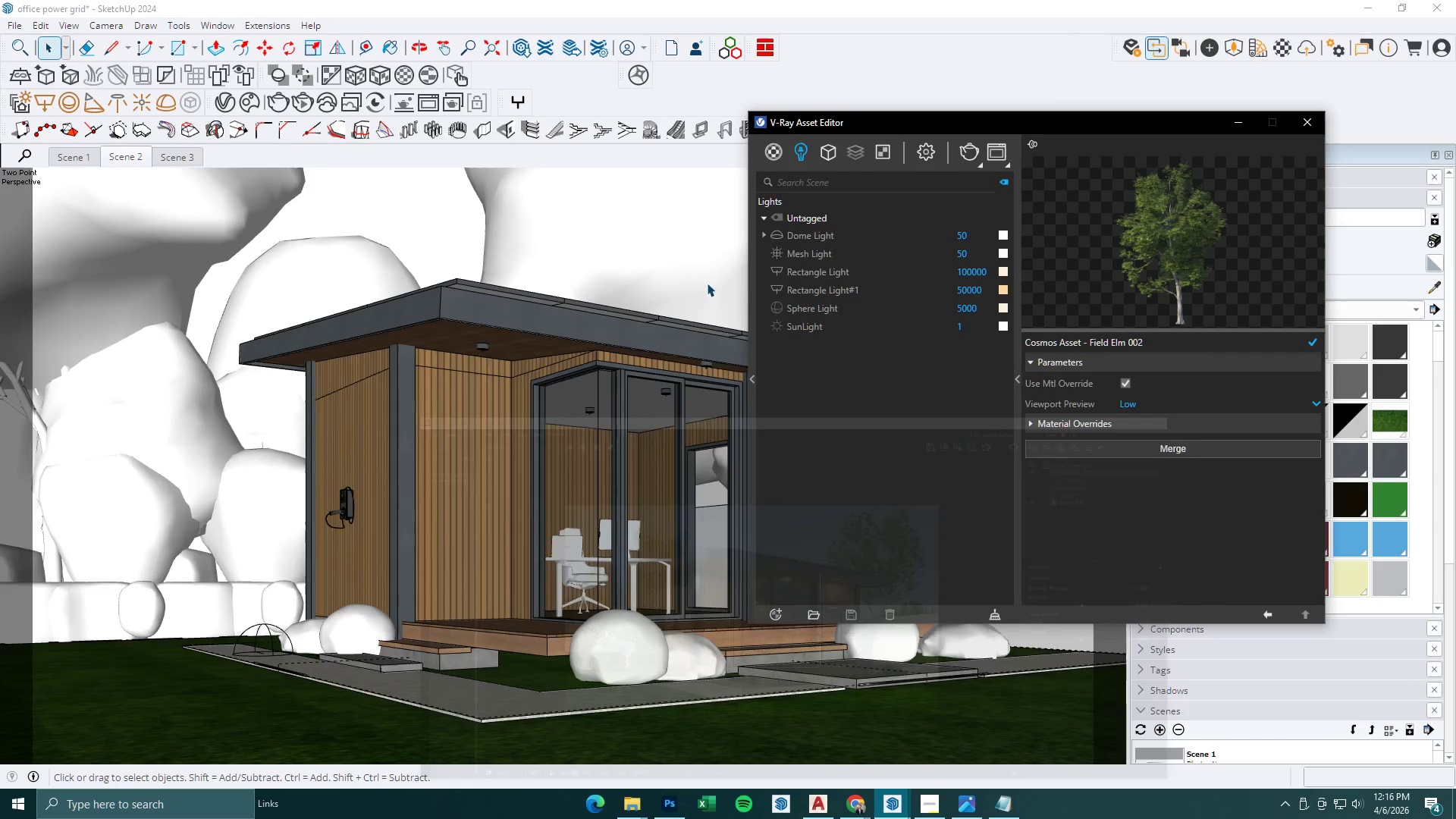 
scroll: coordinate [663, 288], scroll_direction: down, amount: 3.0
 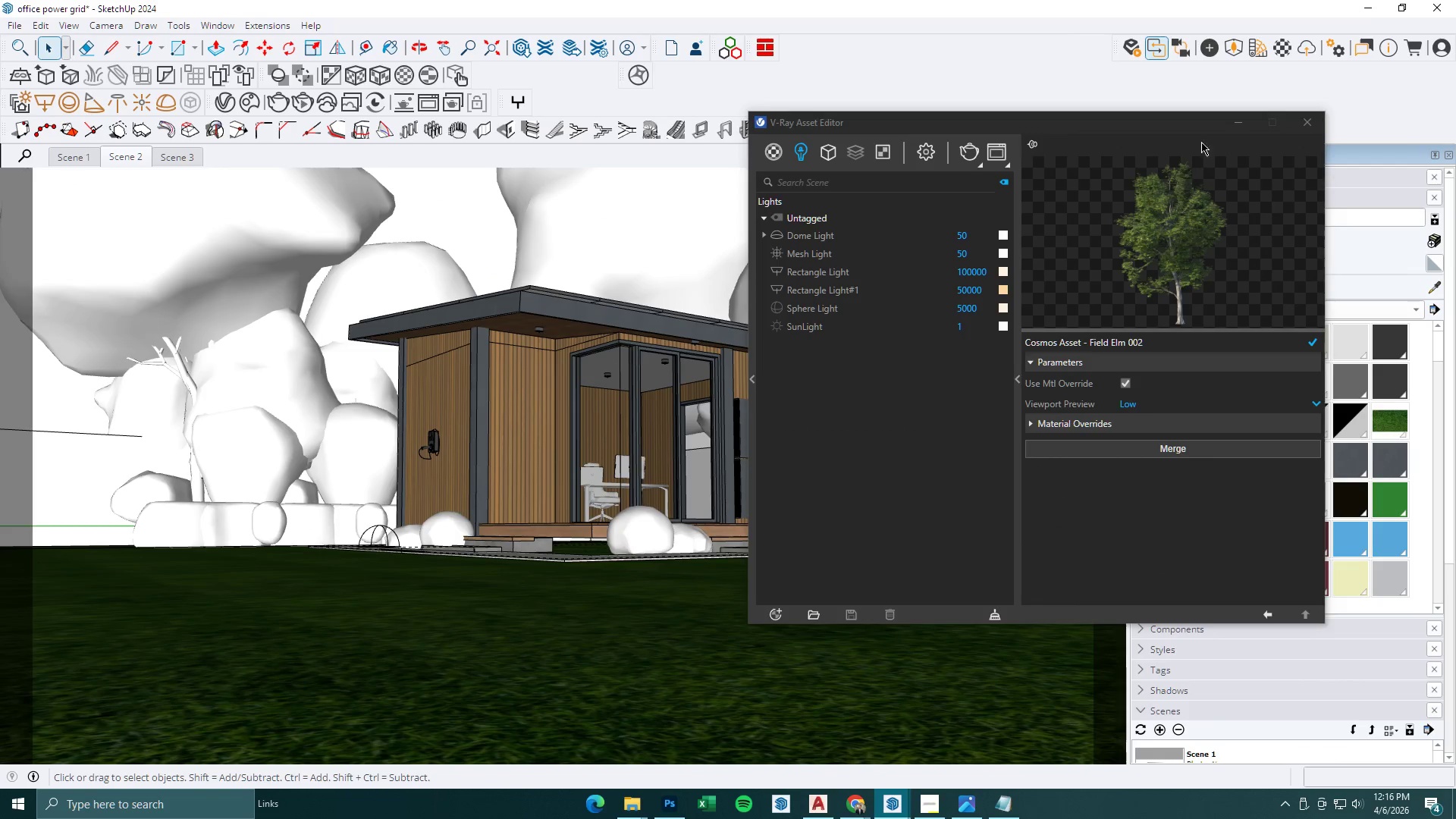 
left_click([1234, 123])
 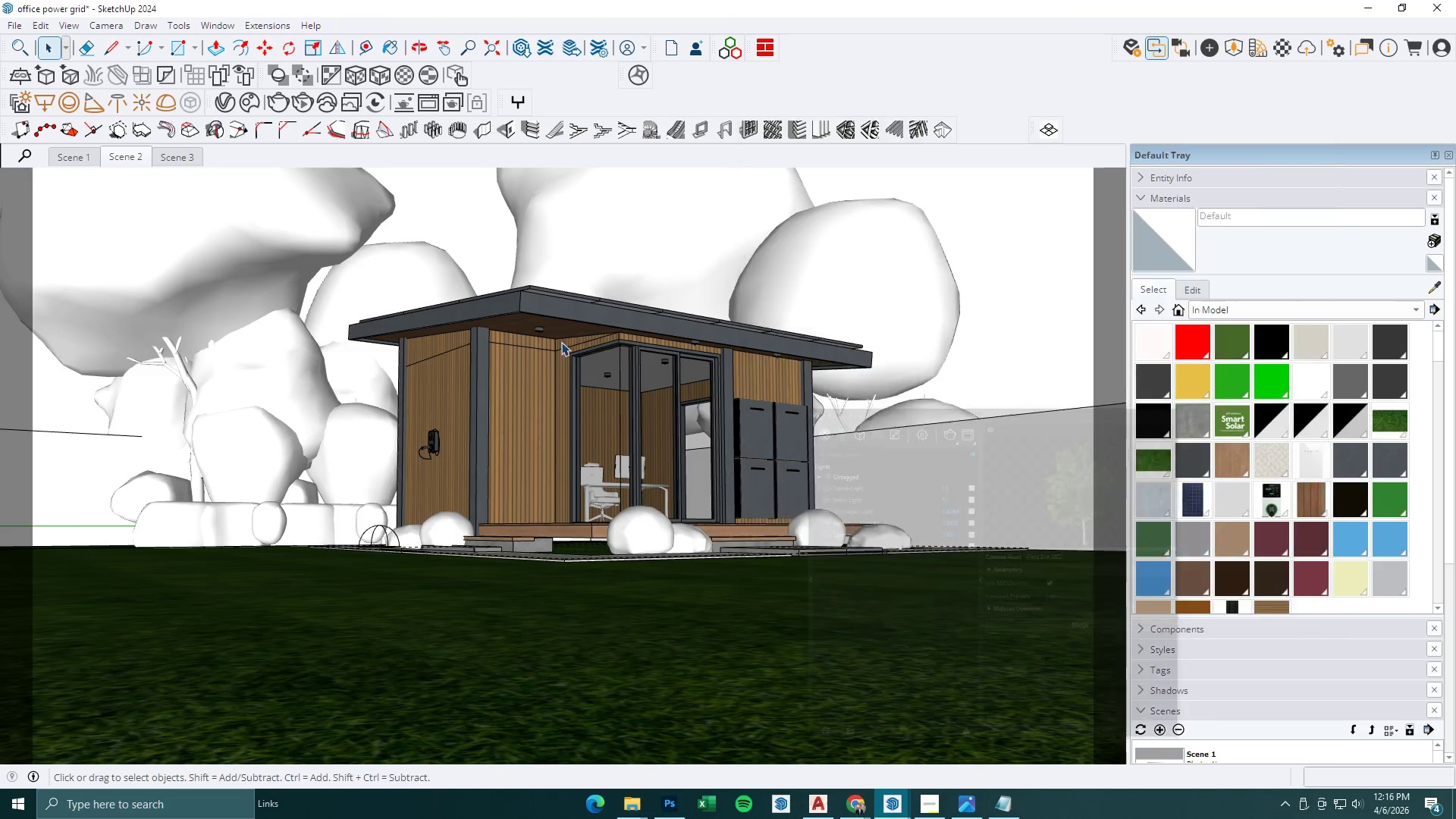 
key(Space)
 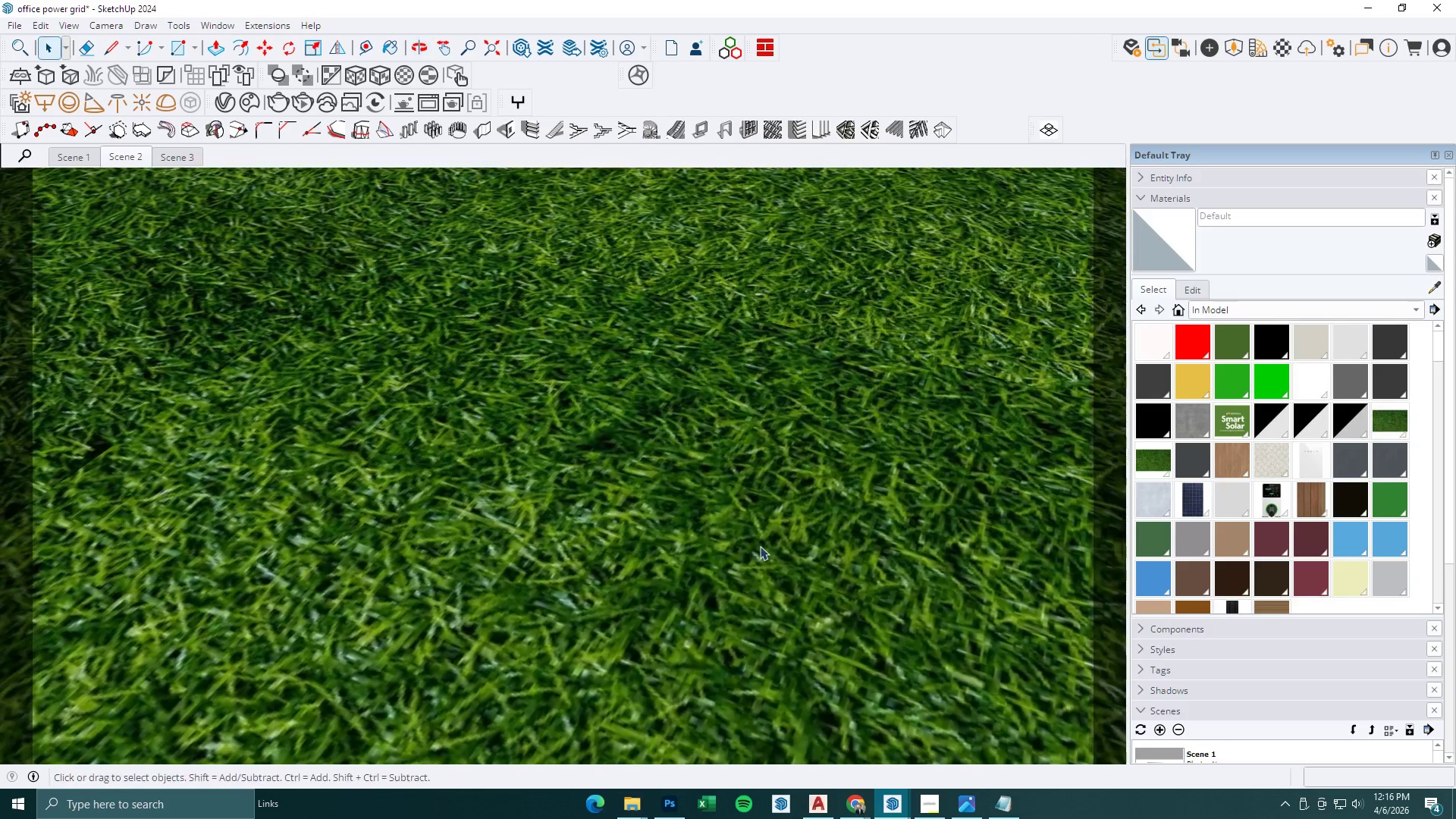 
scroll: coordinate [552, 342], scroll_direction: down, amount: 3.0
 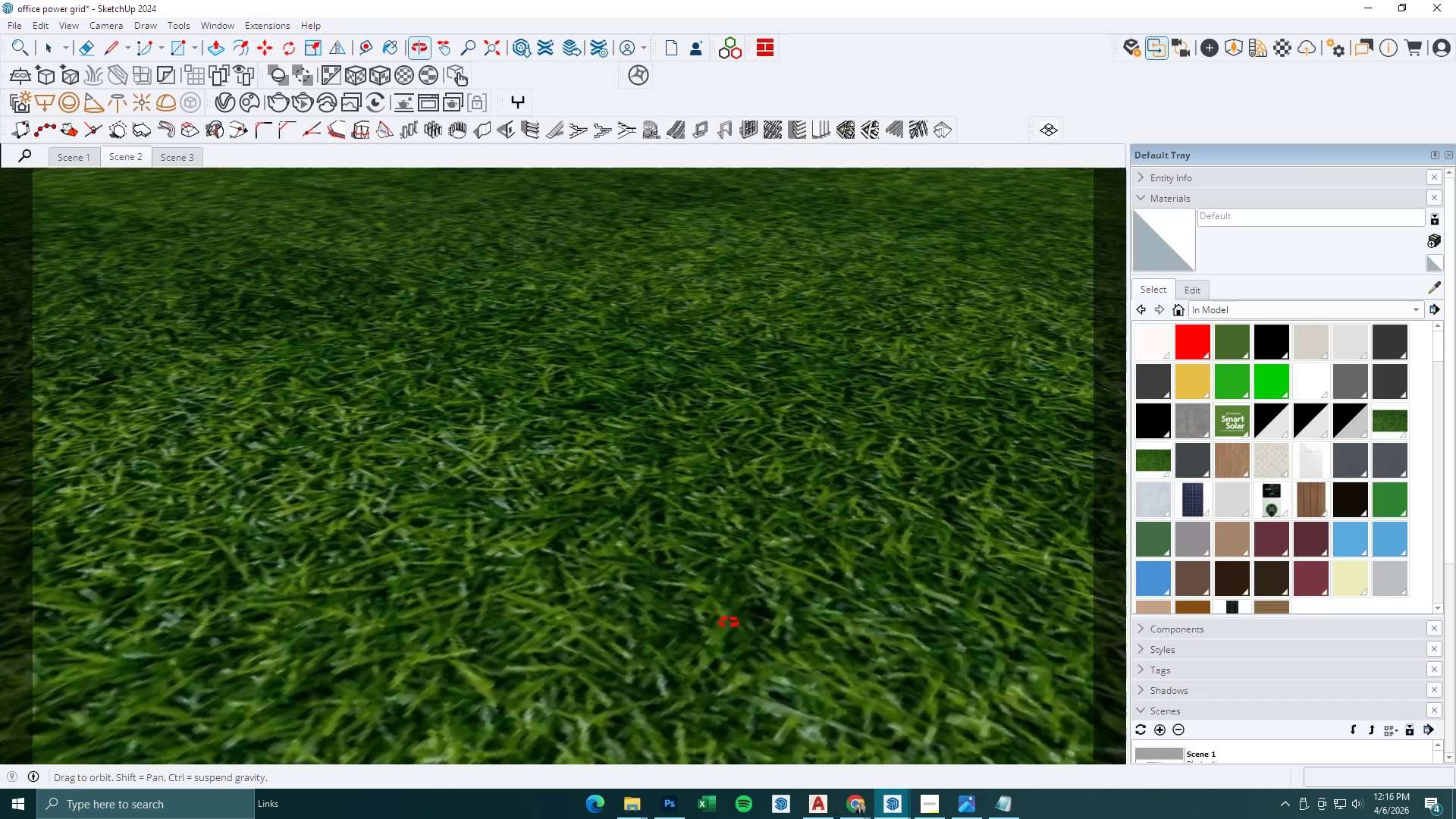 
key(Escape)
 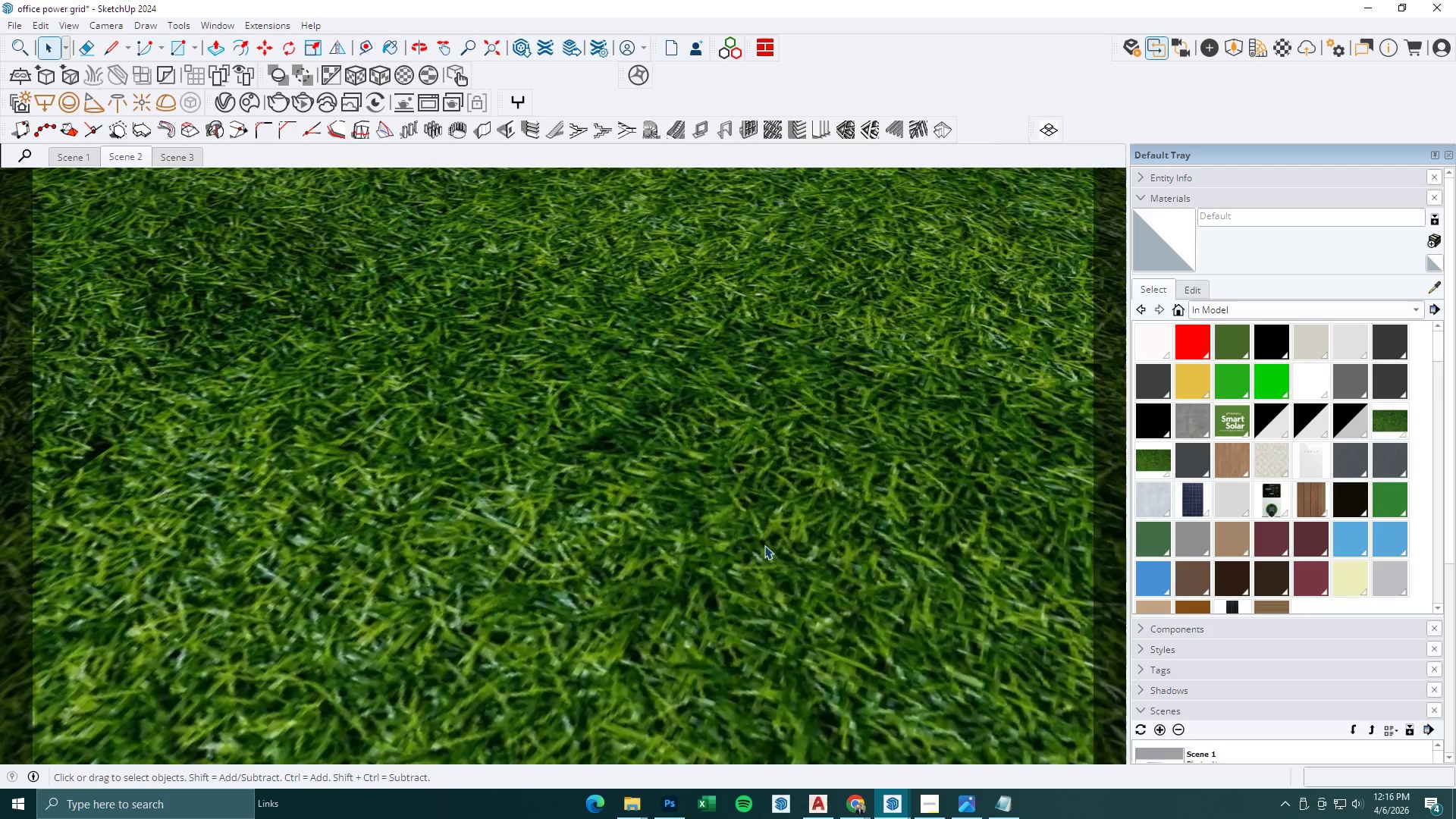 
scroll: coordinate [634, 454], scroll_direction: down, amount: 54.0
 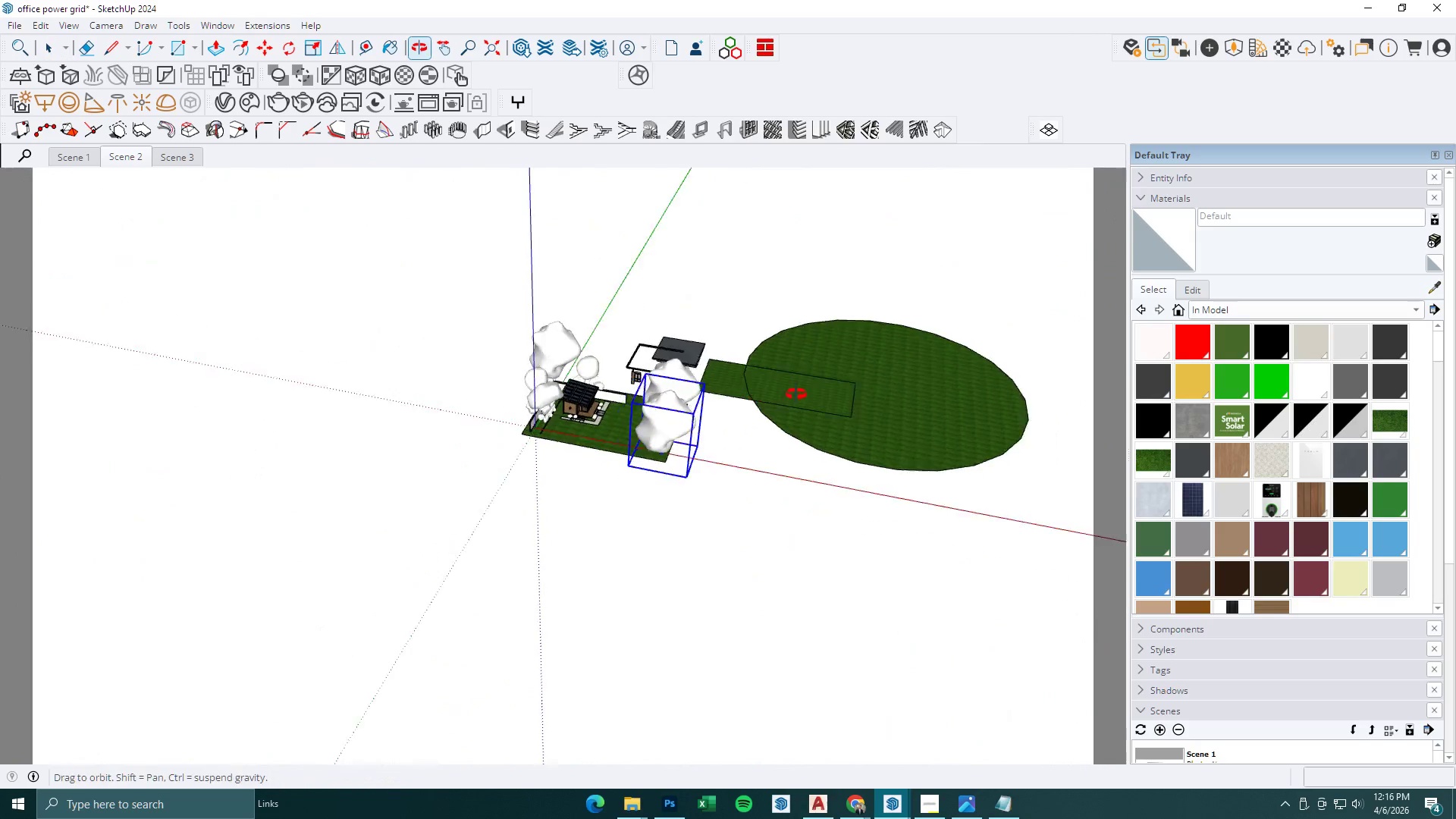 
left_click([600, 356])
 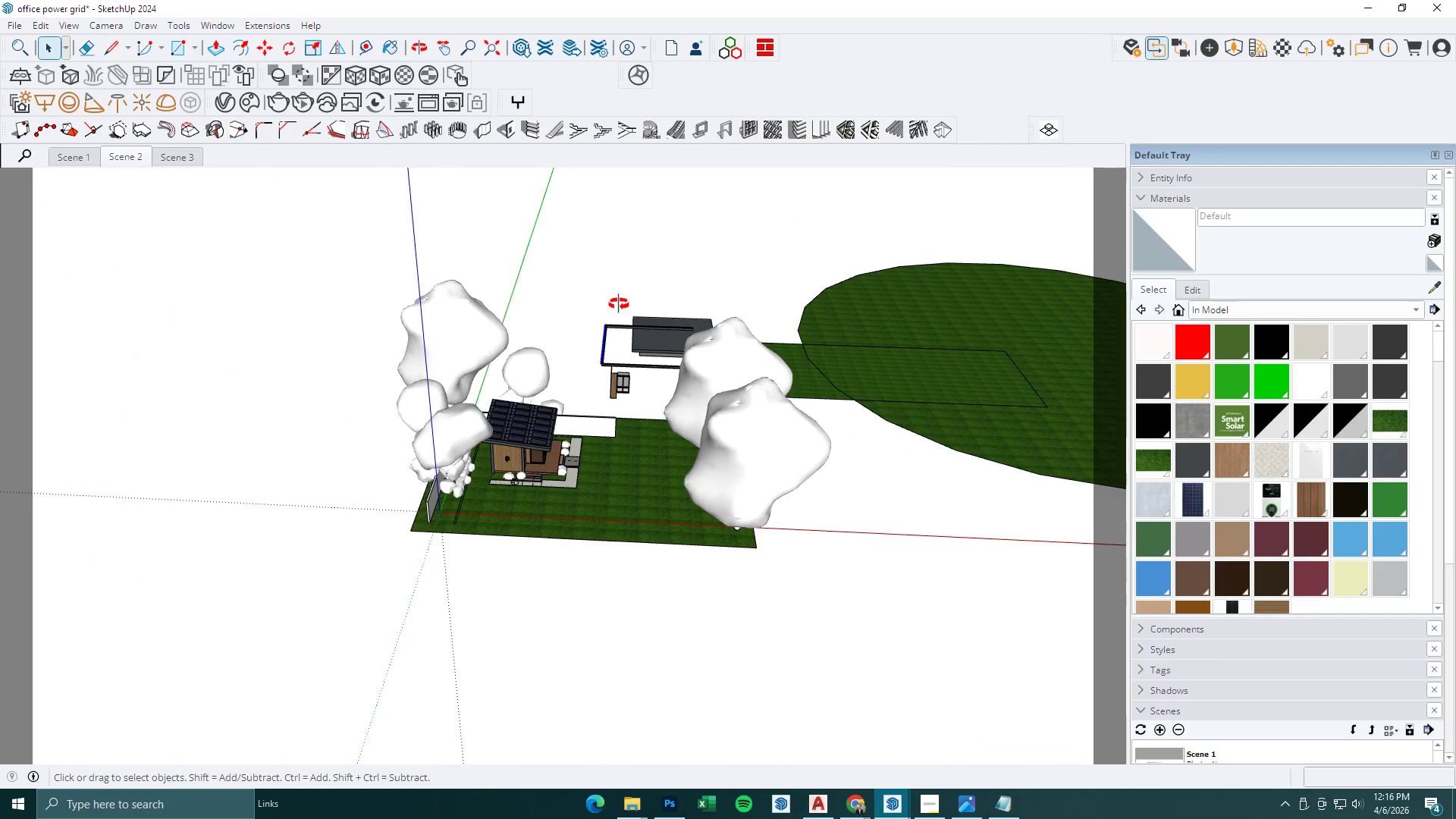 
scroll: coordinate [575, 362], scroll_direction: up, amount: 7.0
 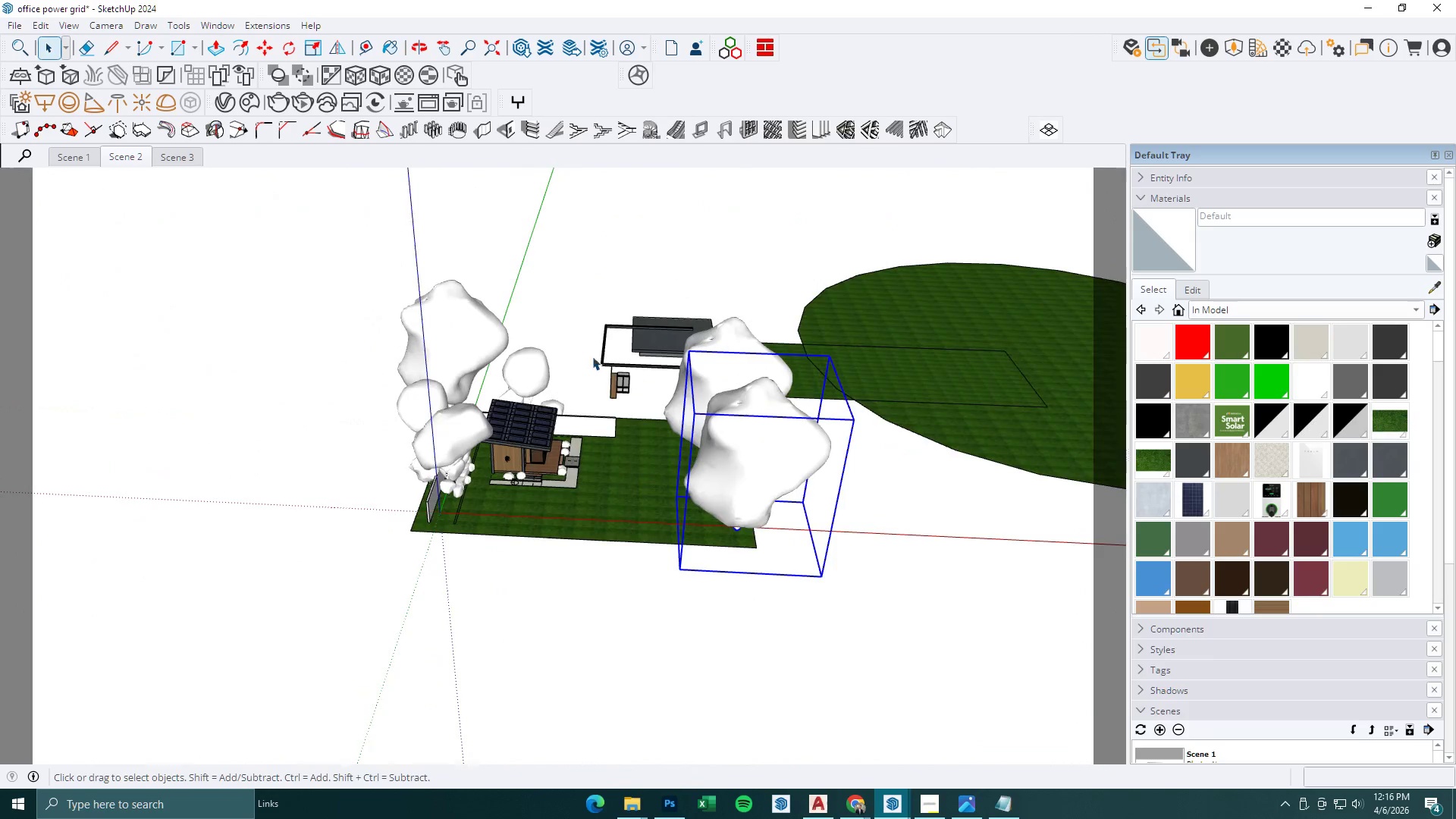 
left_click_drag(start_coordinate=[616, 250], to_coordinate=[585, 405])
 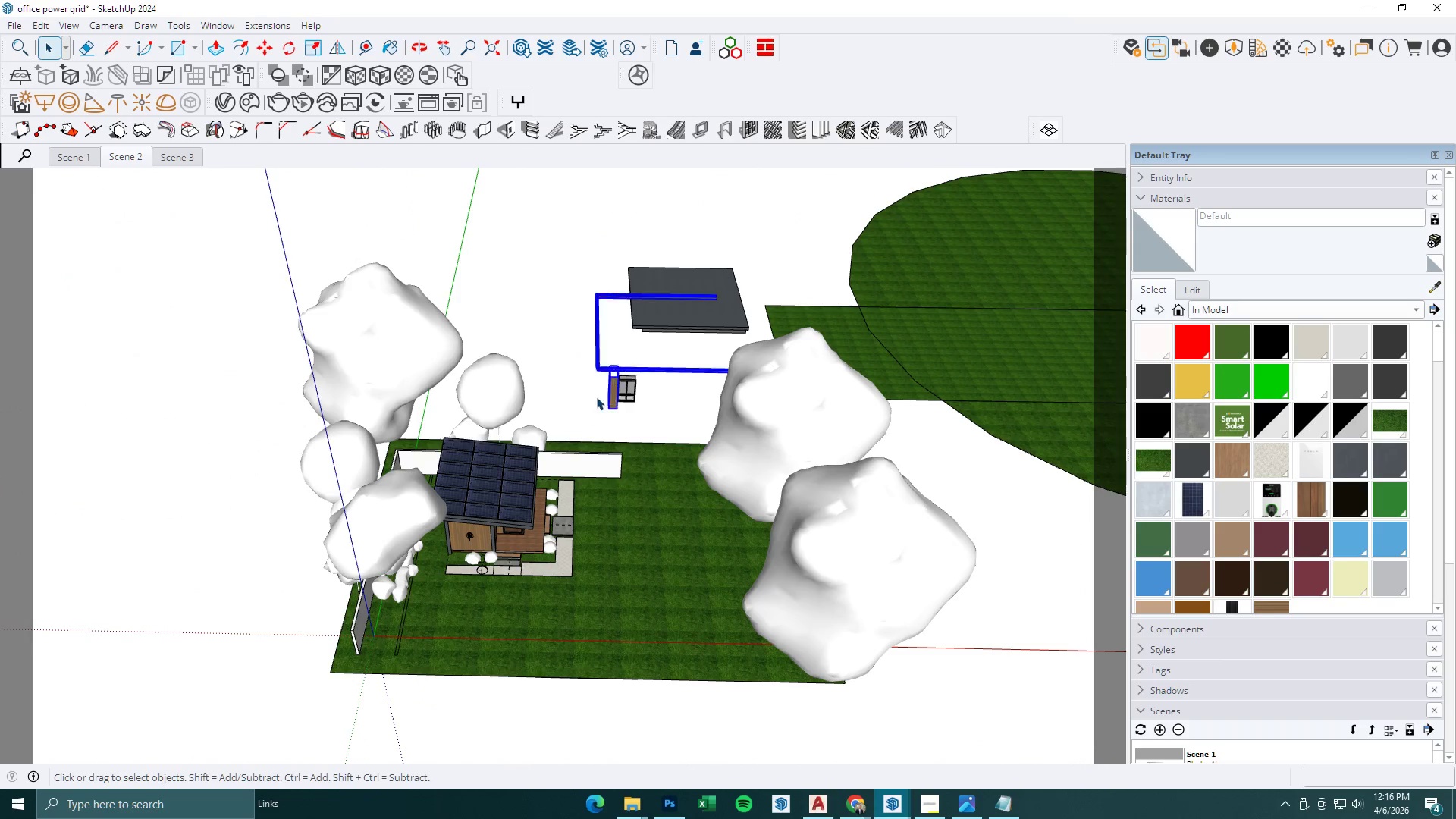 
scroll: coordinate [592, 318], scroll_direction: up, amount: 3.0
 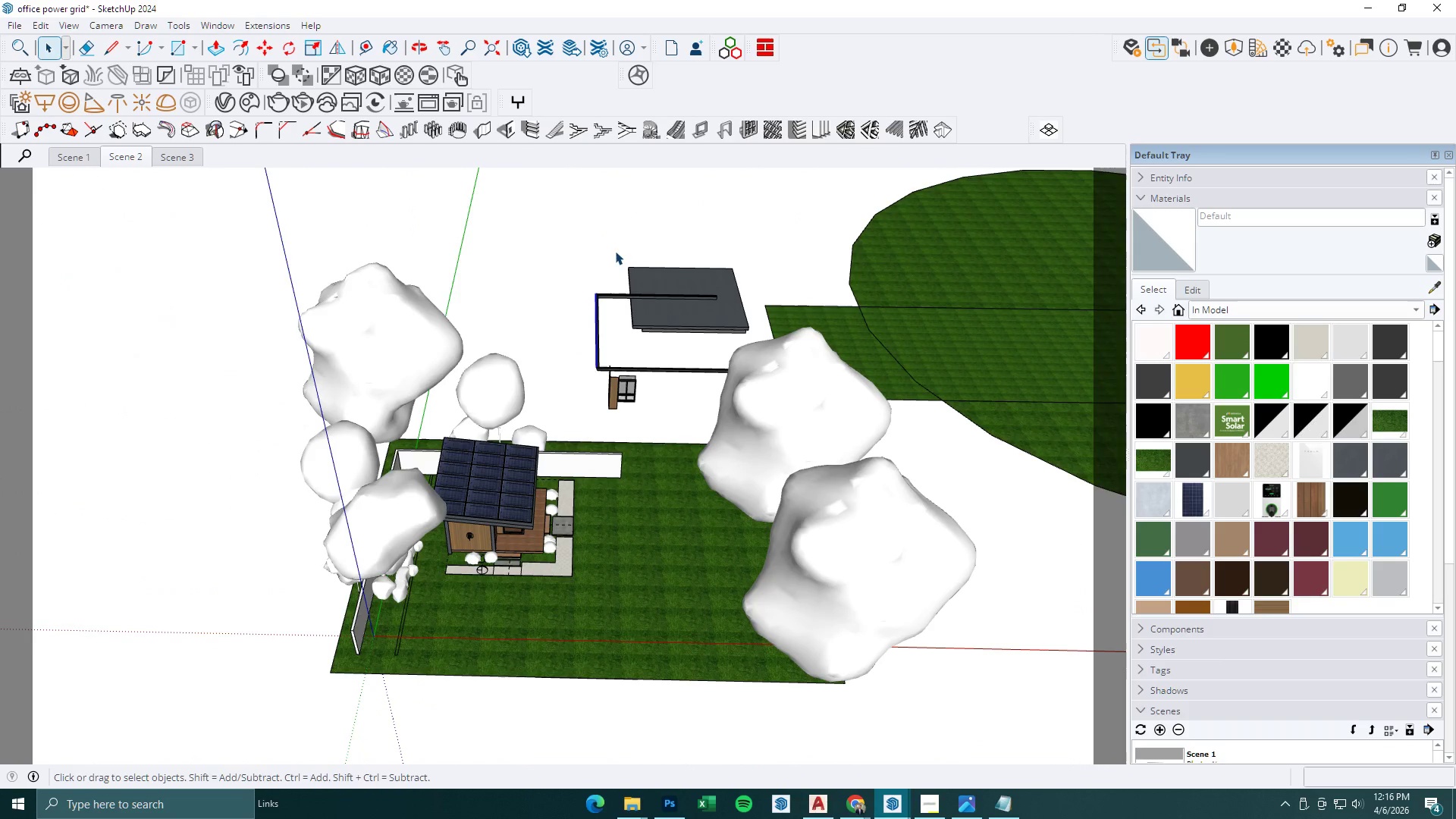 
key(Delete)
 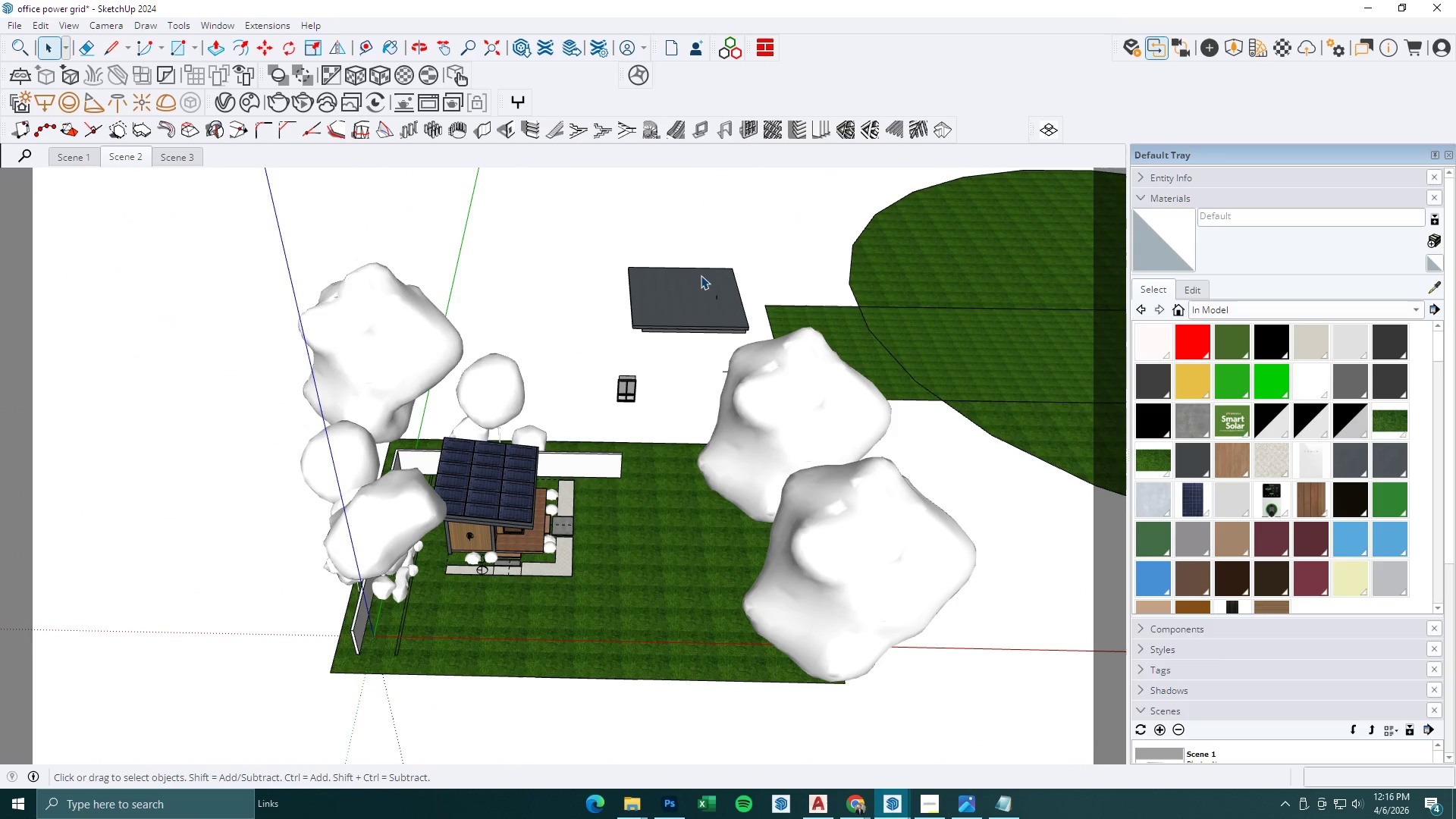 
left_click_drag(start_coordinate=[707, 240], to_coordinate=[596, 412])
 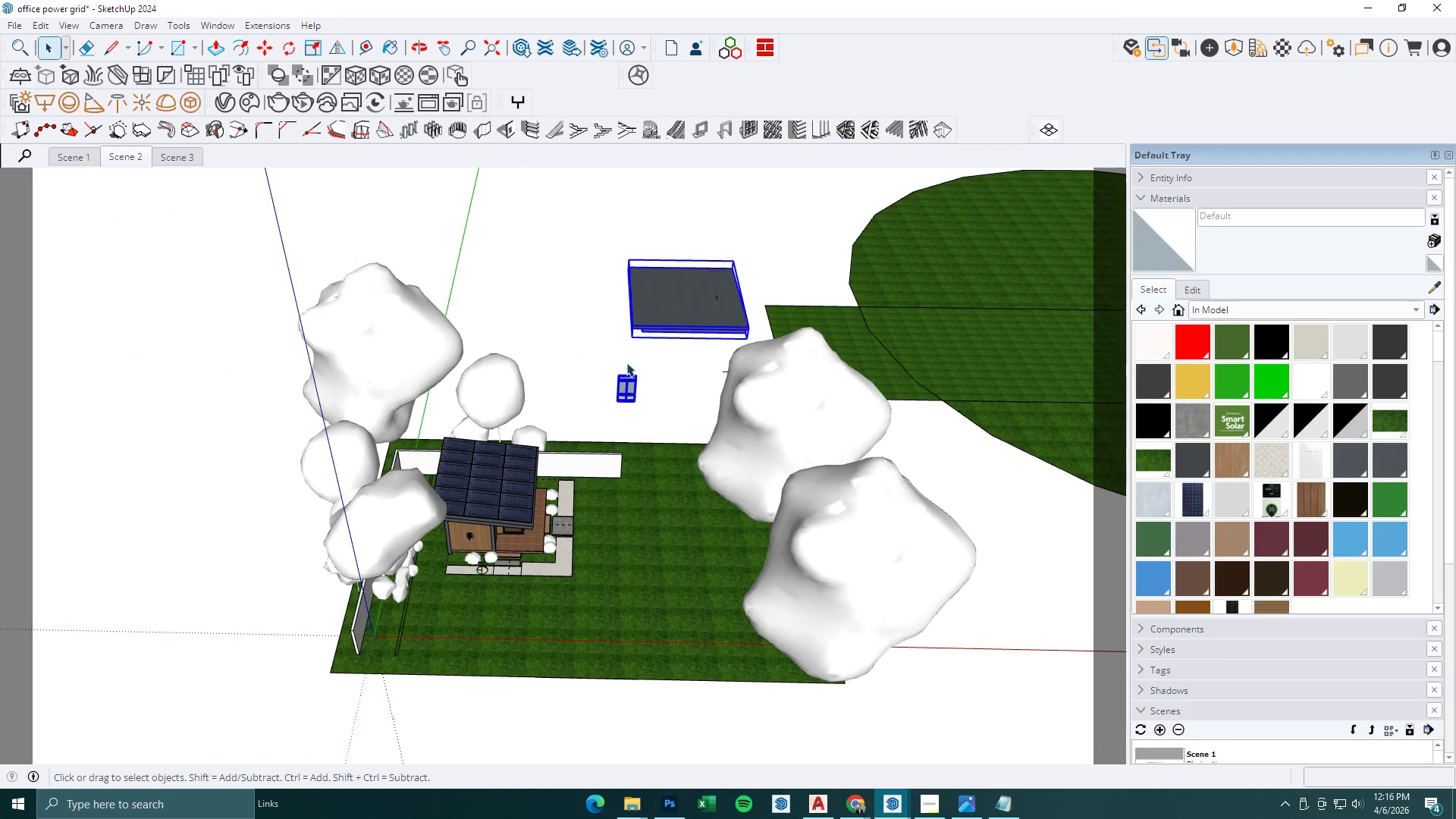 
key(Delete)
 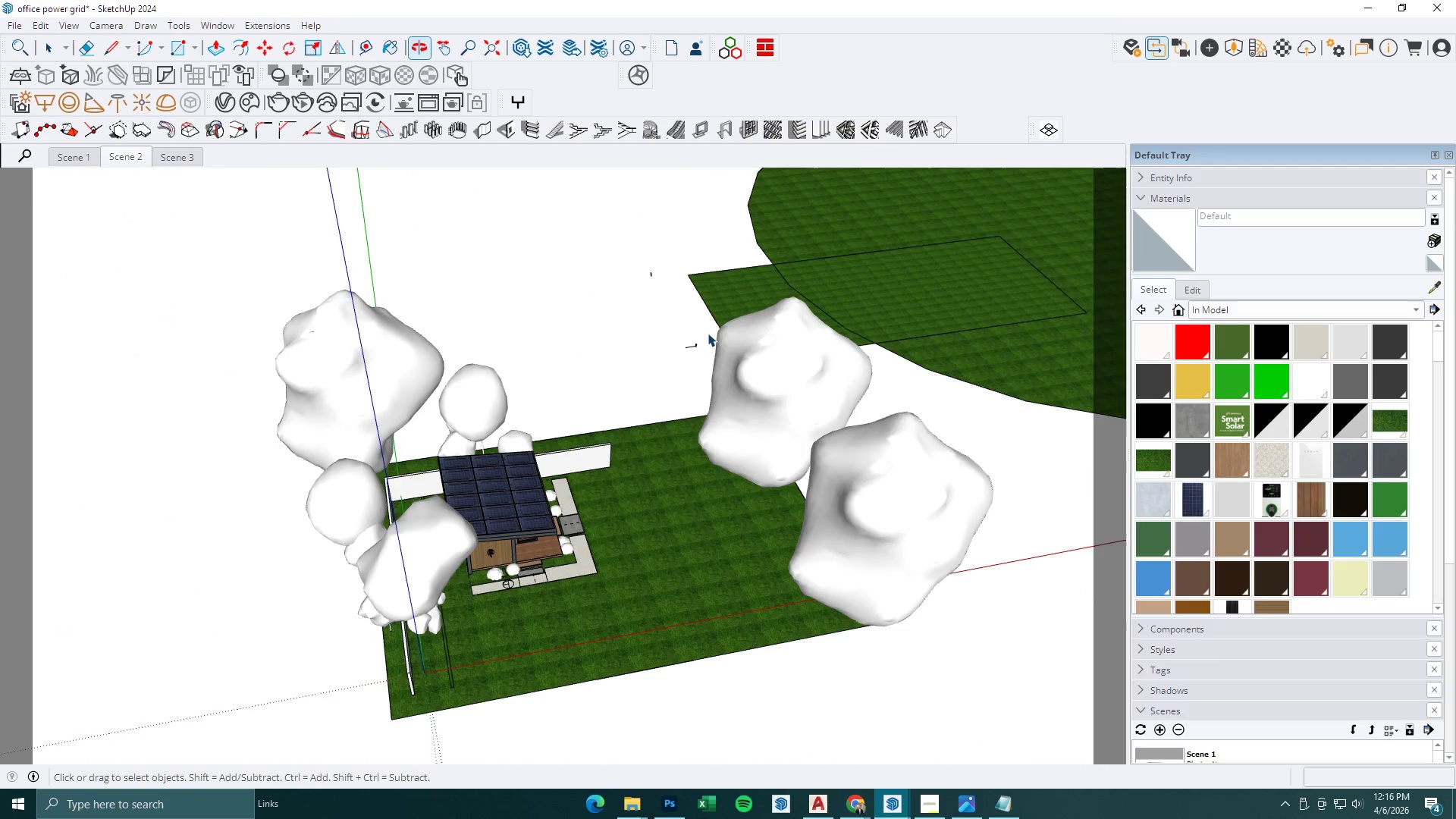 
left_click_drag(start_coordinate=[696, 326], to_coordinate=[660, 366])
 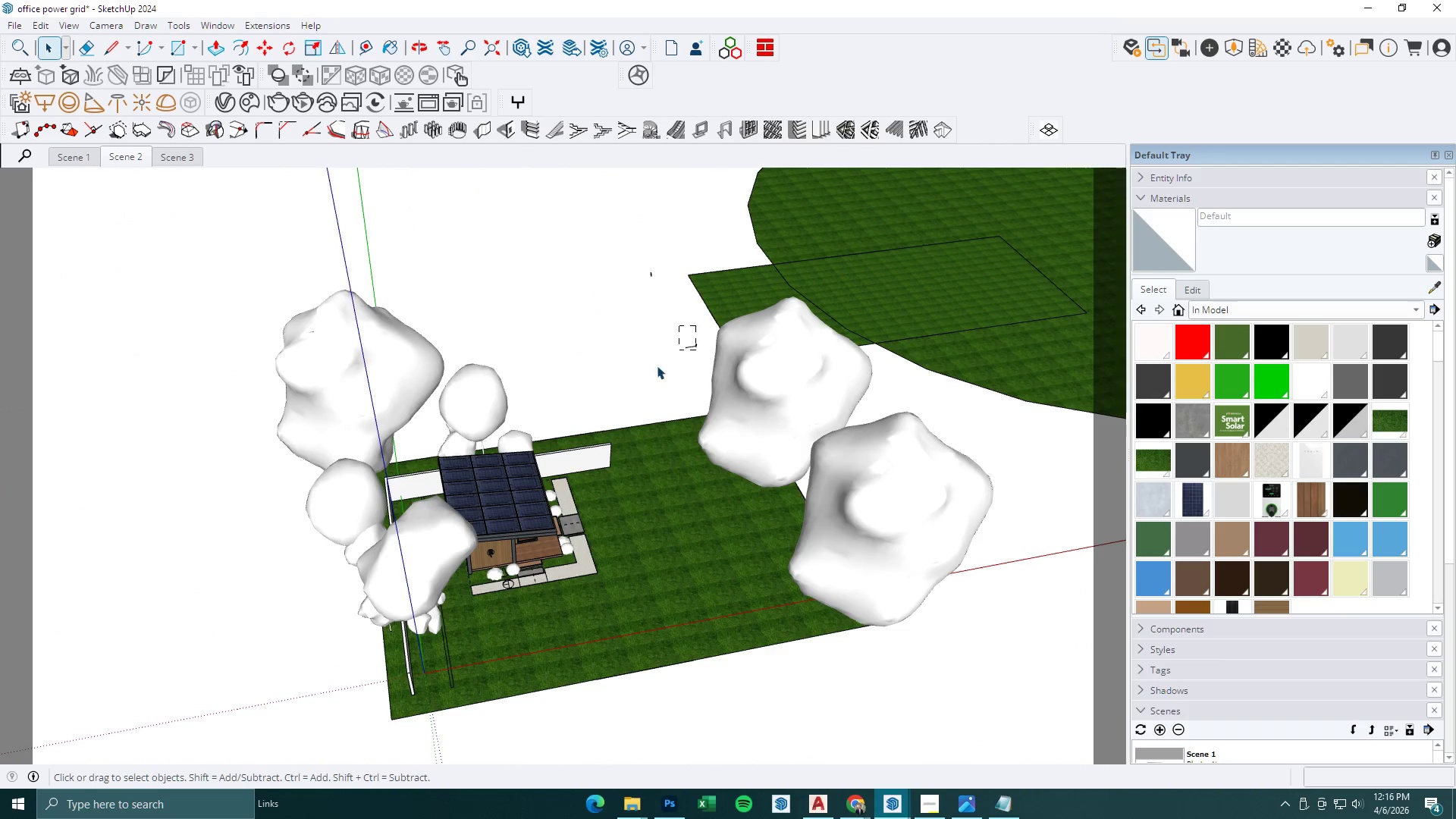 
key(Delete)
 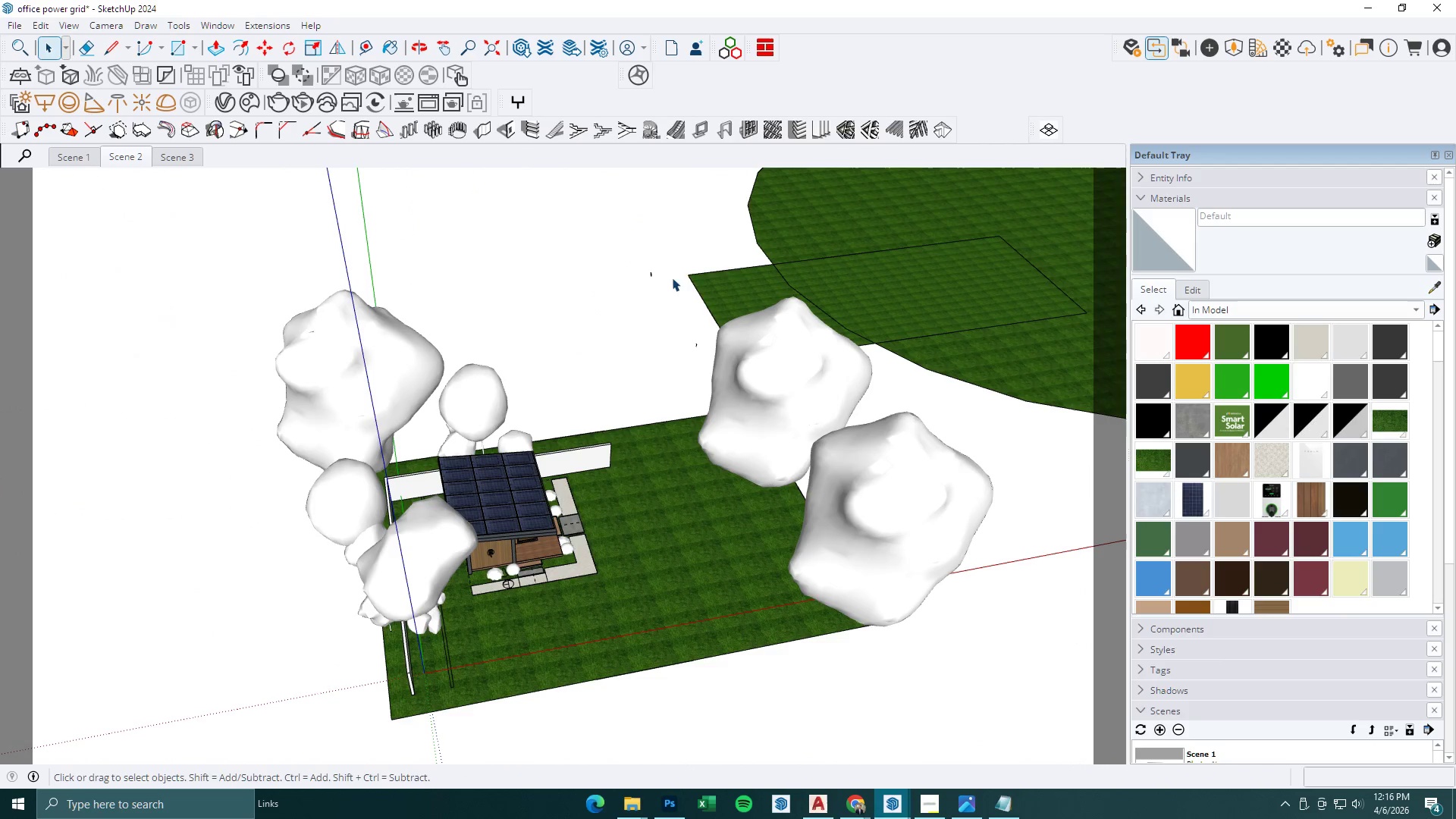 
left_click_drag(start_coordinate=[675, 266], to_coordinate=[611, 306])
 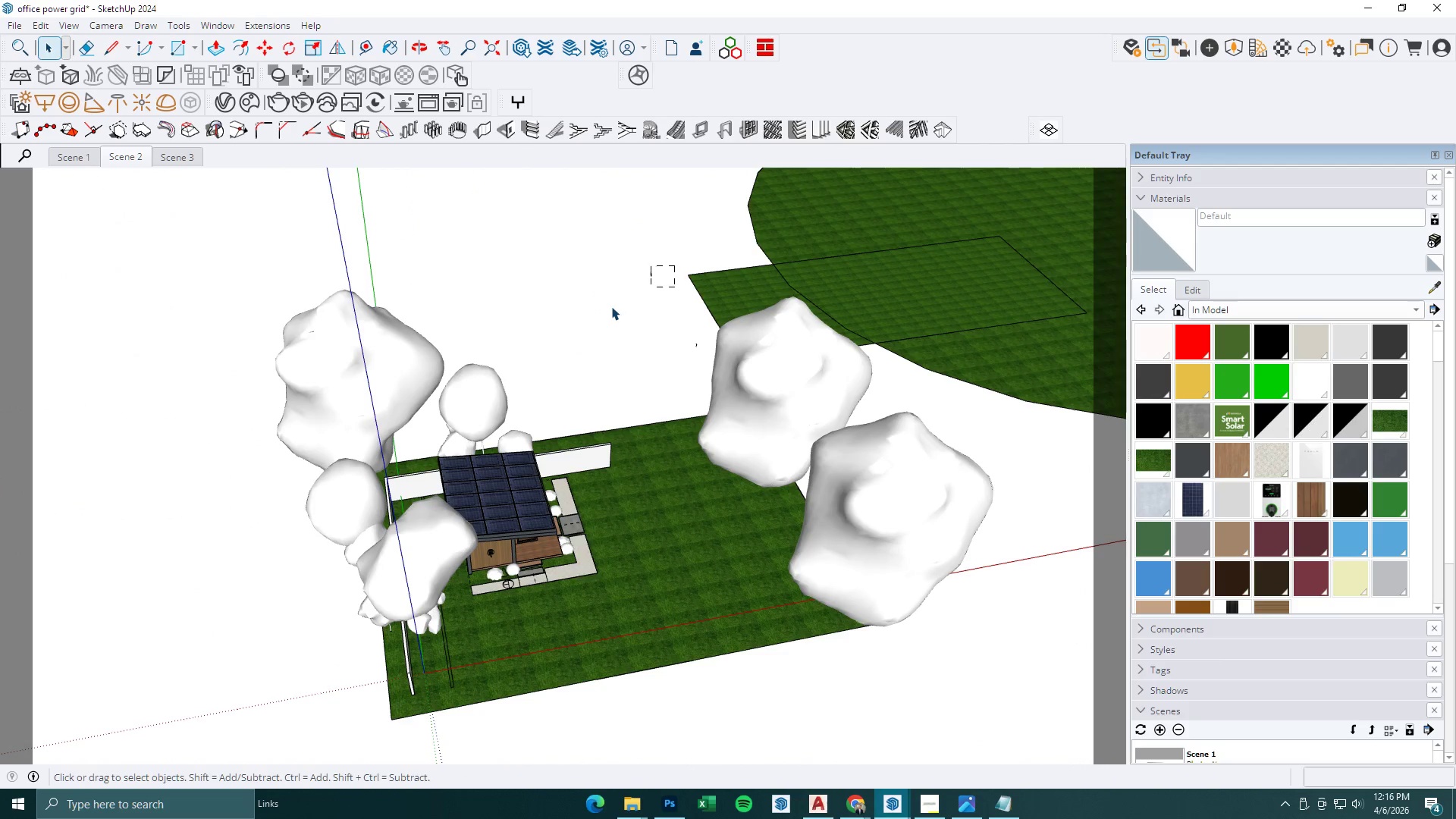 
key(Delete)
 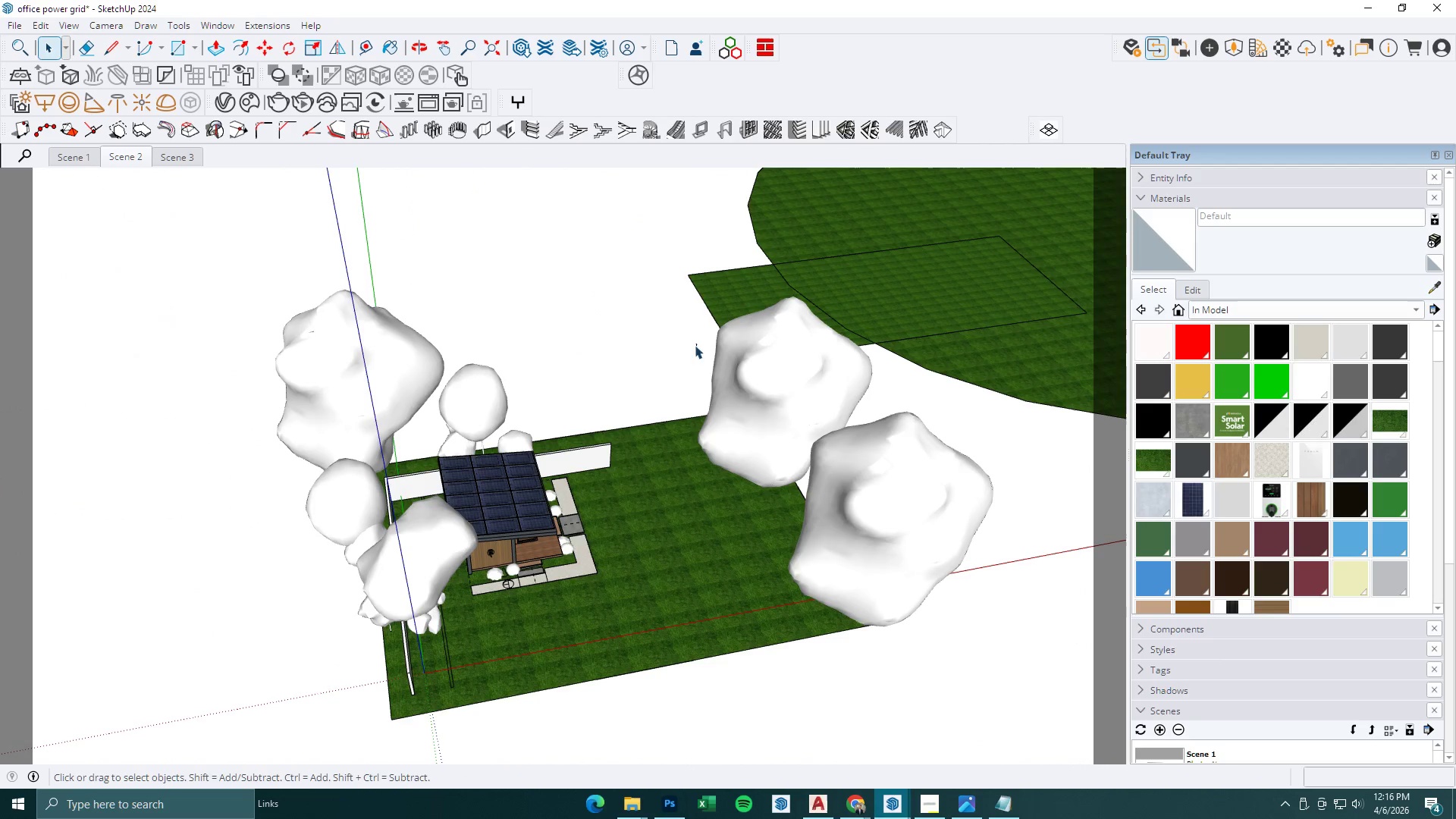 
left_click_drag(start_coordinate=[703, 343], to_coordinate=[645, 380])
 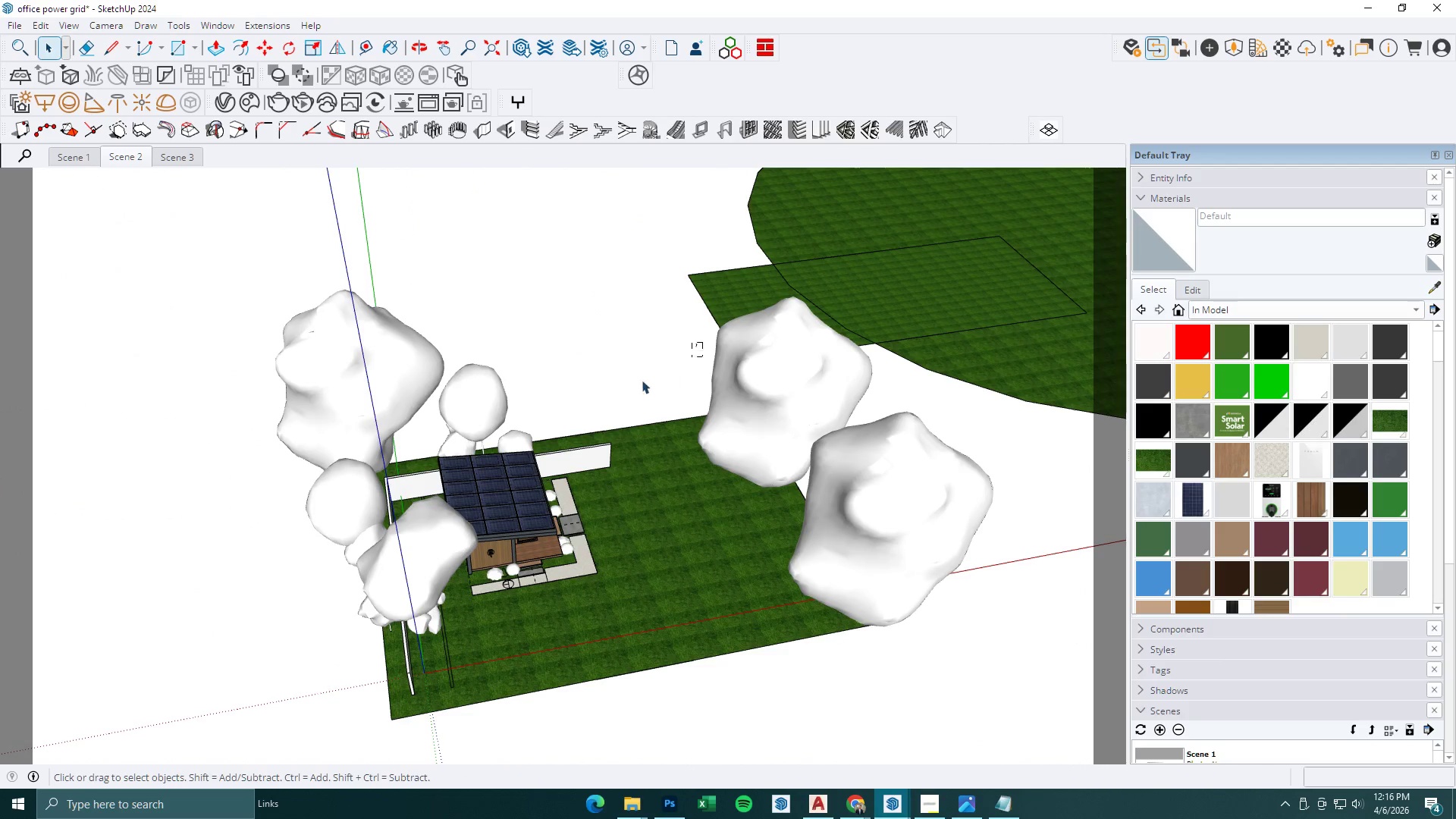 
key(Delete)
 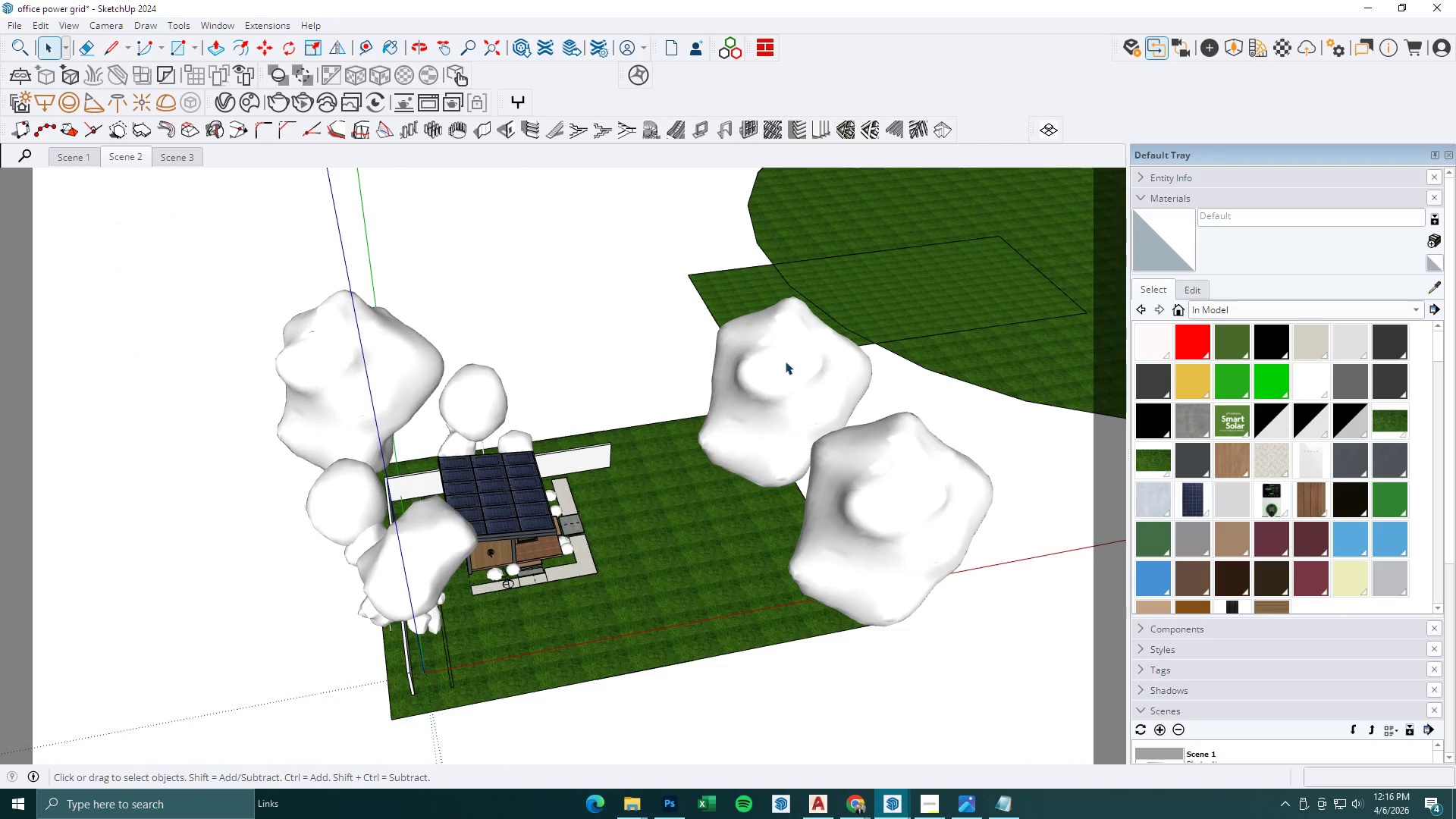 
left_click([786, 361])
 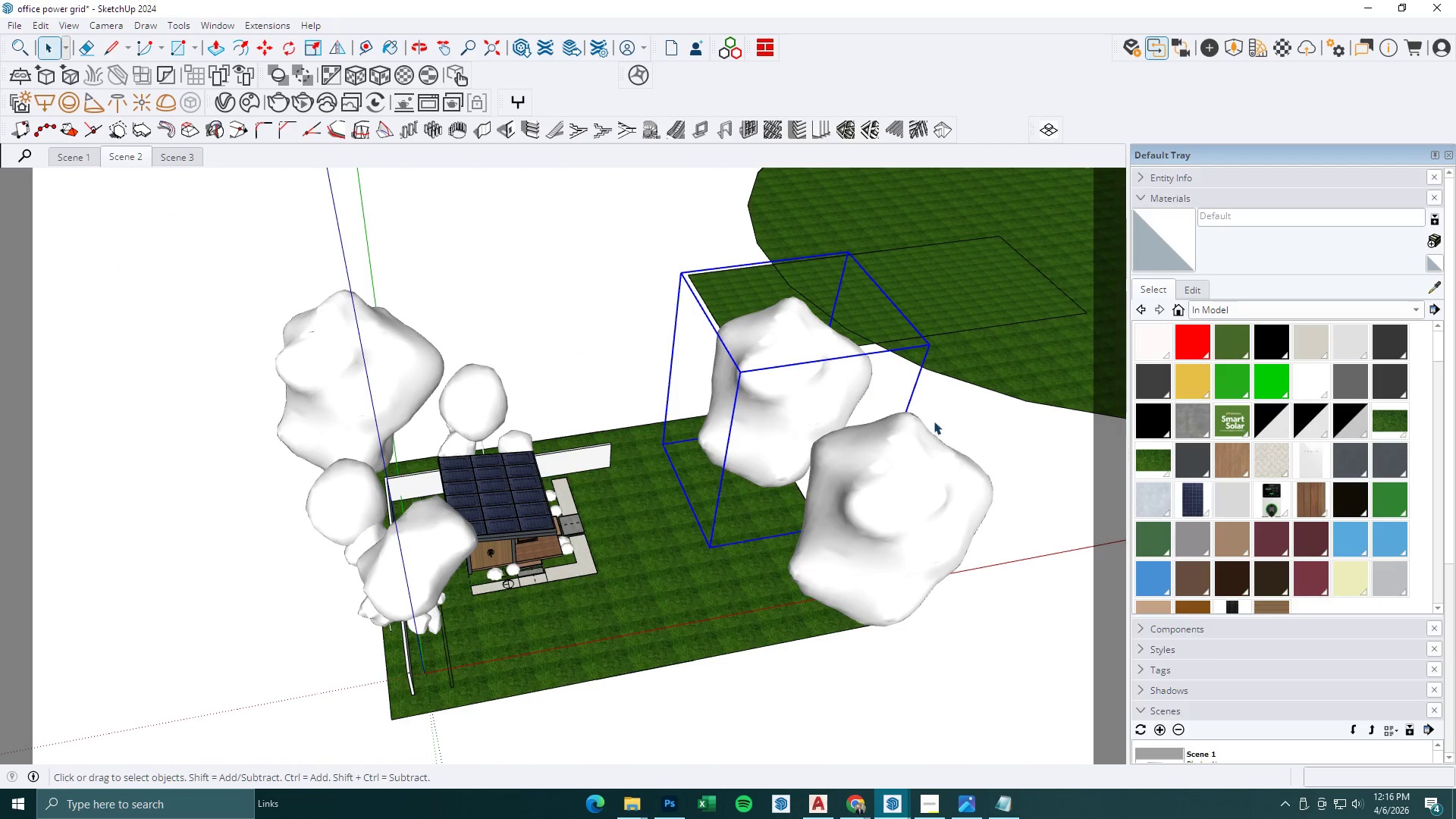 
key(M)
 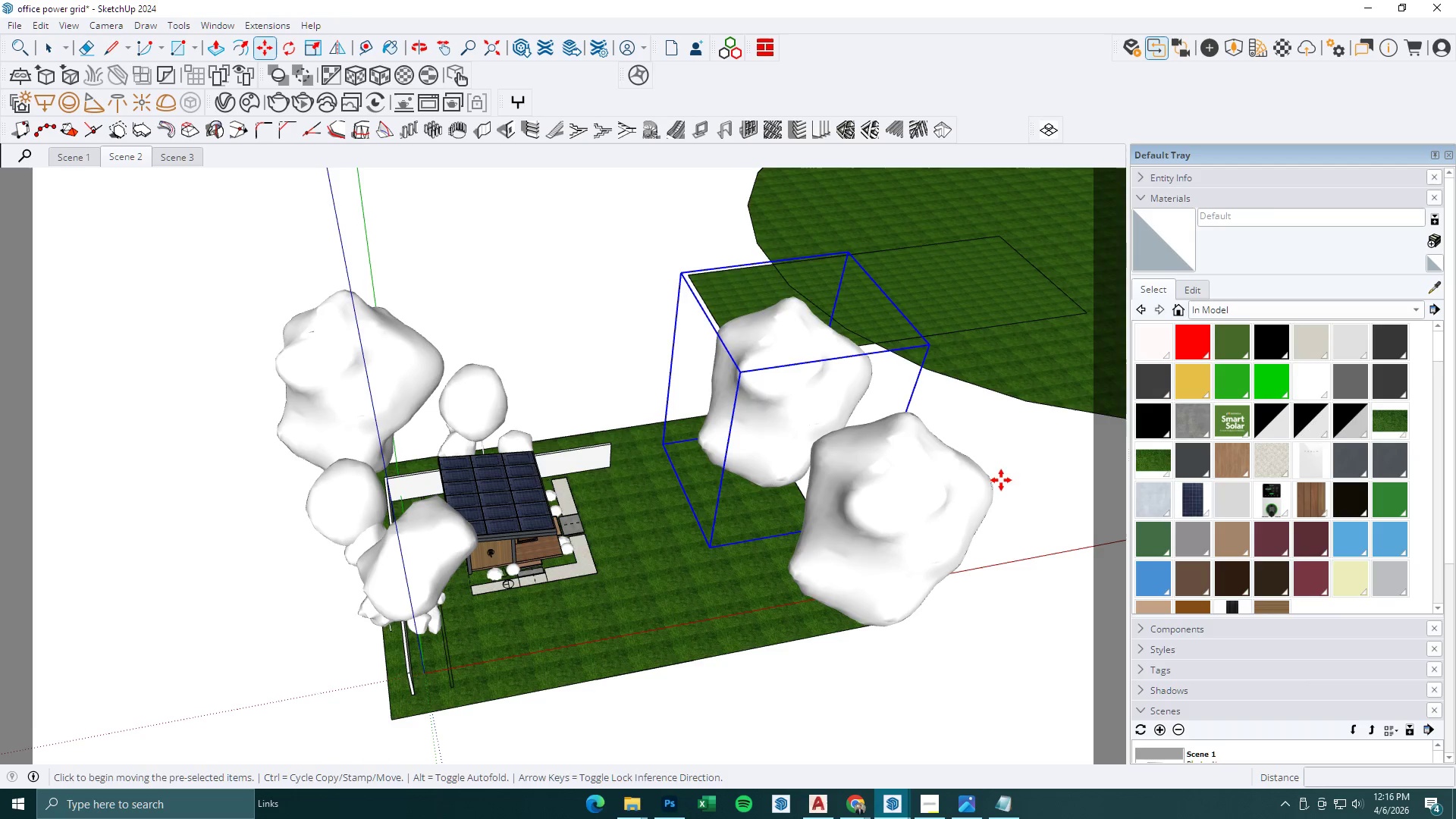 
left_click_drag(start_coordinate=[1001, 480], to_coordinate=[974, 475])
 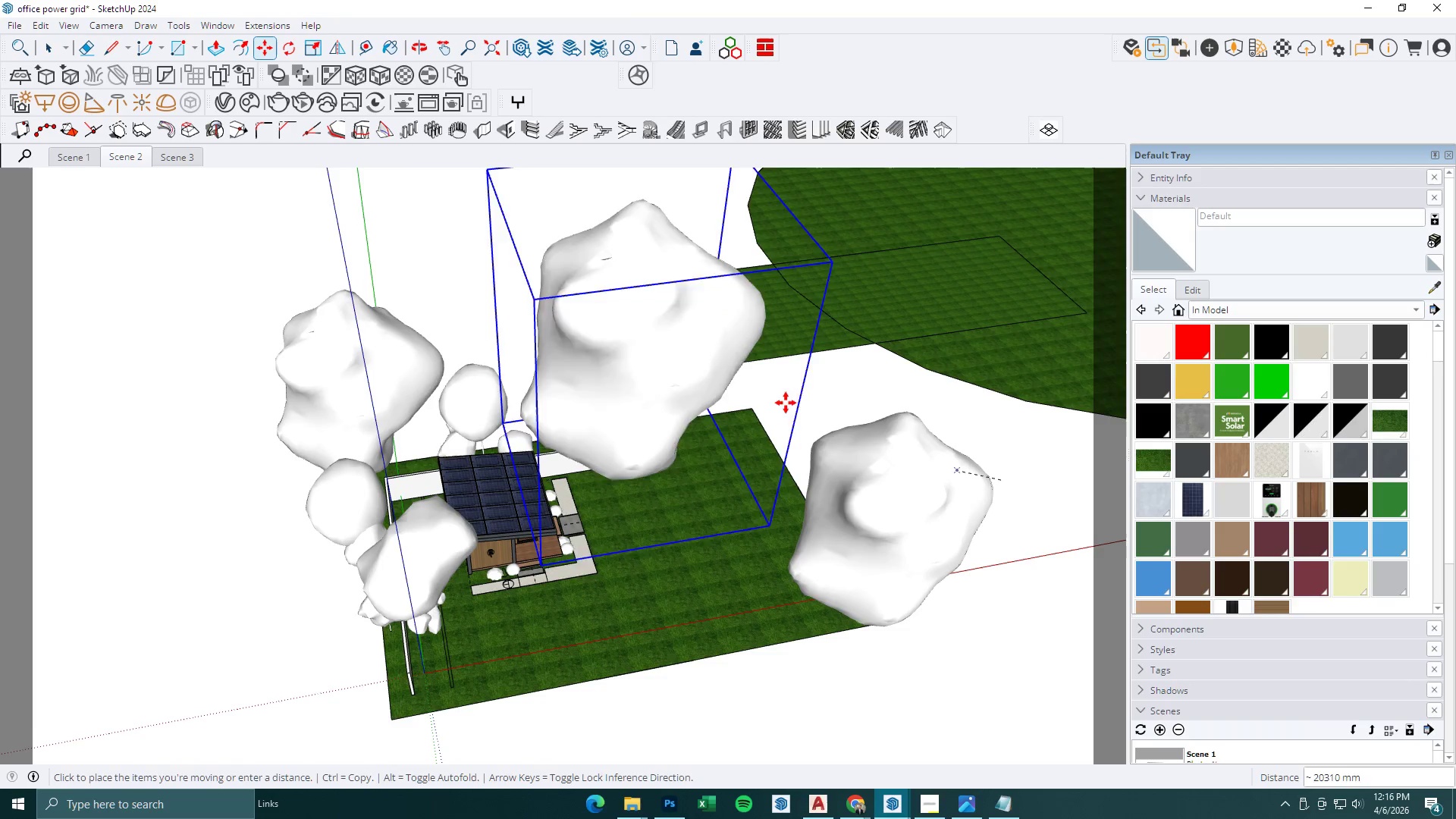 
key(Control+ControlLeft)
 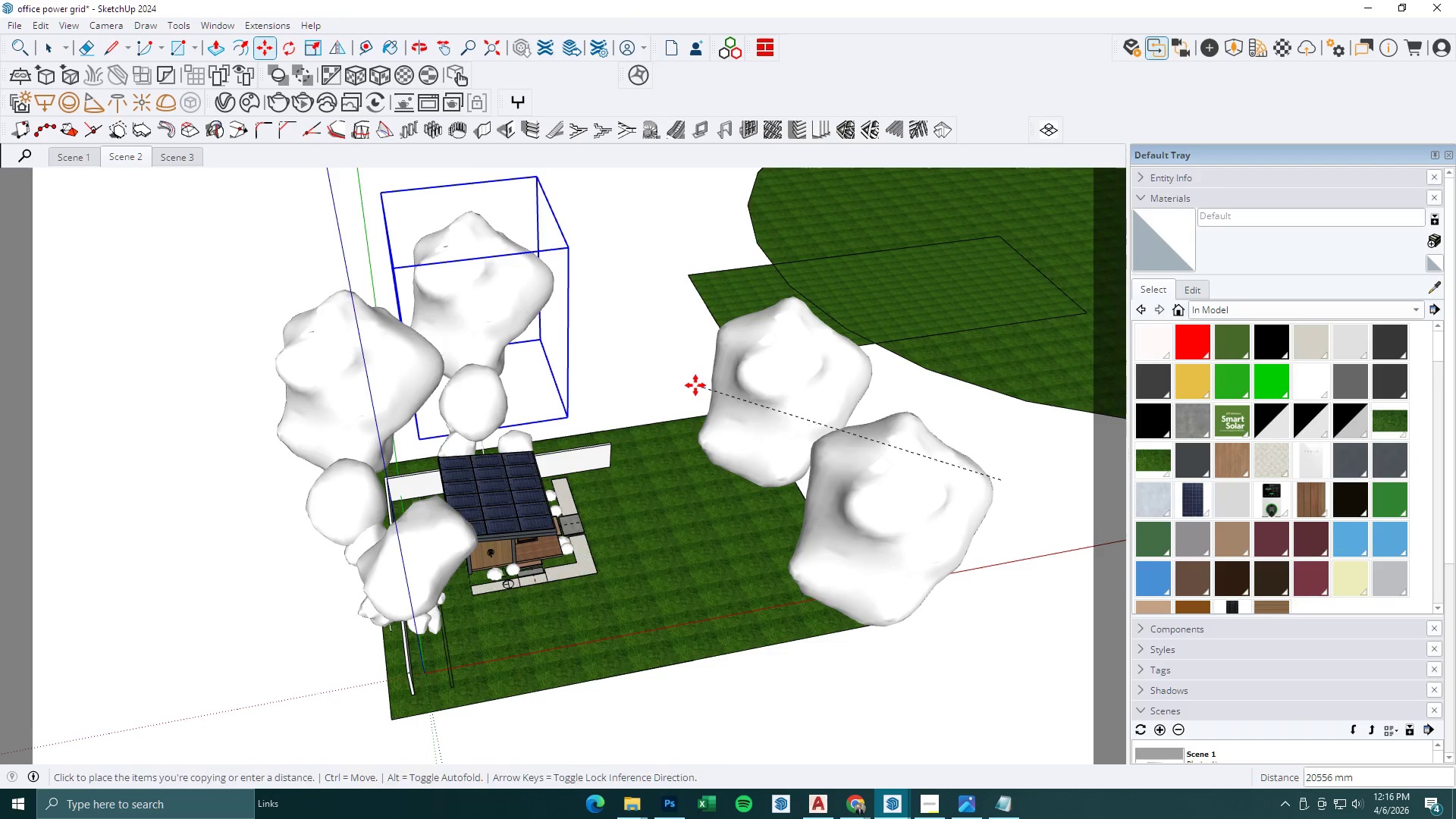 
scroll: coordinate [724, 400], scroll_direction: down, amount: 1.0
 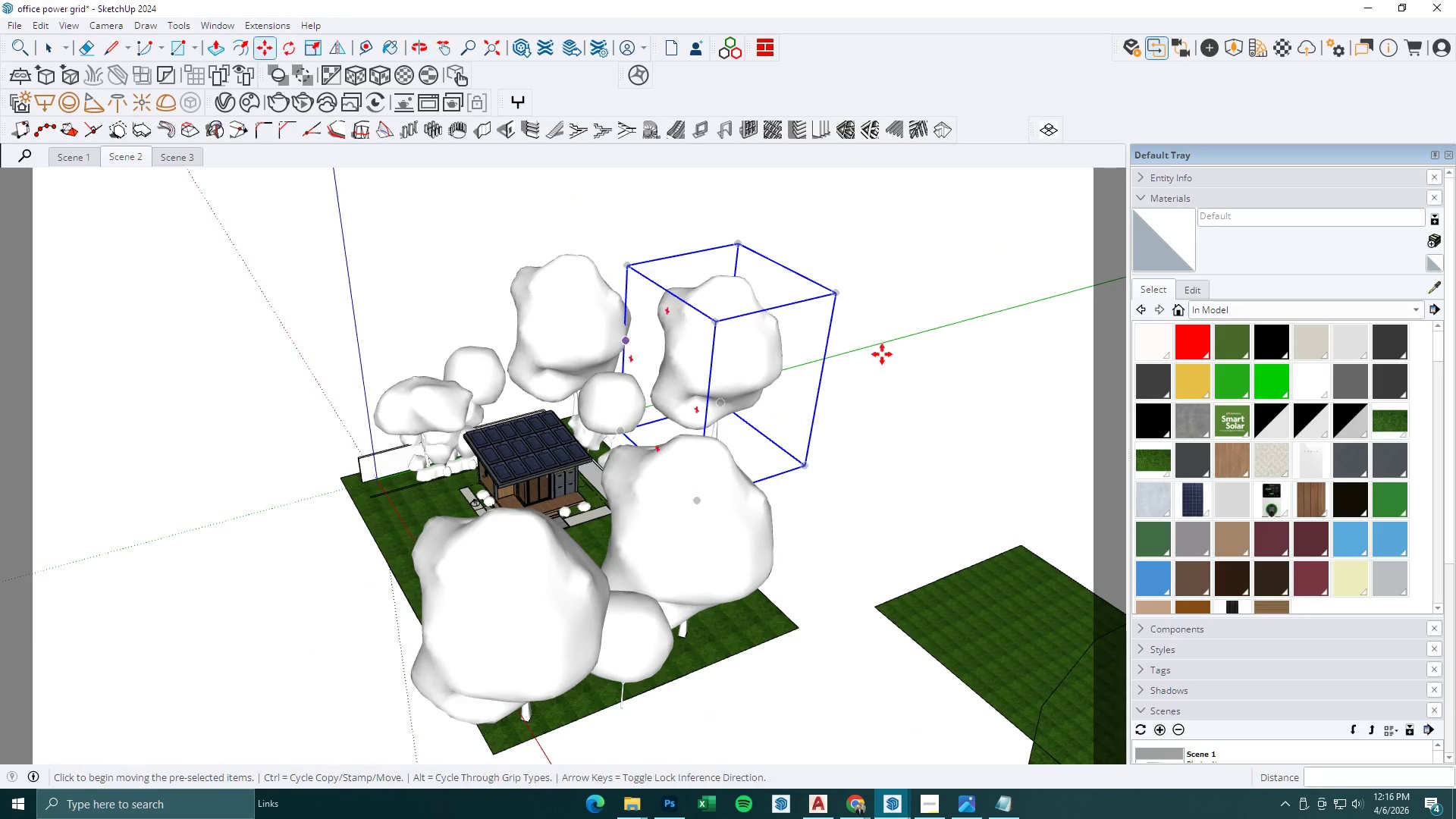 
left_click_drag(start_coordinate=[827, 379], to_coordinate=[842, 397])
 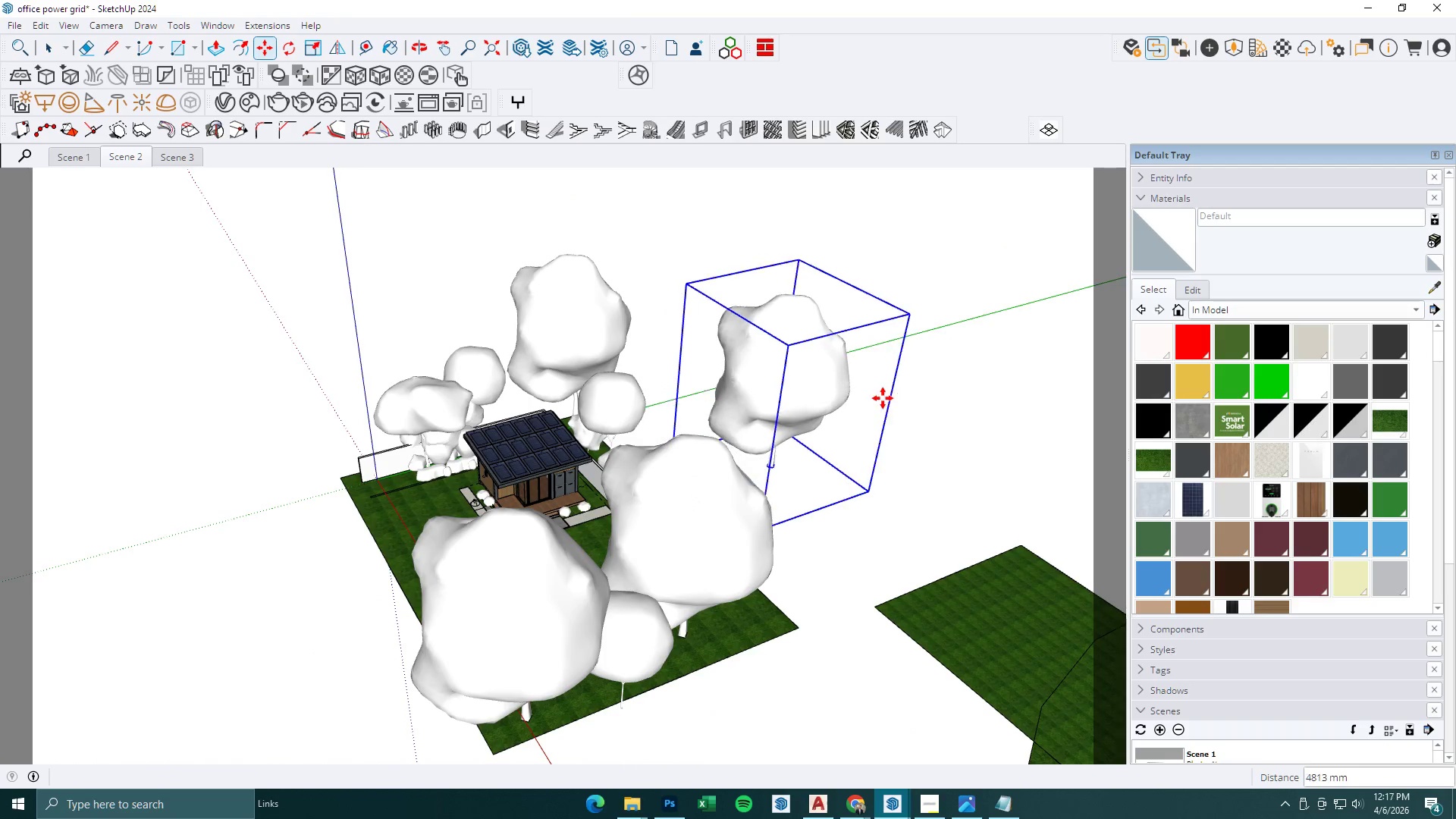 
double_click([872, 444])
 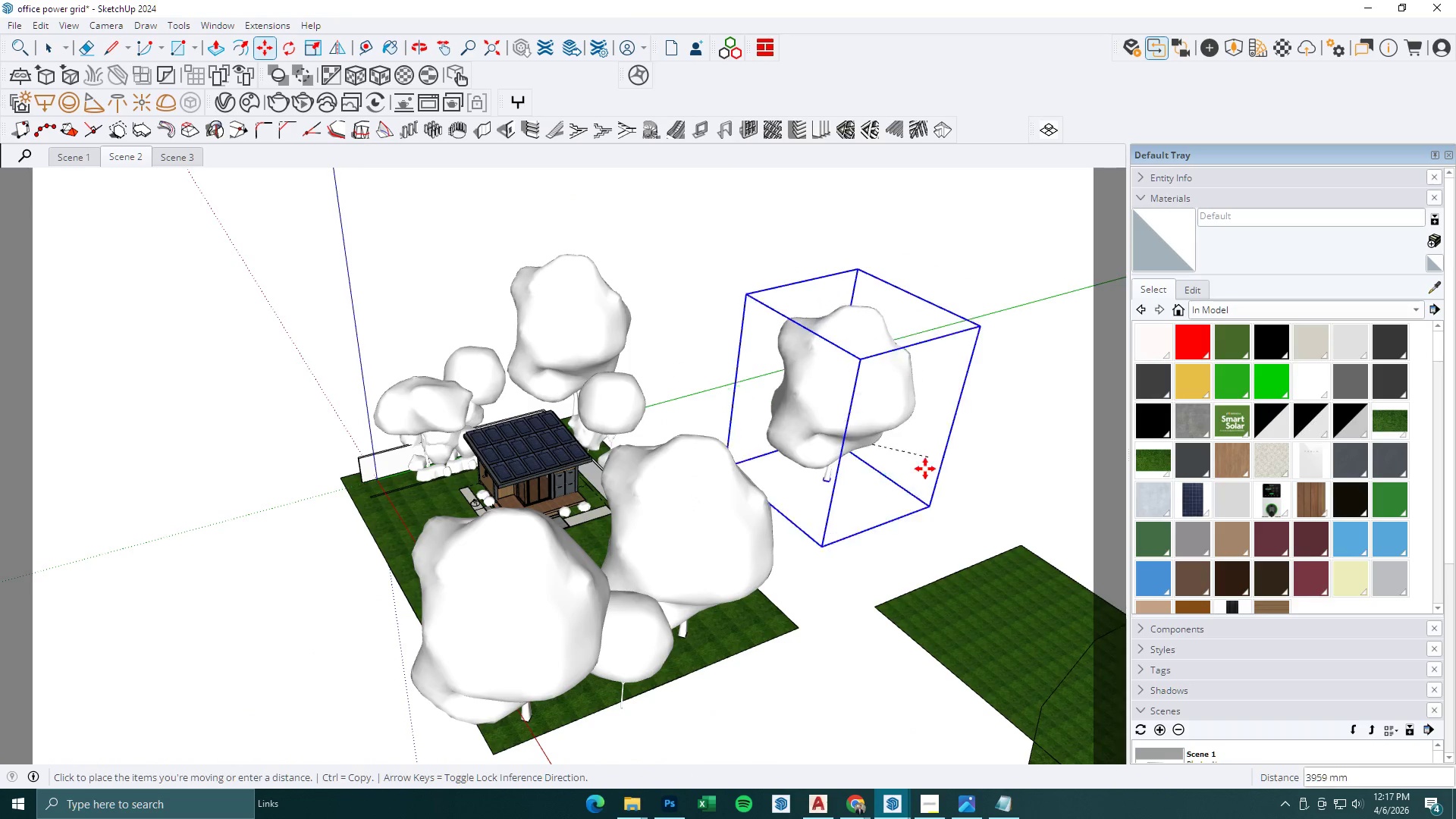 
key(Control+ControlLeft)
 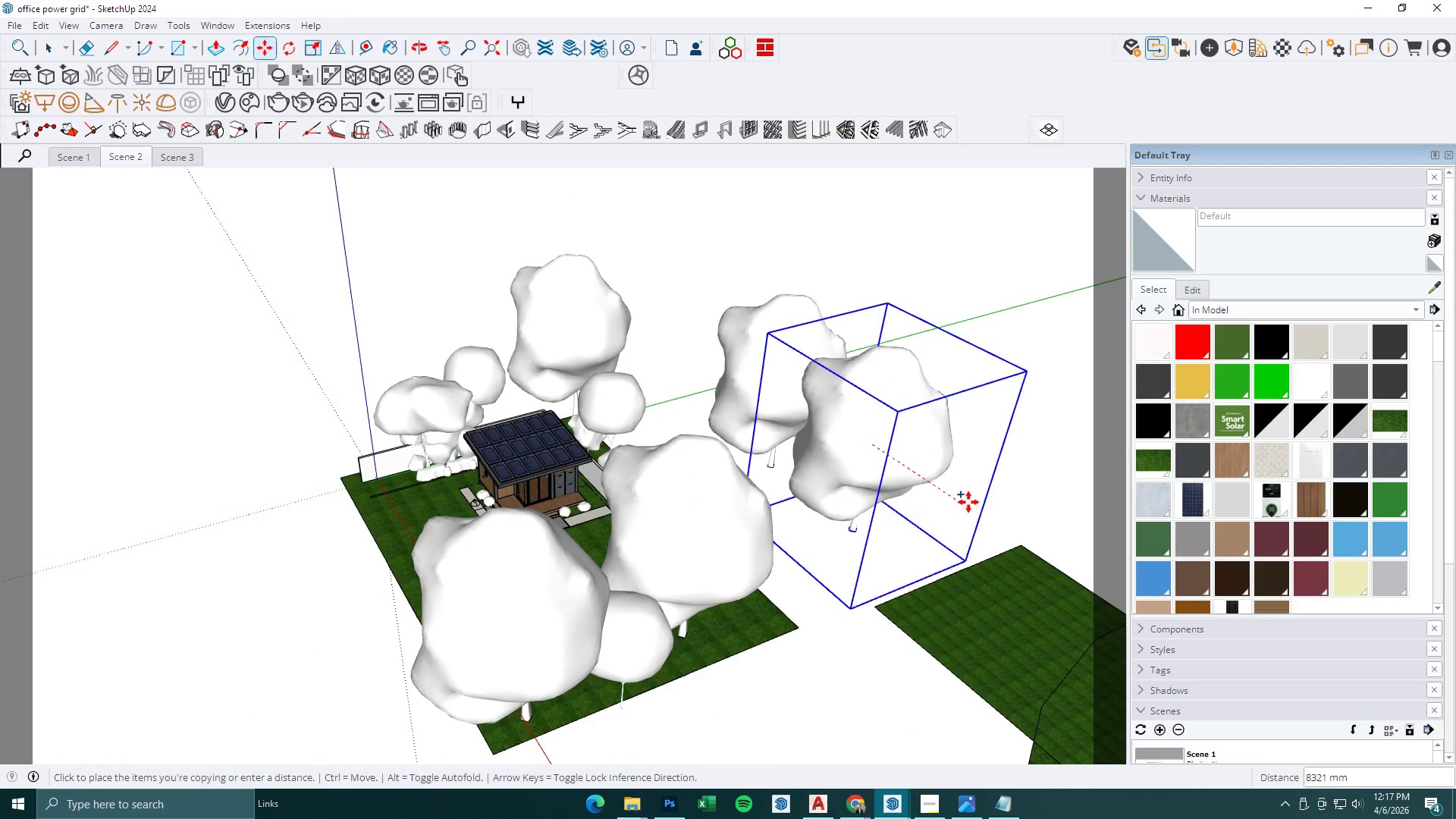 
left_click([969, 502])
 